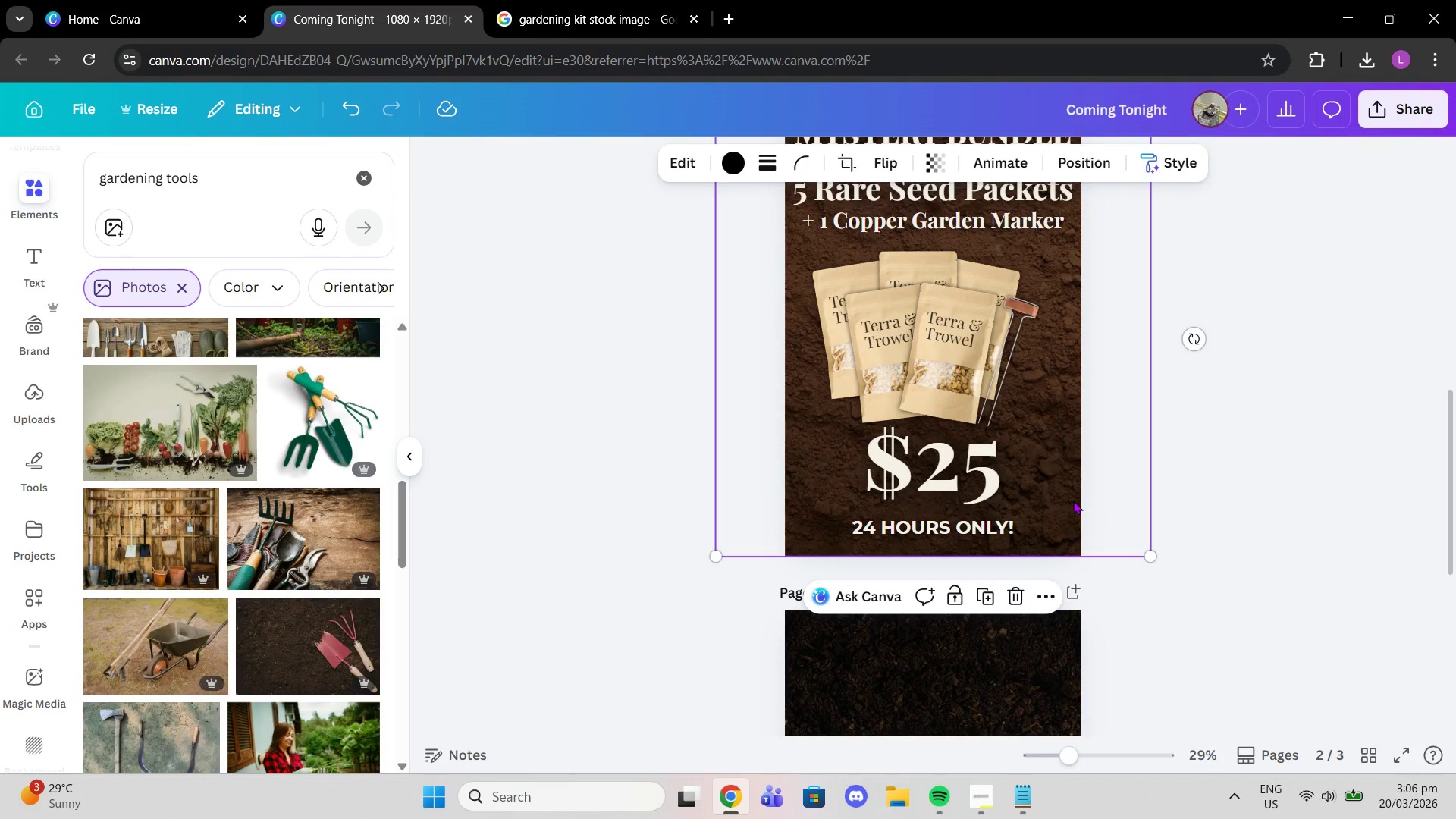 
key(Control+C)
 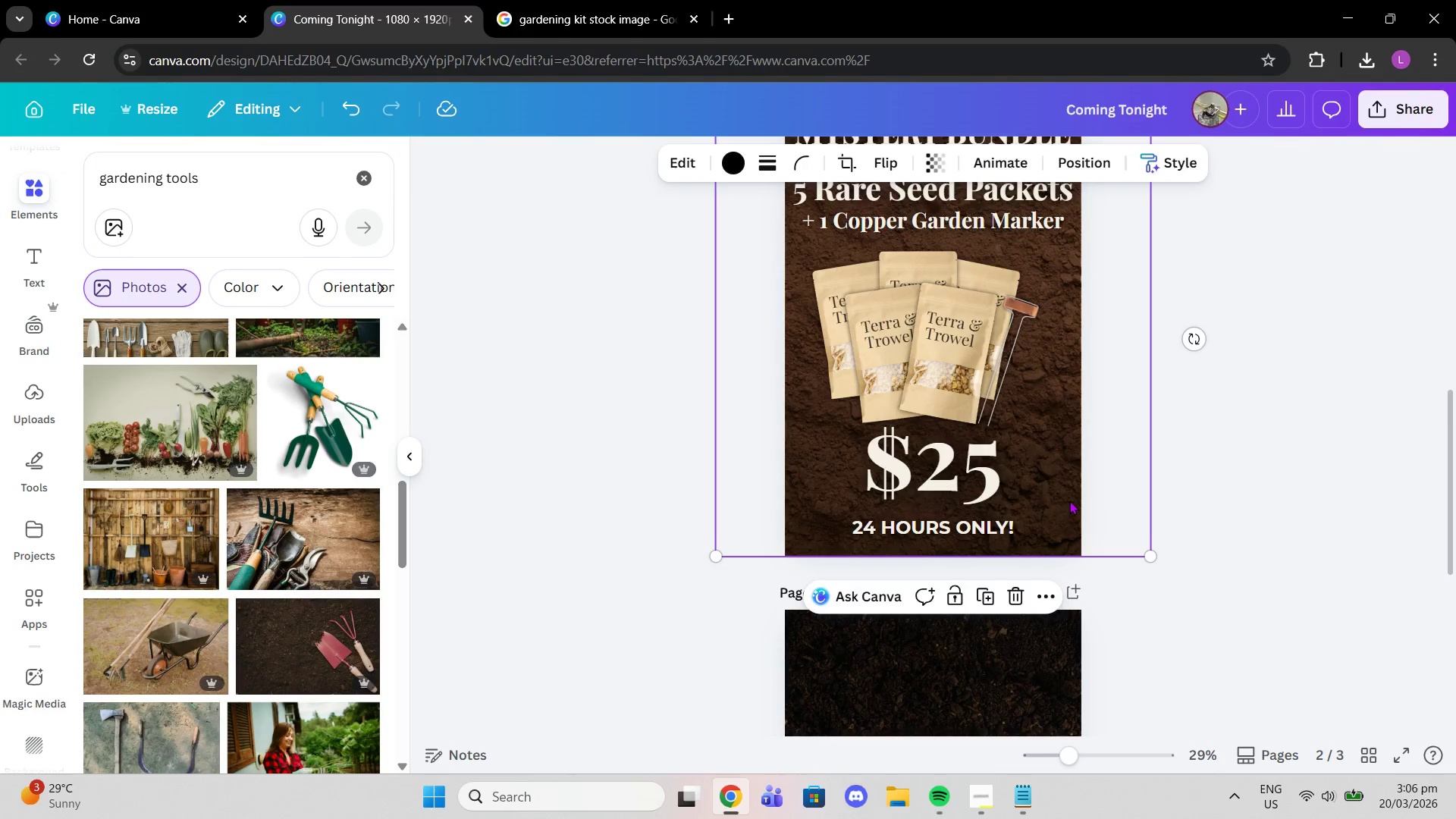 
scroll: coordinate [898, 652], scroll_direction: down, amount: 5.0
 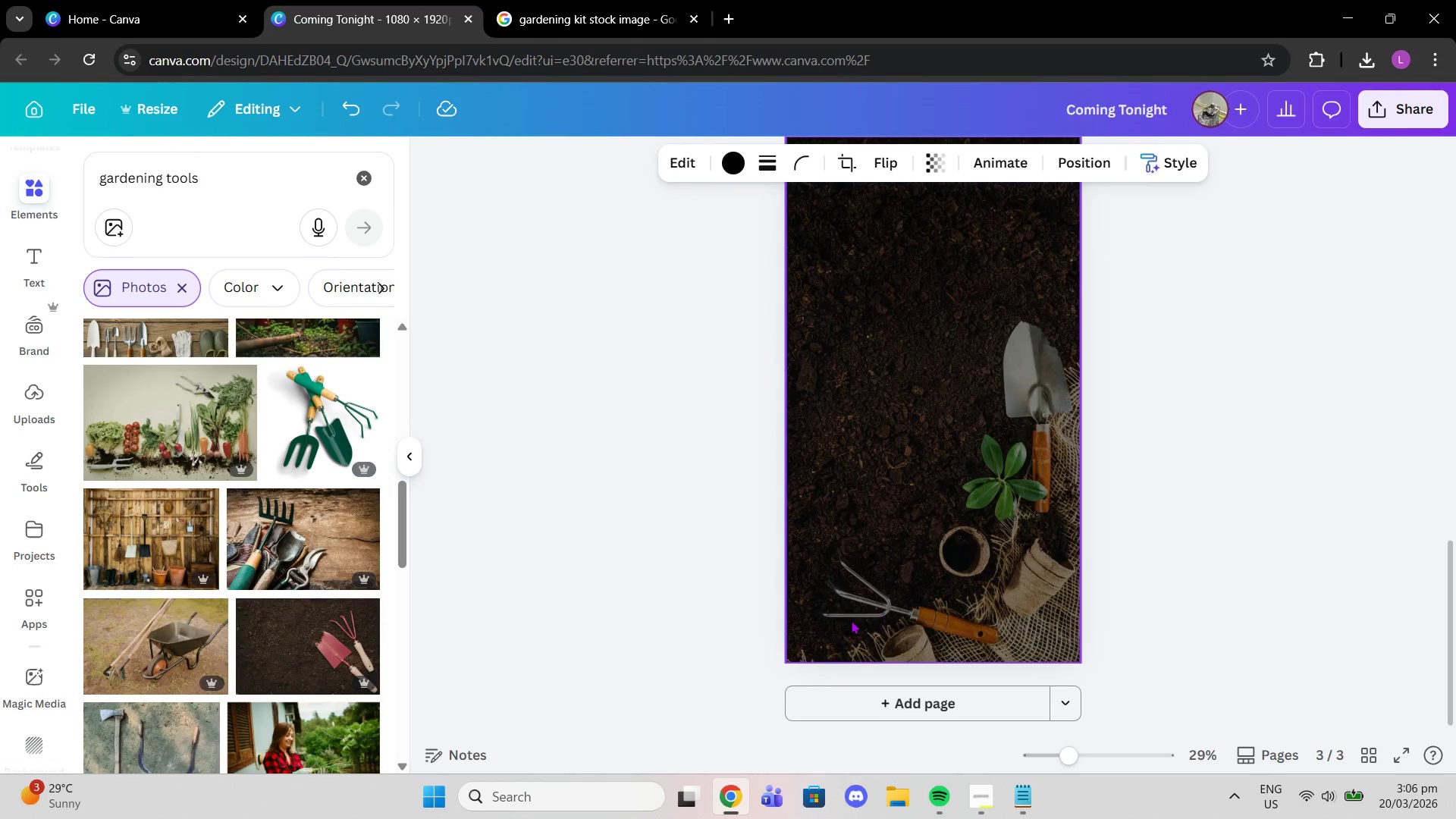 
left_click([851, 620])
 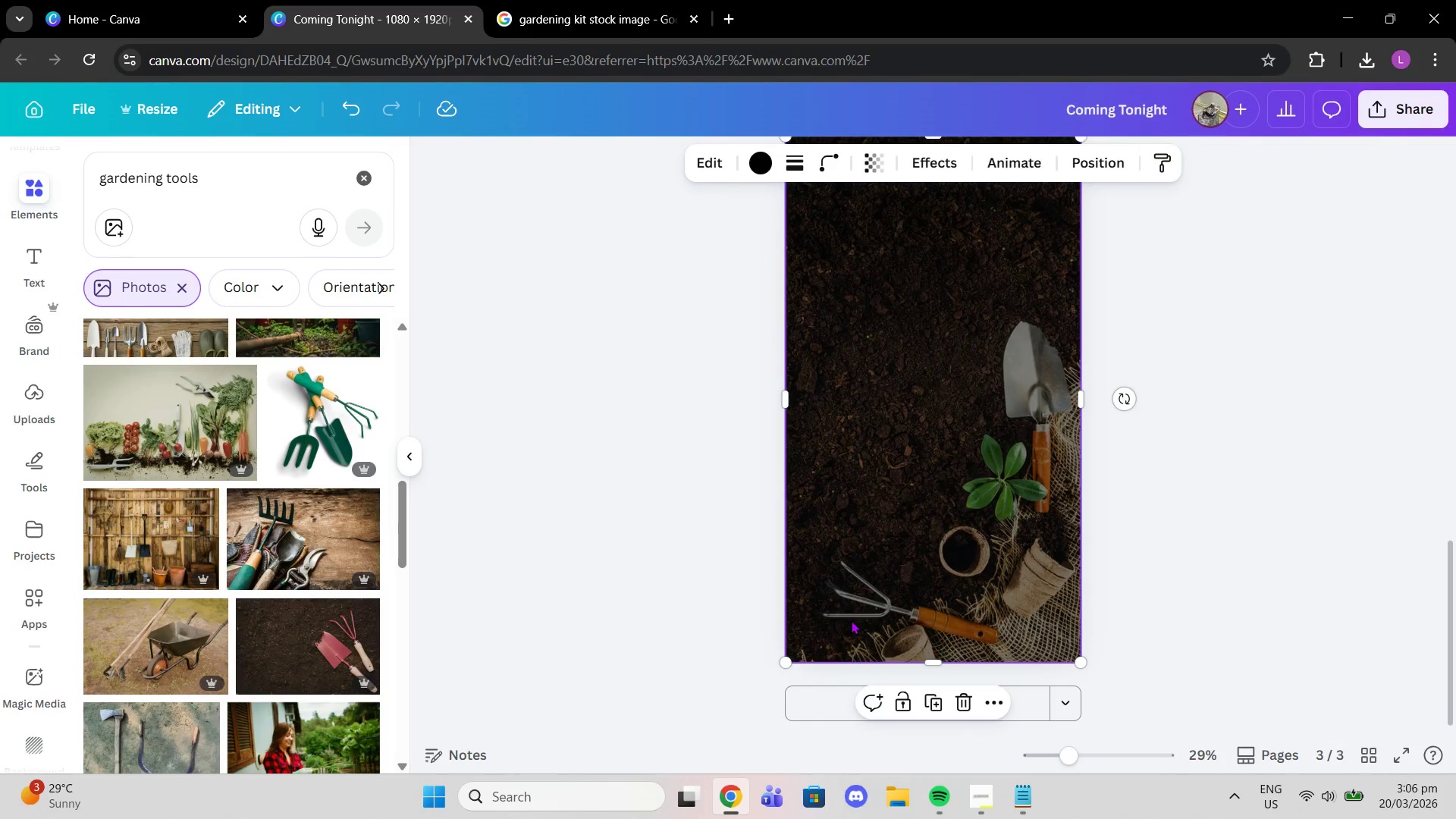 
key(Control+V)
 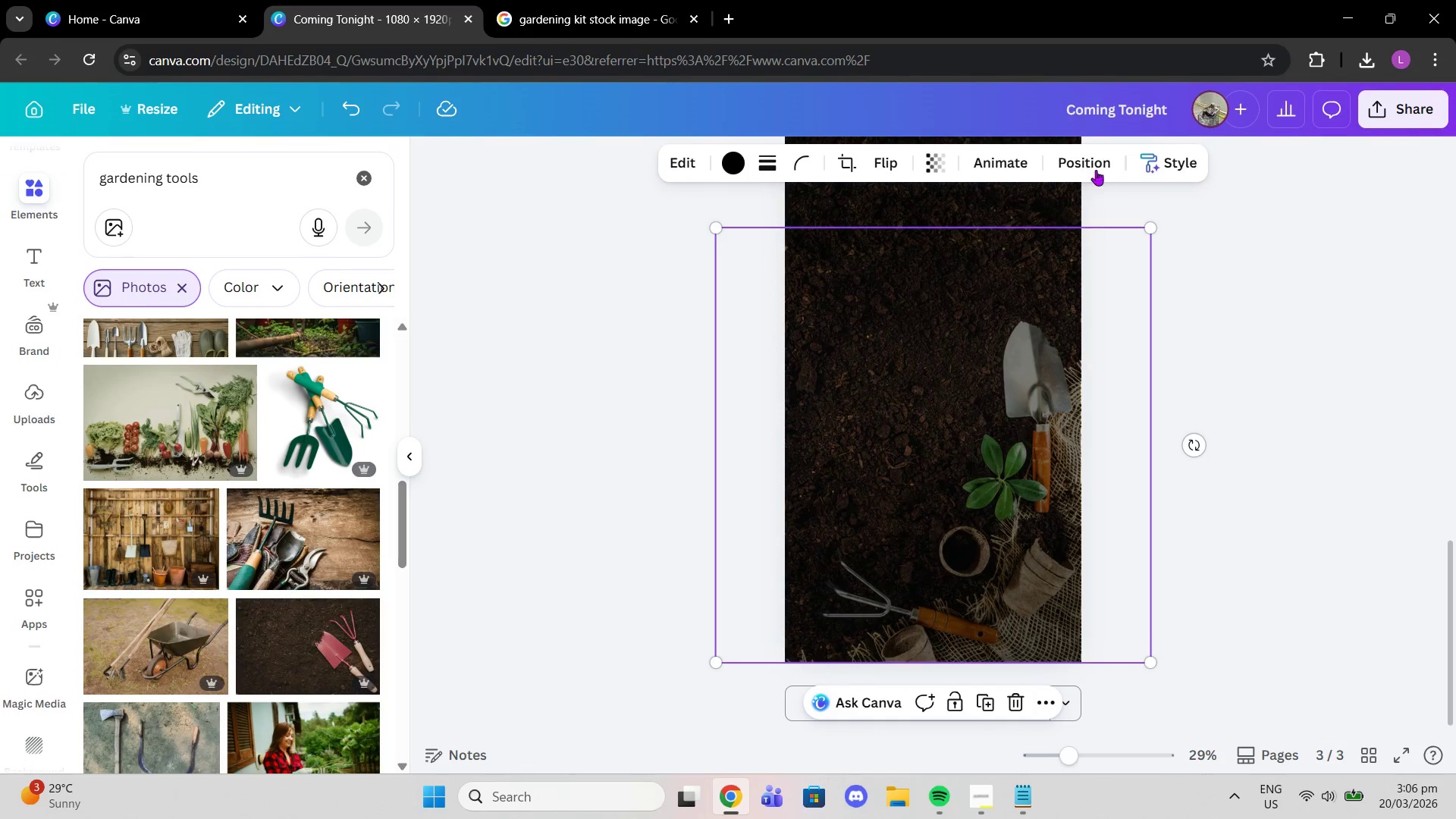 
left_click([1078, 162])
 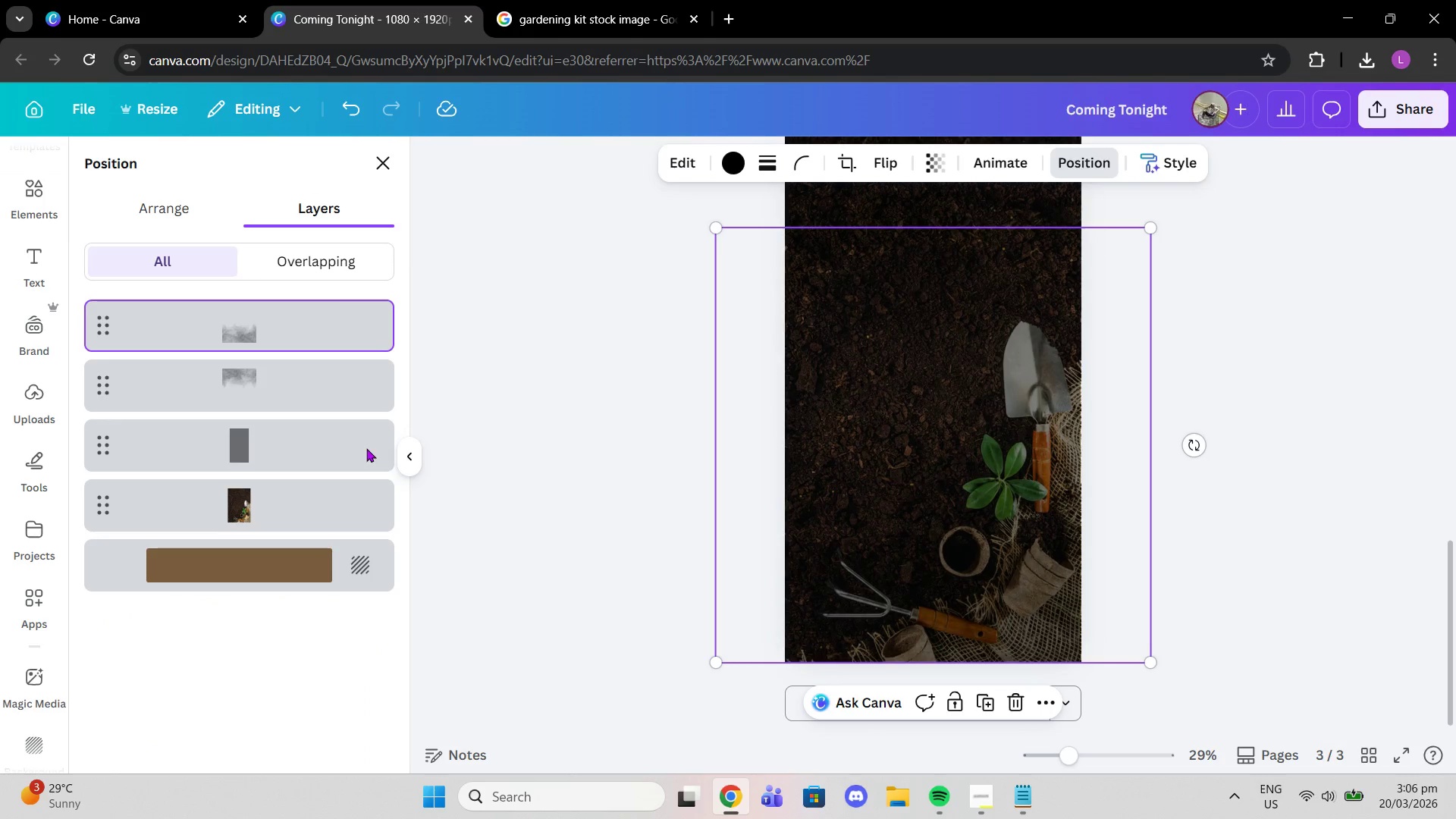 
left_click([274, 462])
 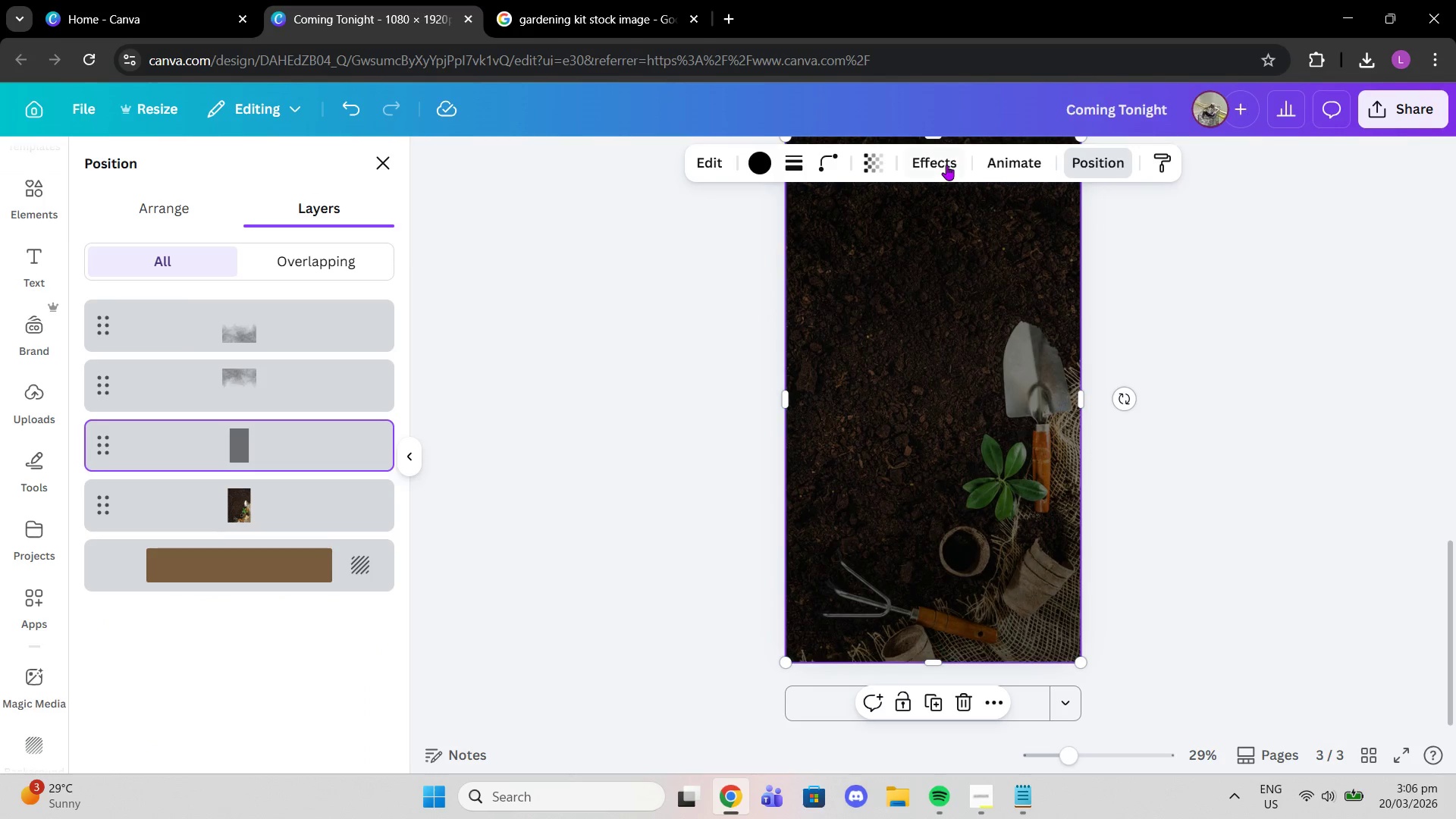 
left_click([946, 165])
 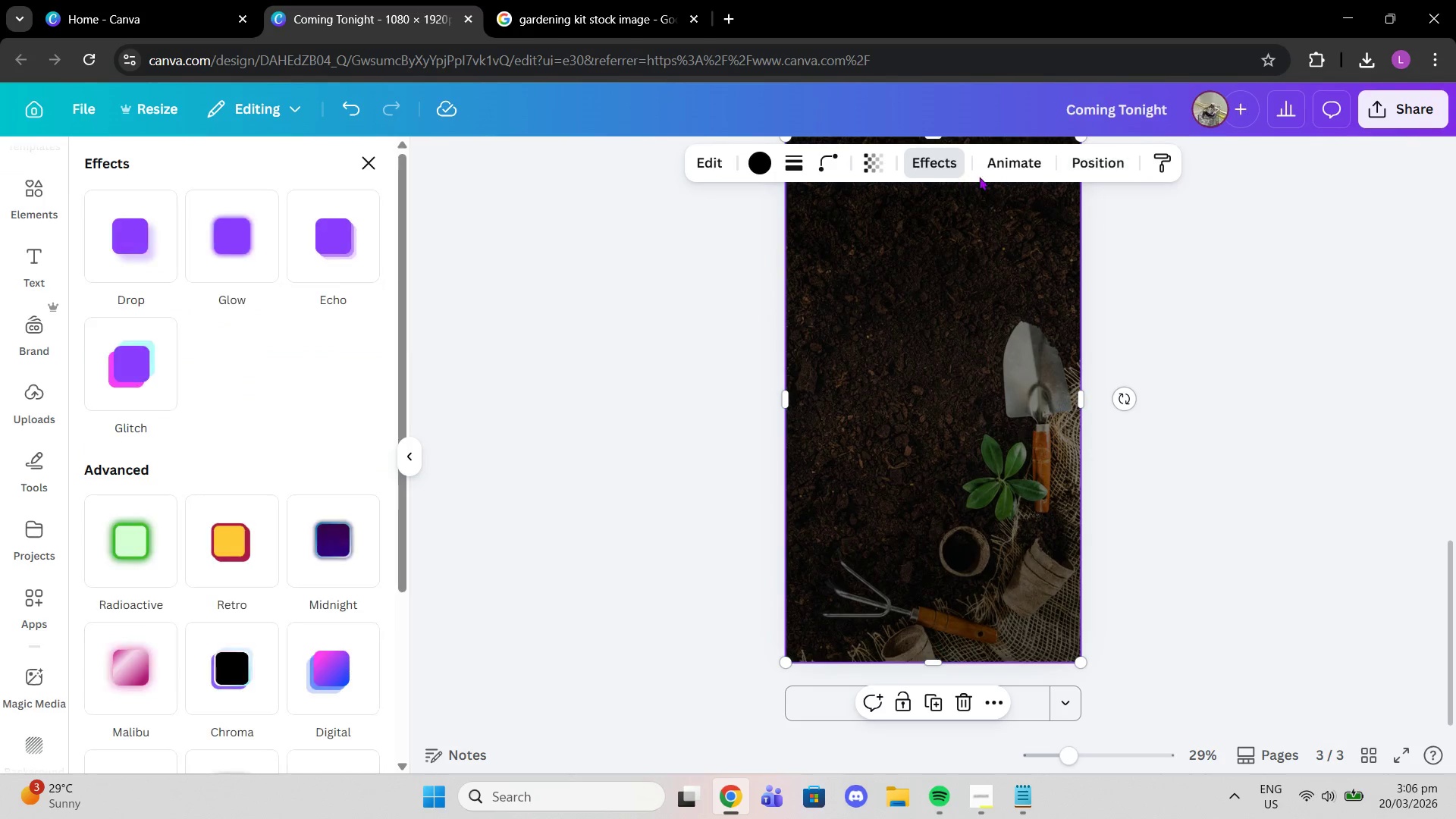 
left_click([1000, 168])
 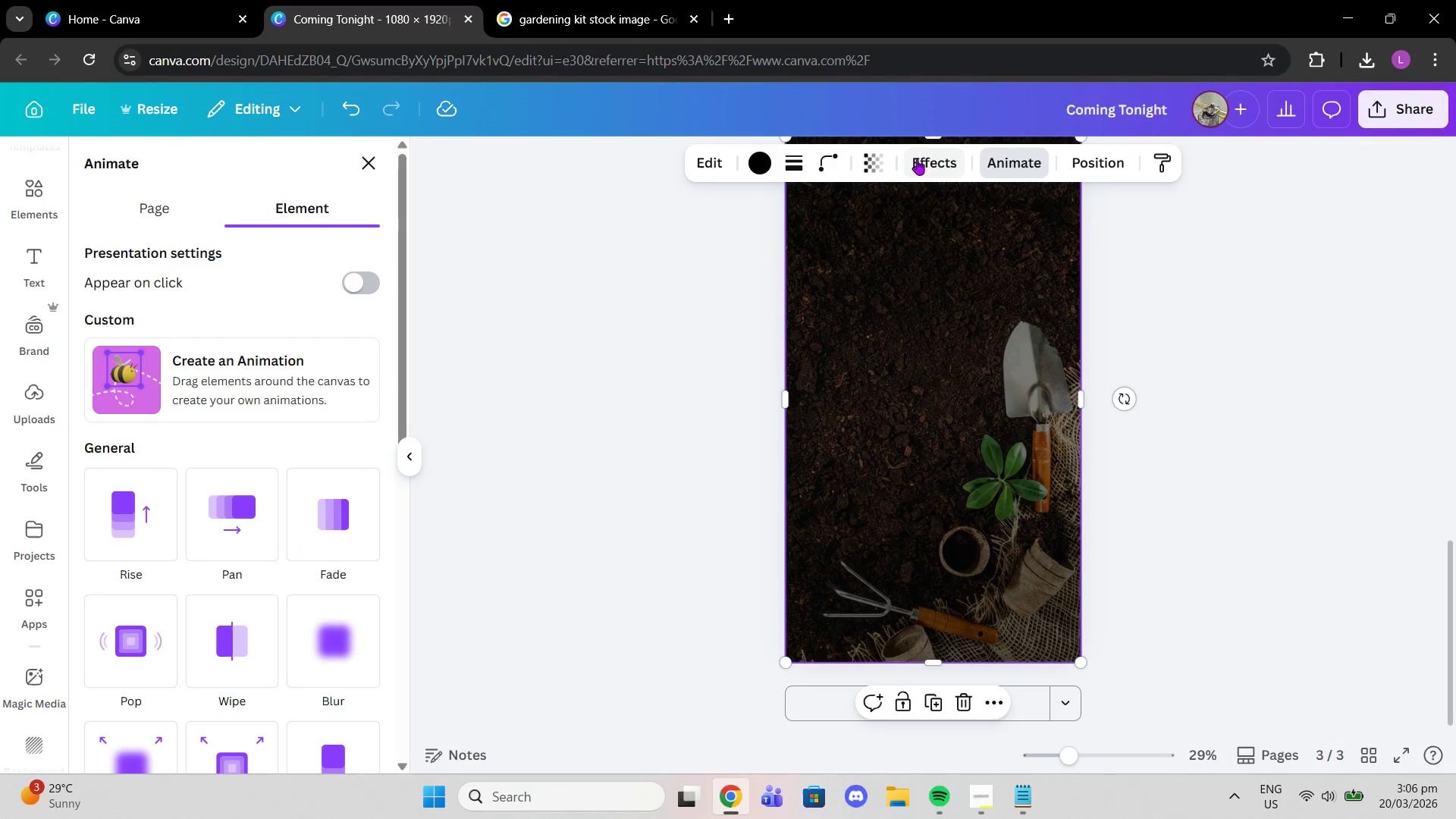 
double_click([873, 162])
 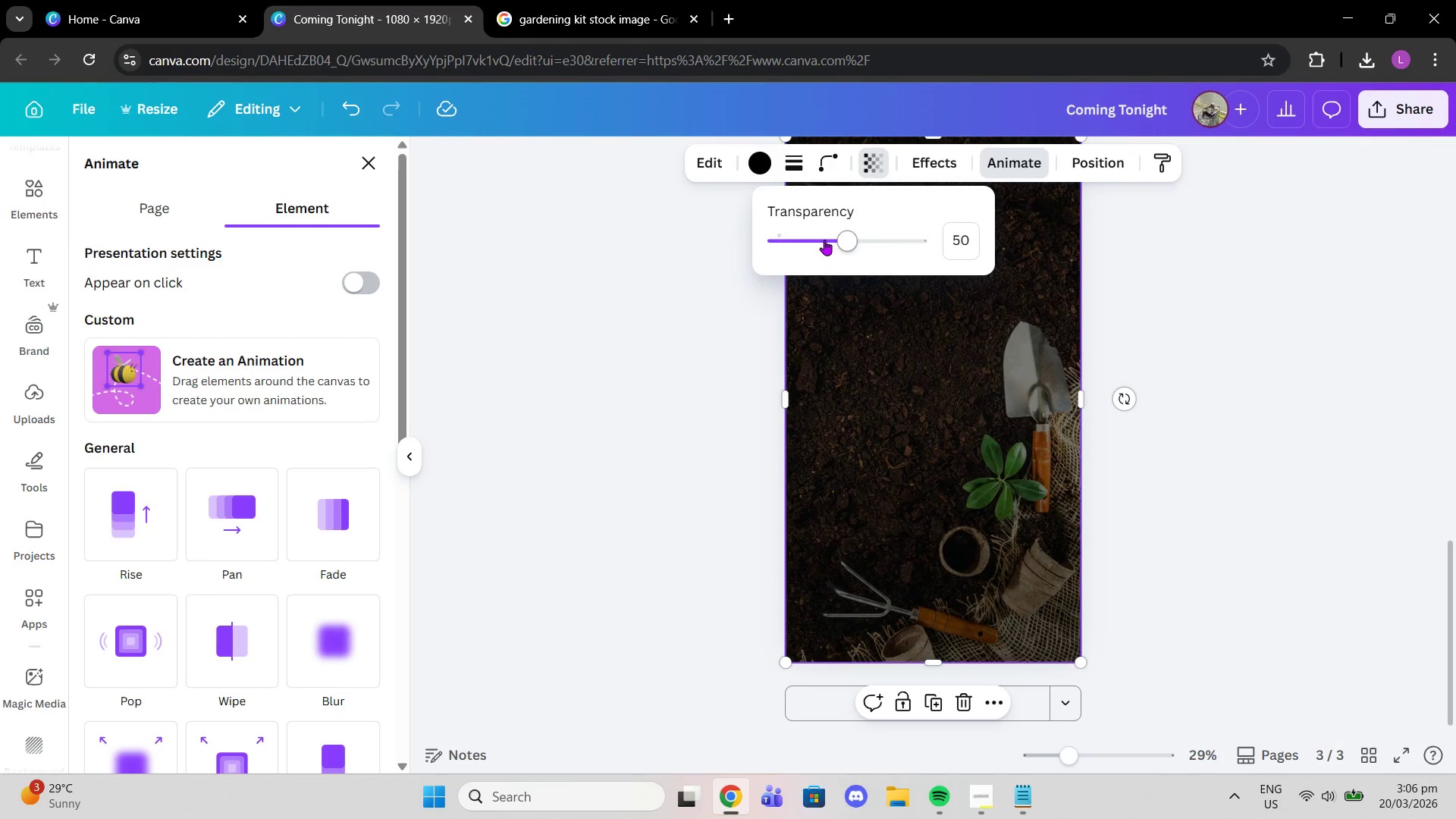 
left_click_drag(start_coordinate=[843, 240], to_coordinate=[759, 235])
 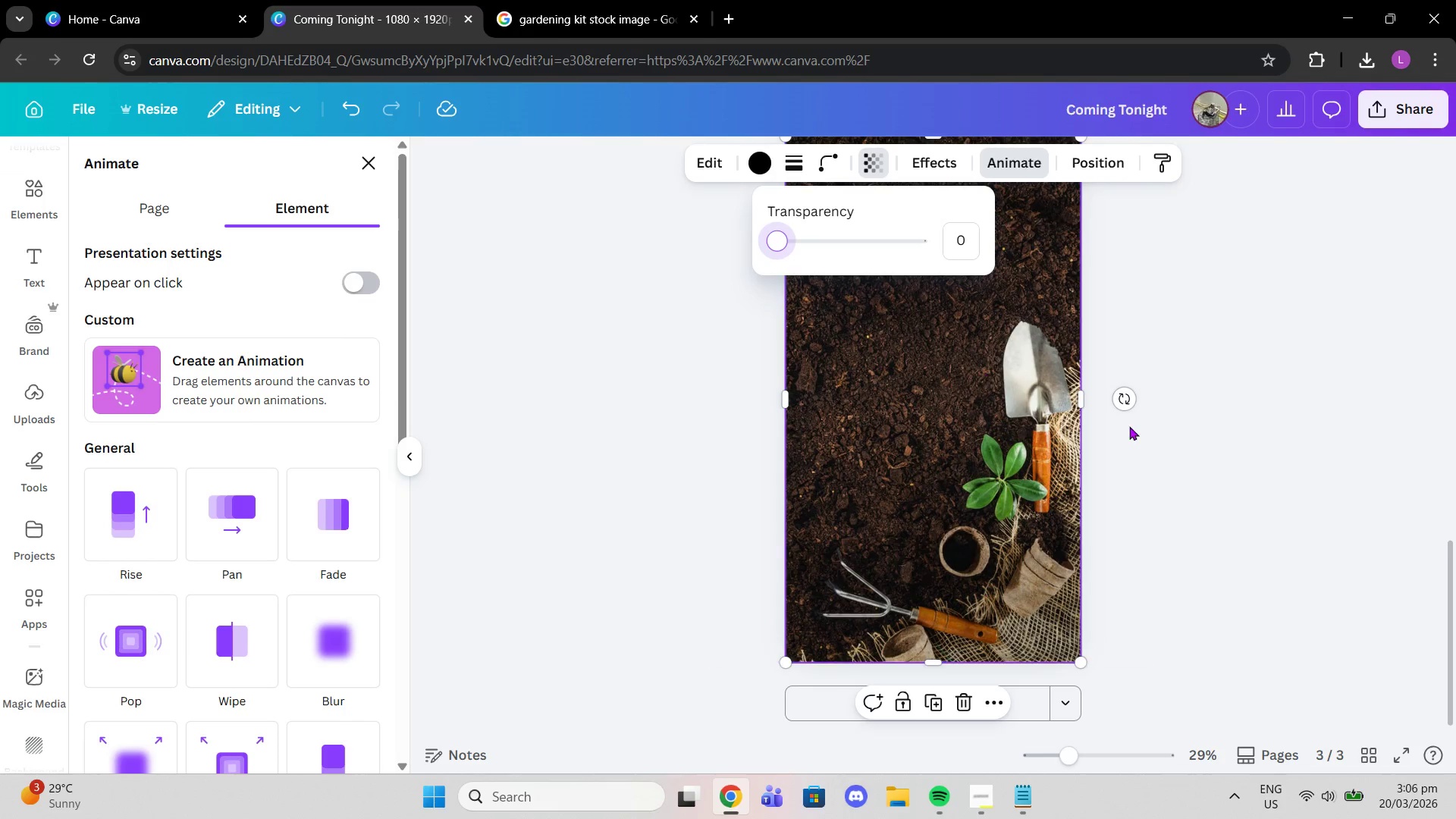 
left_click([1187, 396])
 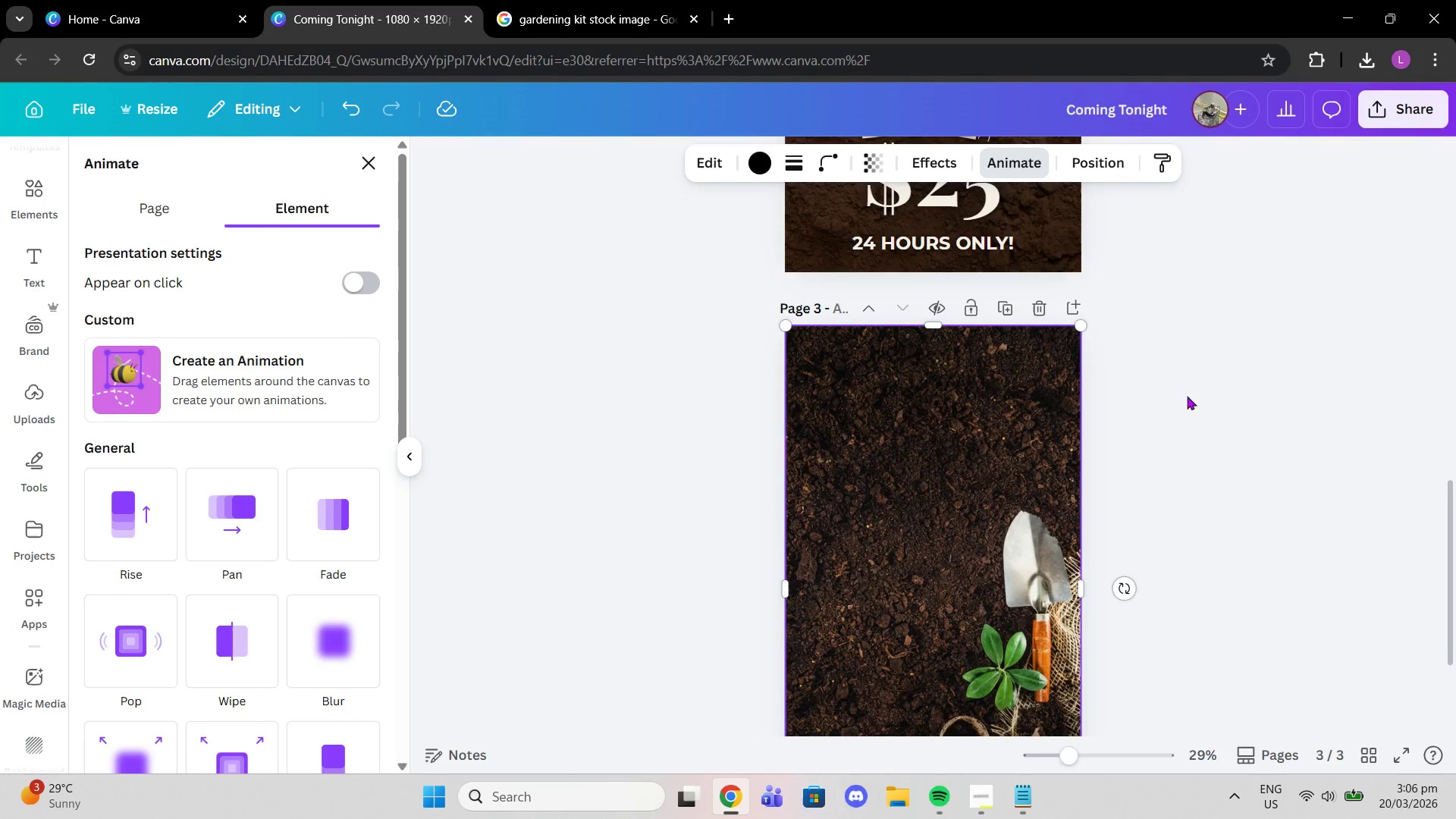 
scroll: coordinate [1133, 426], scroll_direction: up, amount: 2.0
 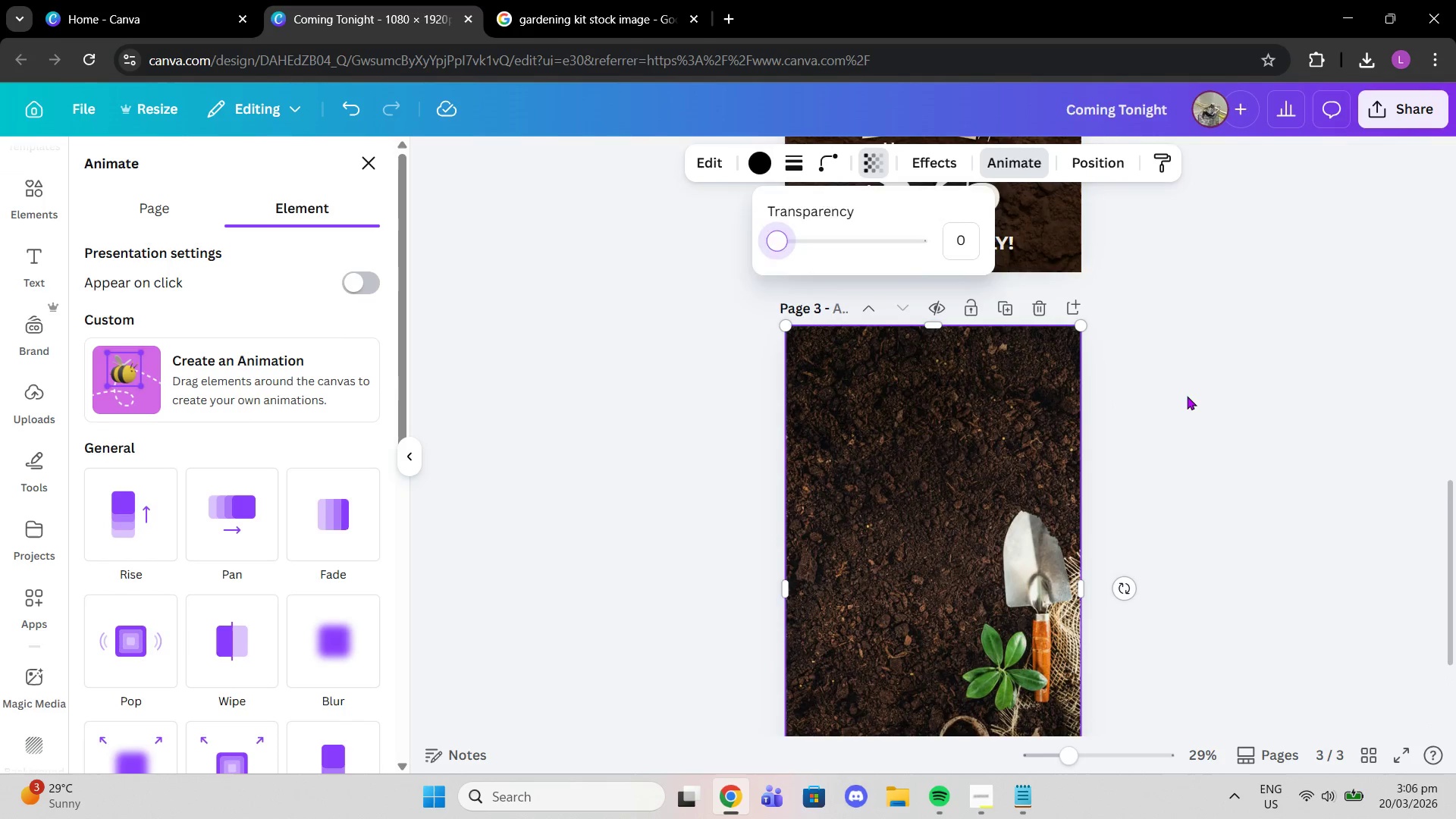 
scroll: coordinate [1187, 396], scroll_direction: down, amount: 2.0
 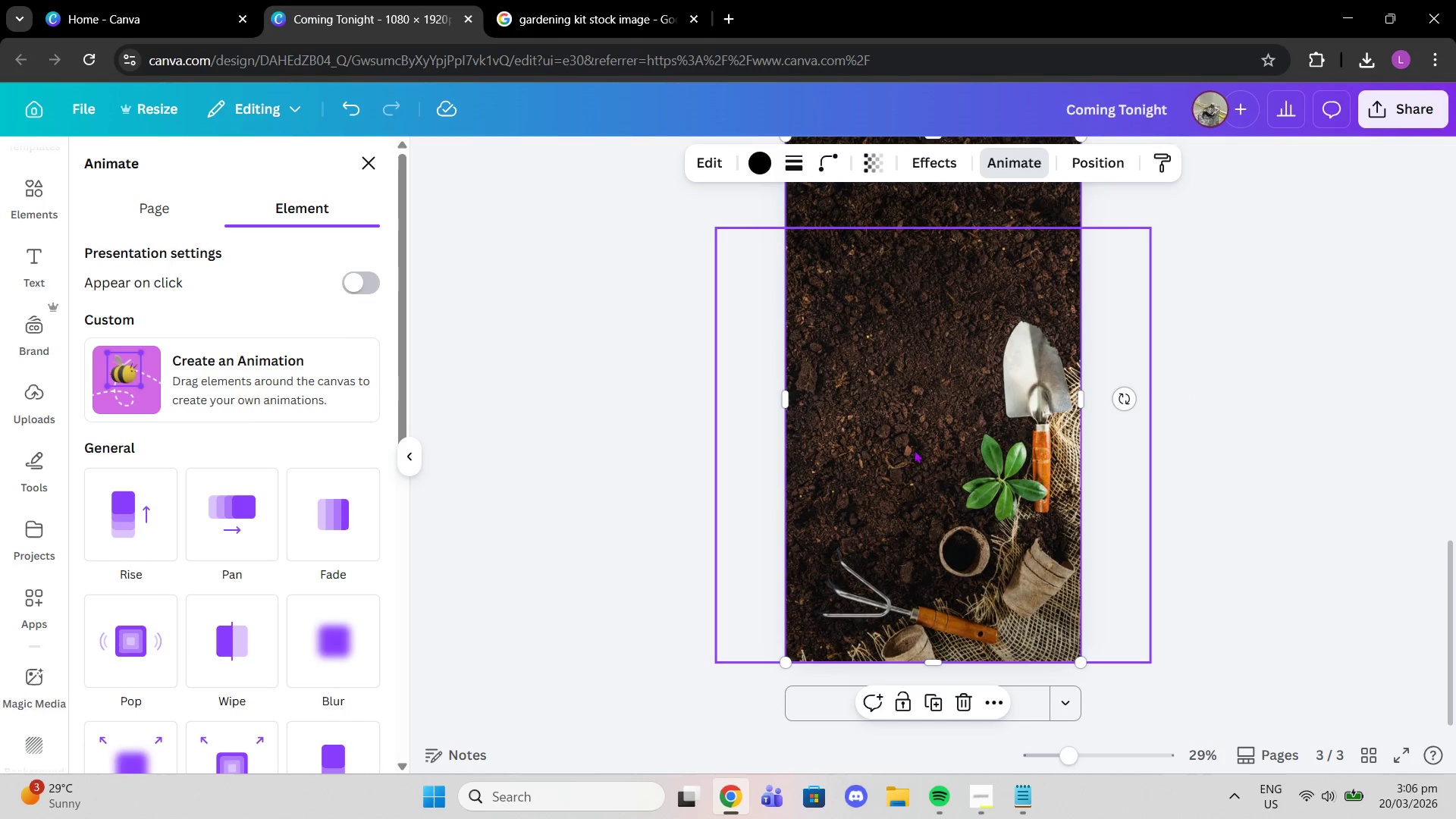 
left_click([914, 450])
 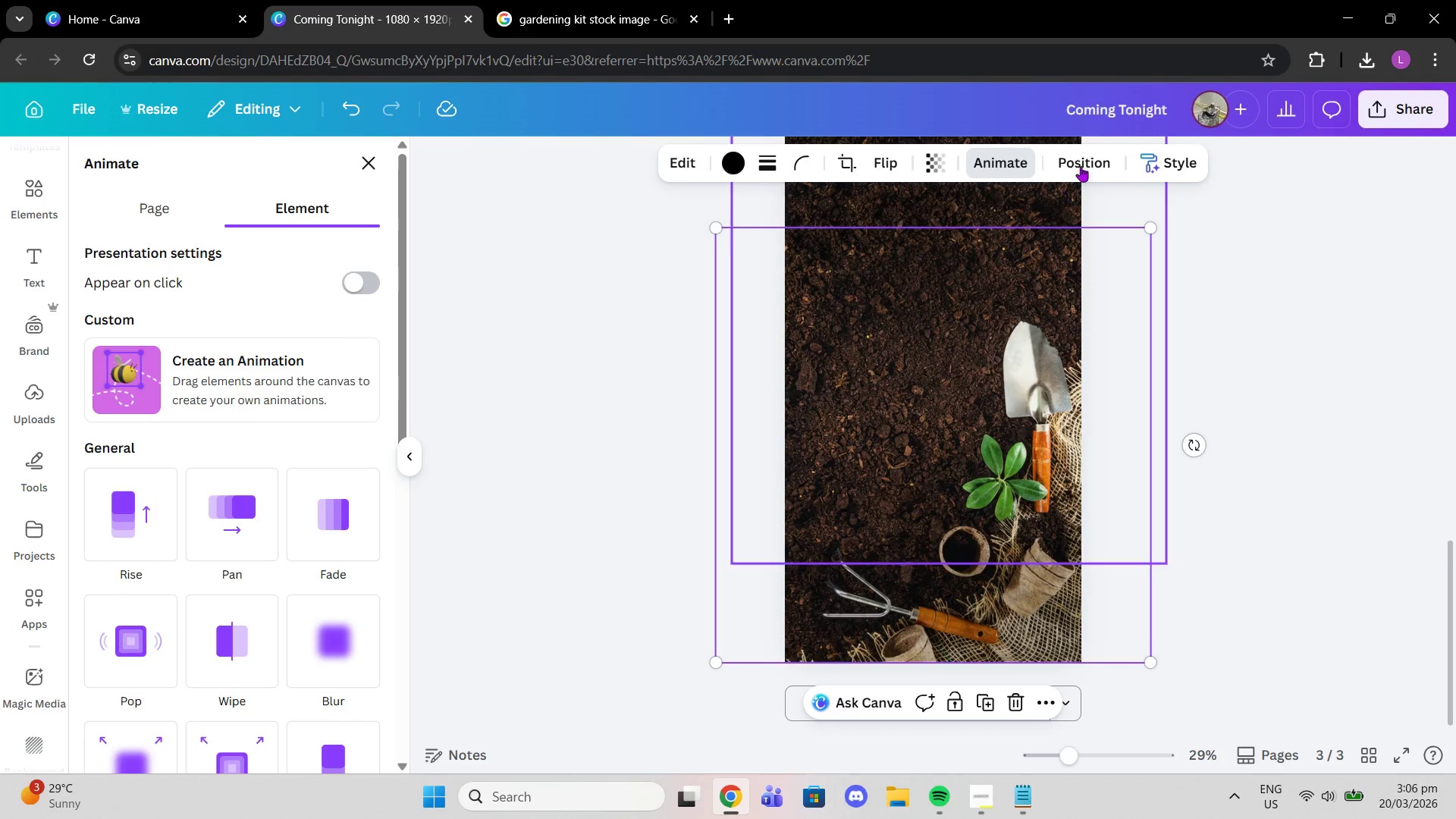 
left_click([1090, 153])
 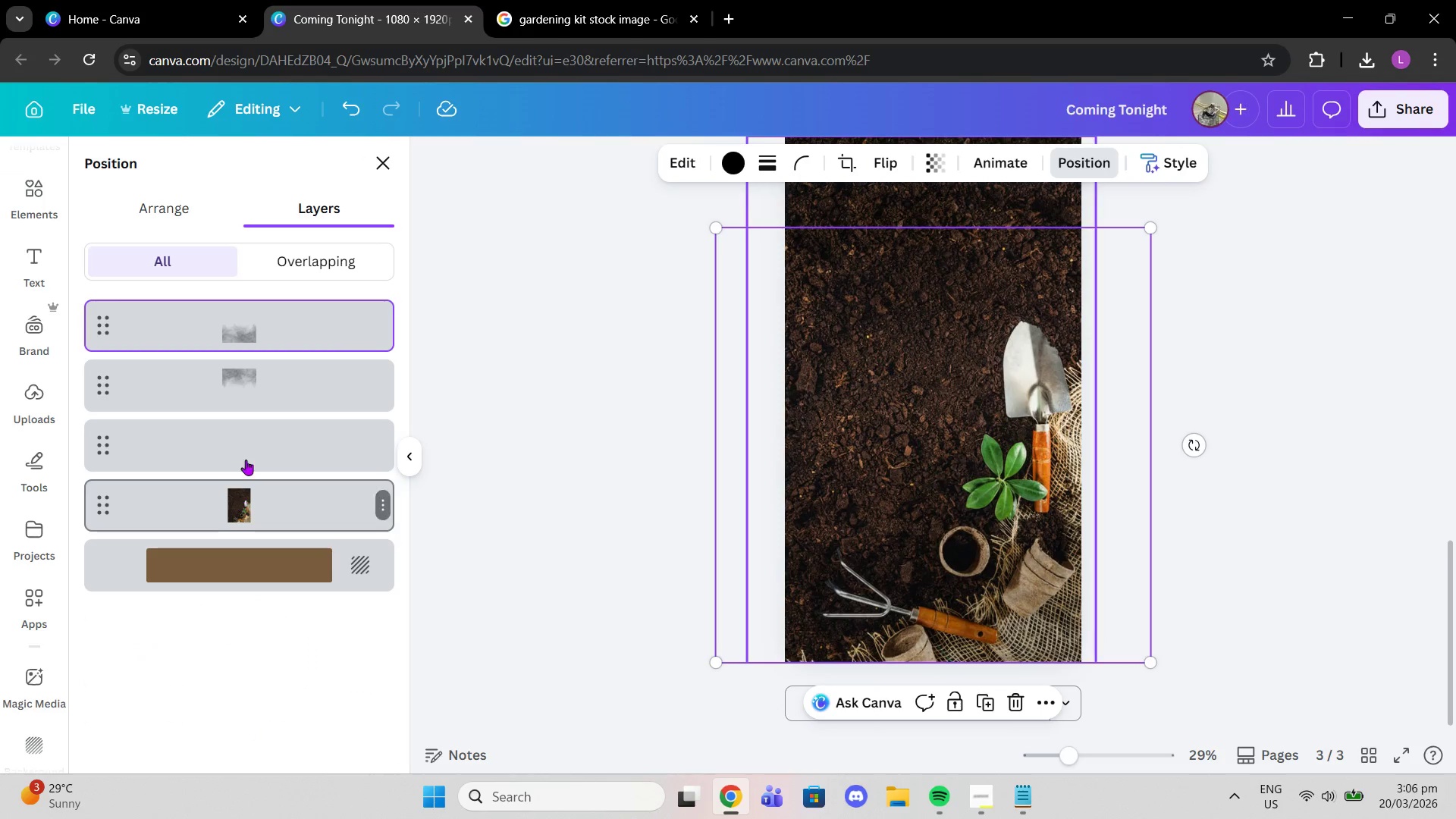 
left_click([251, 428])
 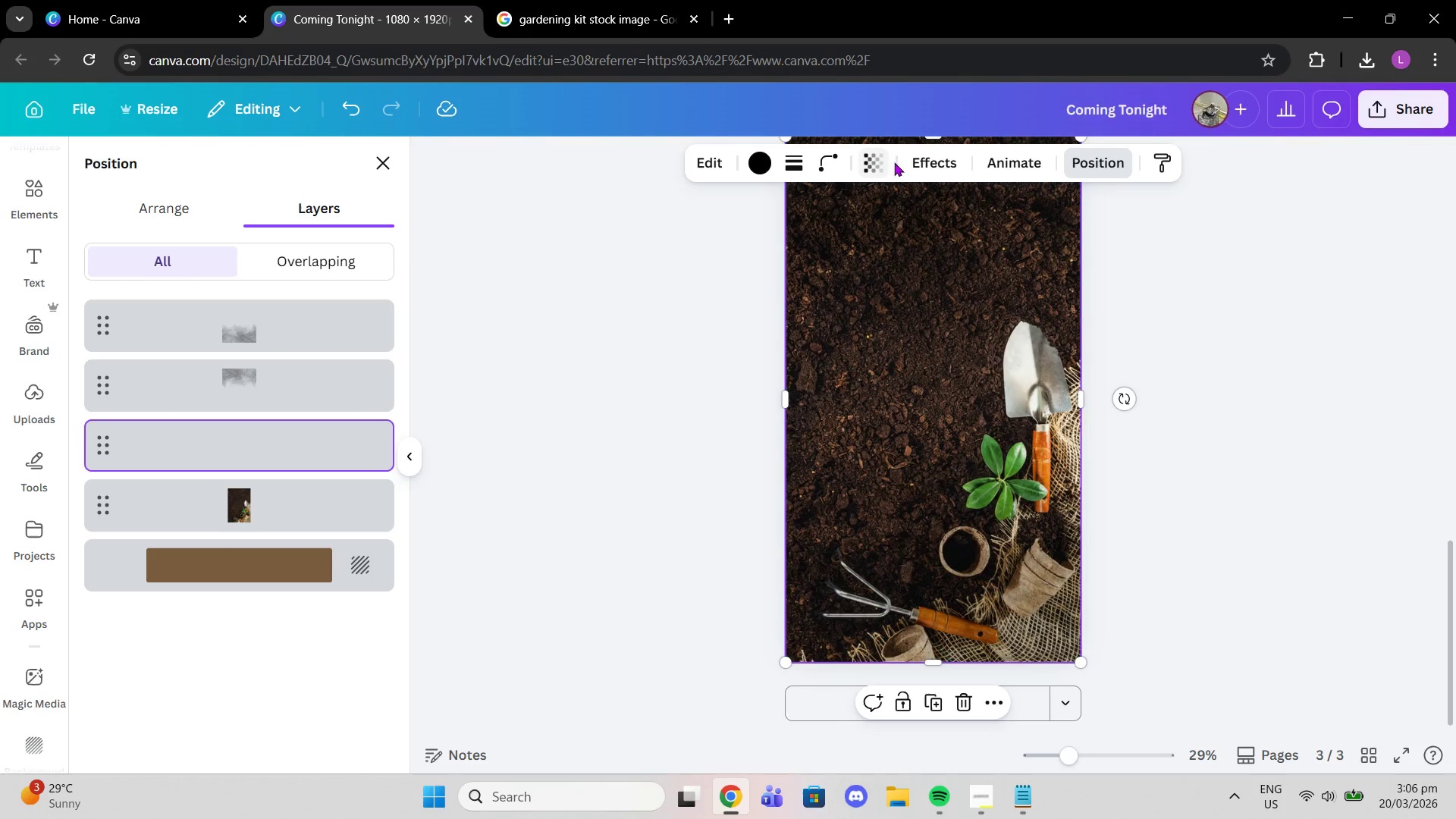 
left_click([989, 168])
 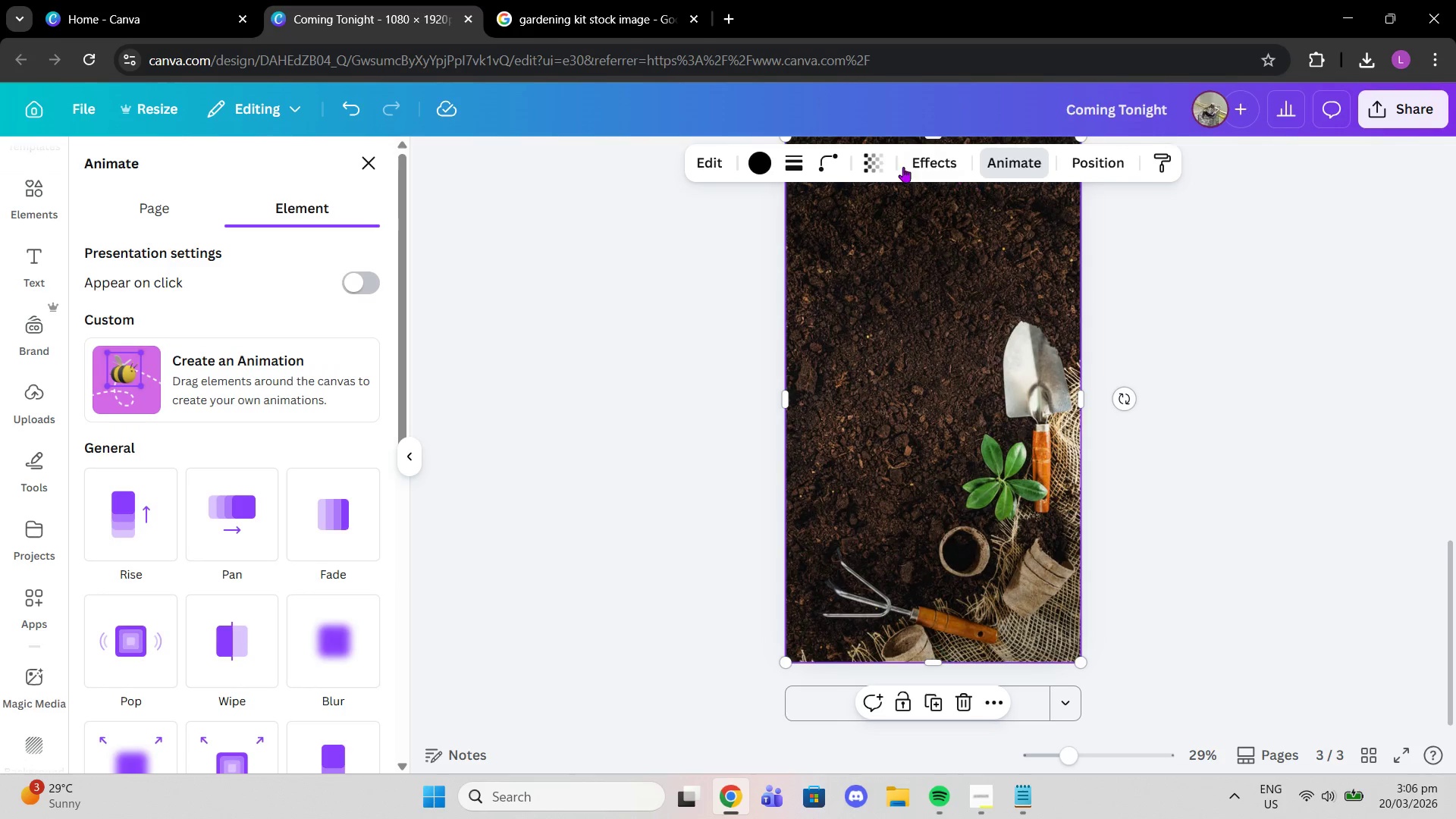 
left_click([870, 162])
 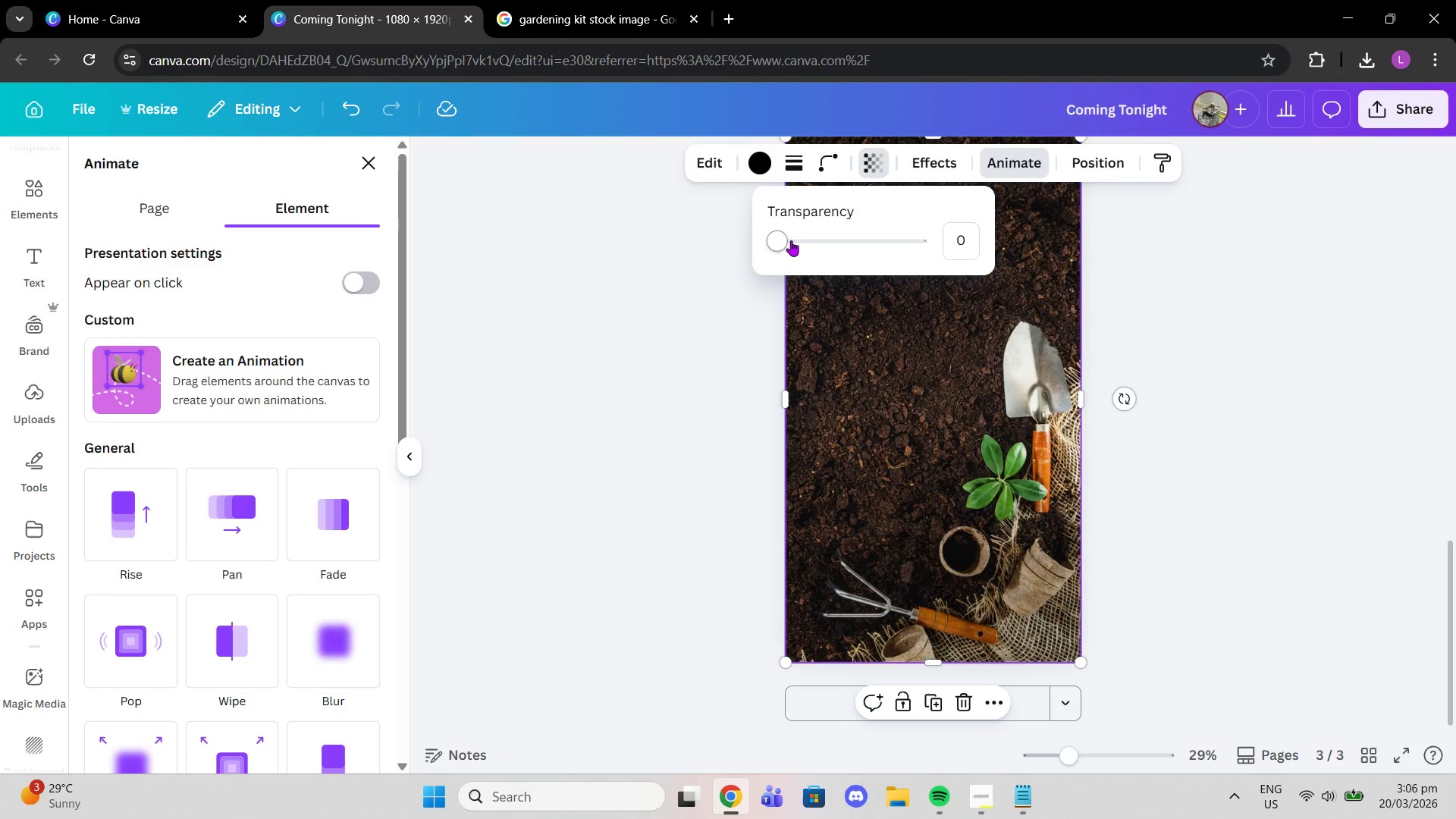 
left_click_drag(start_coordinate=[785, 241], to_coordinate=[804, 242])
 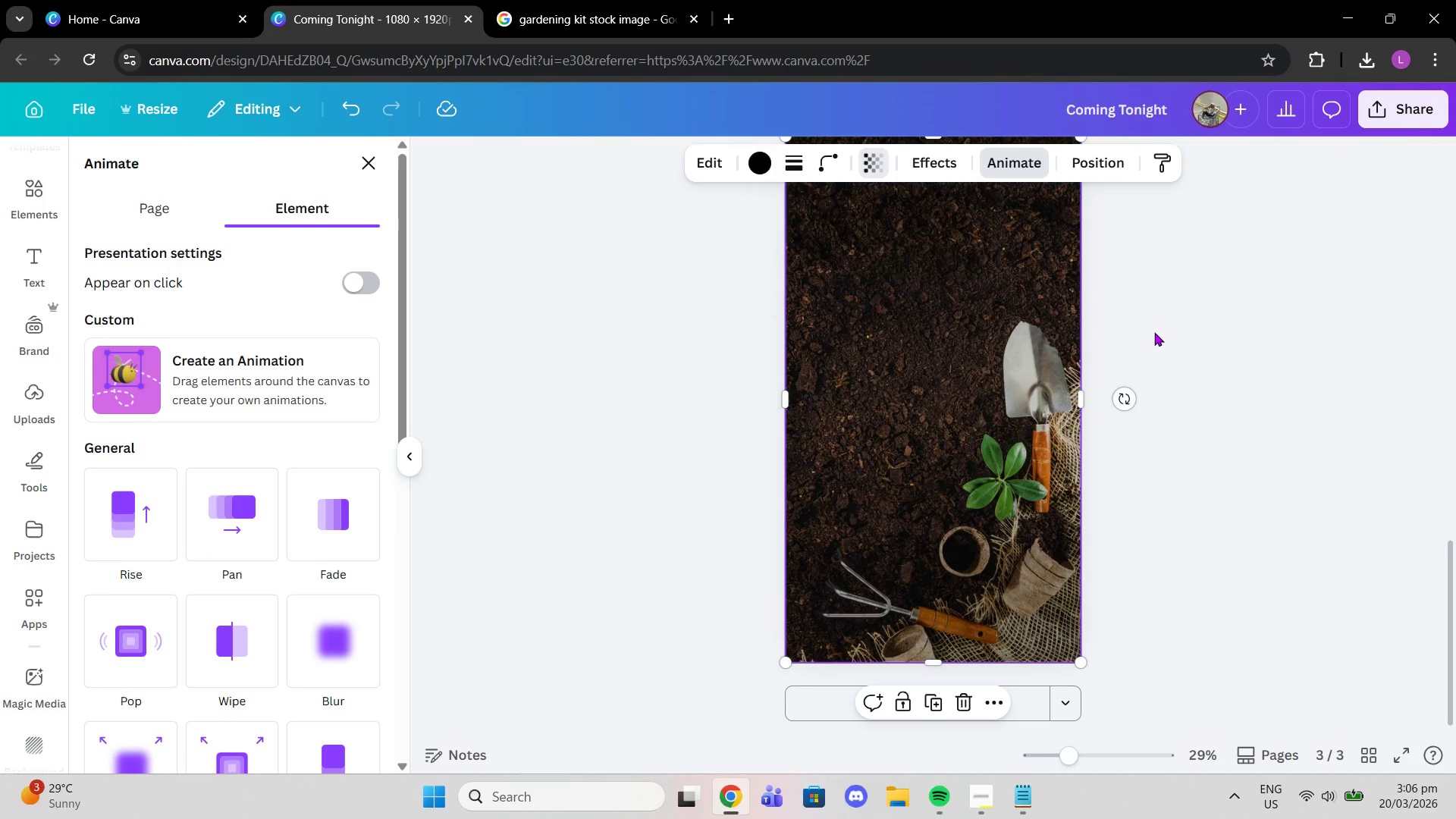 
double_click([1154, 332])
 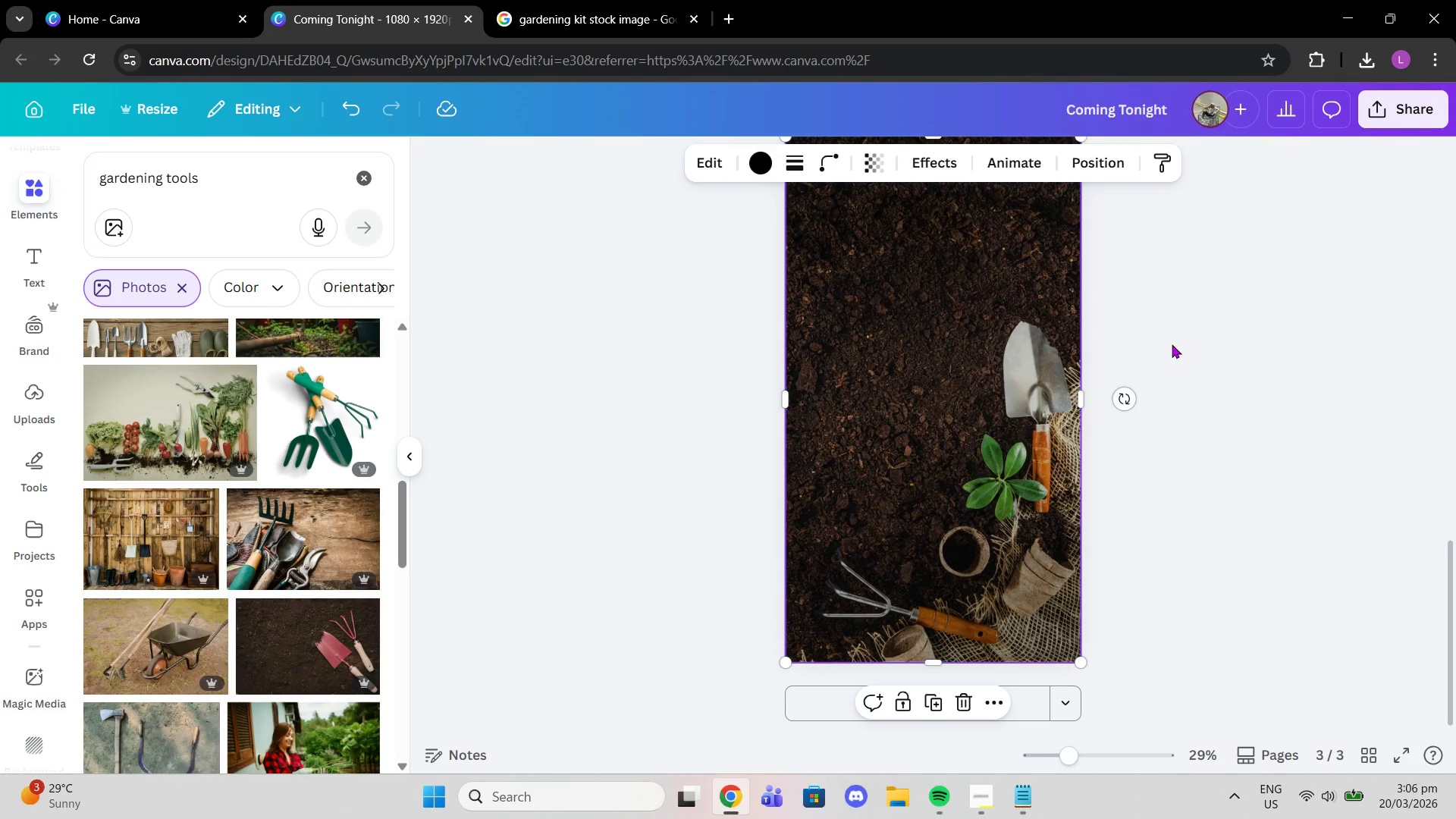 
left_click([1188, 359])
 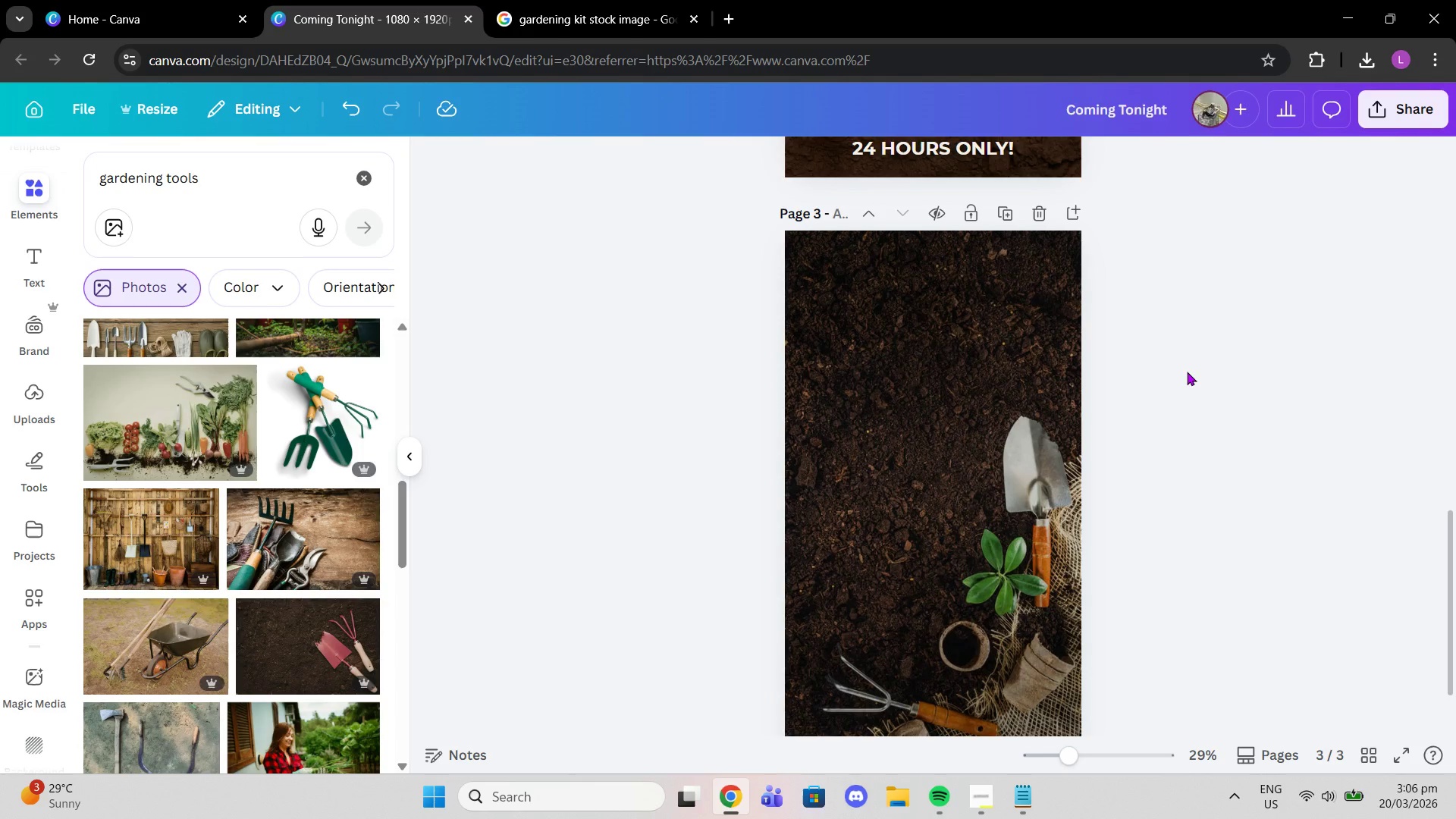 
scroll: coordinate [1178, 350], scroll_direction: up, amount: 1.0
 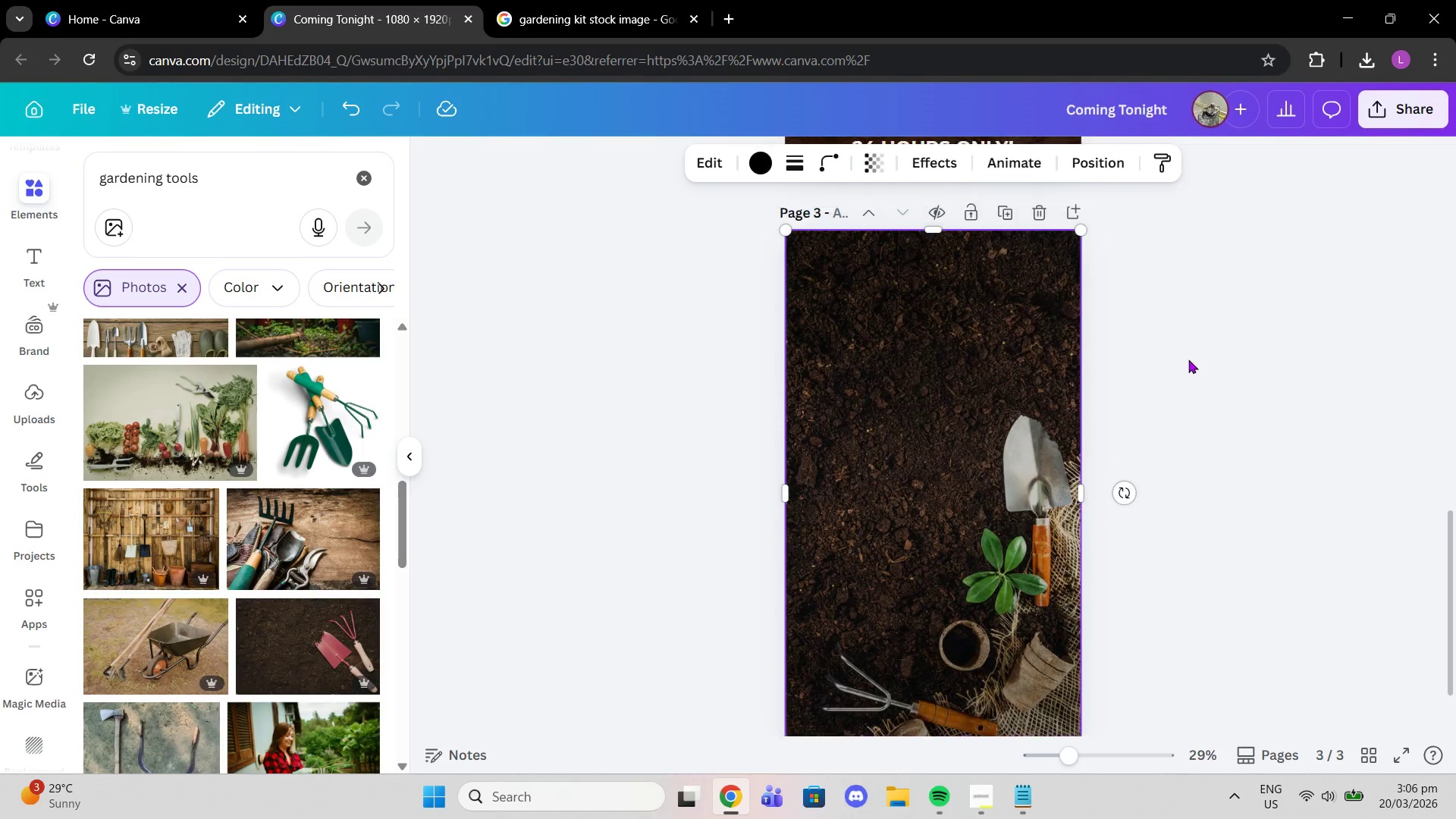 
wait(5.96)
 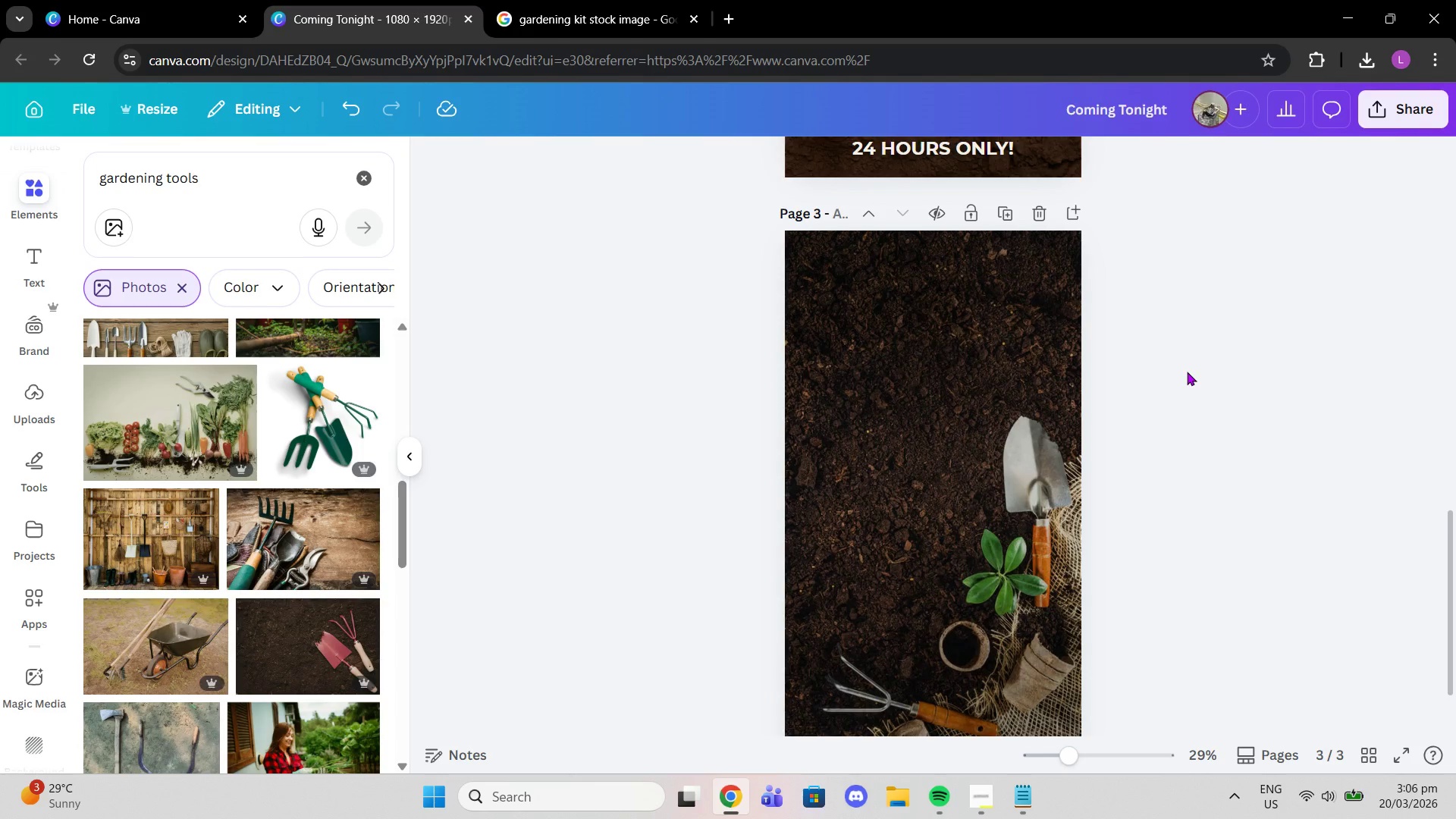 
left_click([1015, 798])
 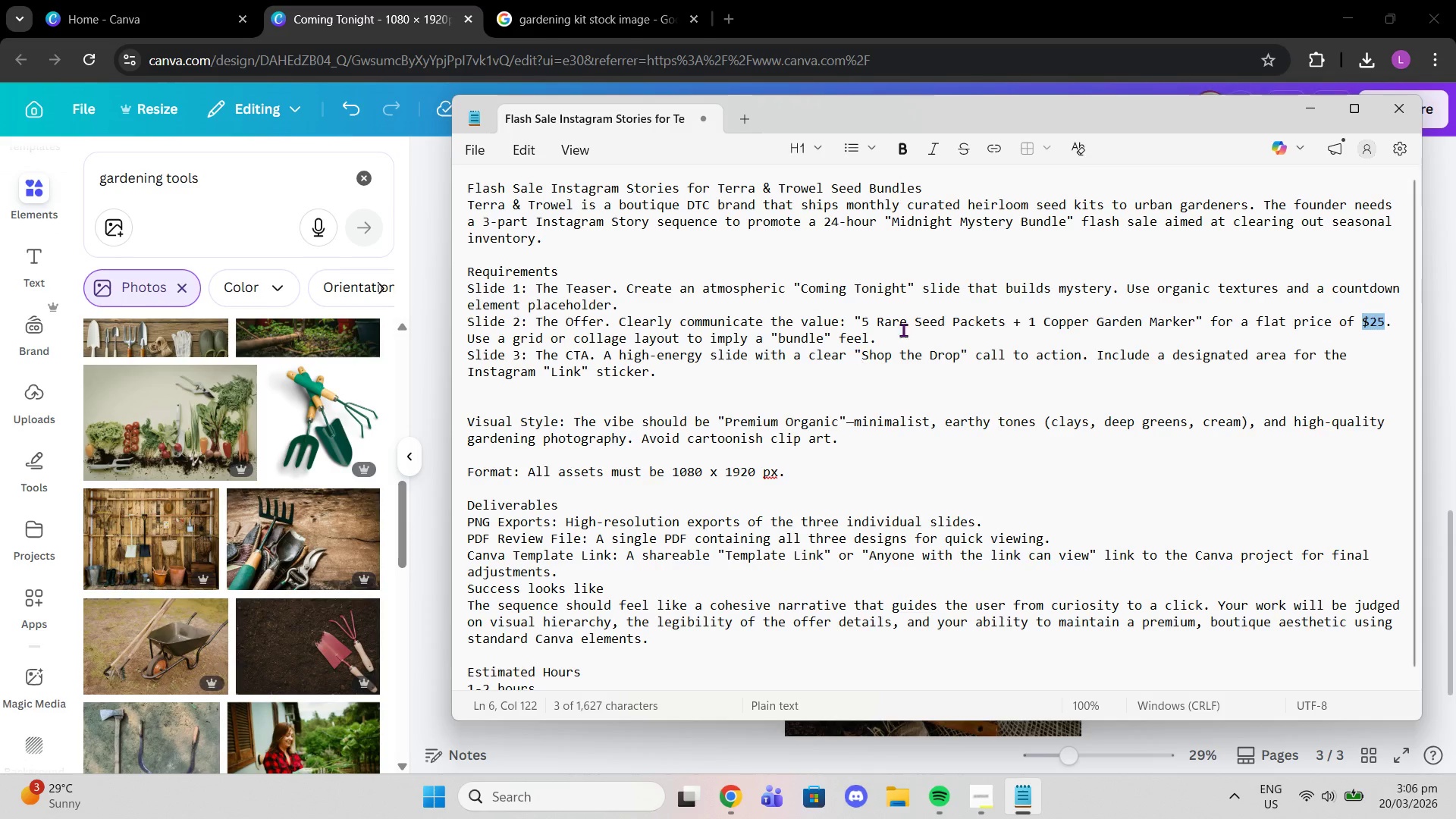 
left_click([1078, 0])
 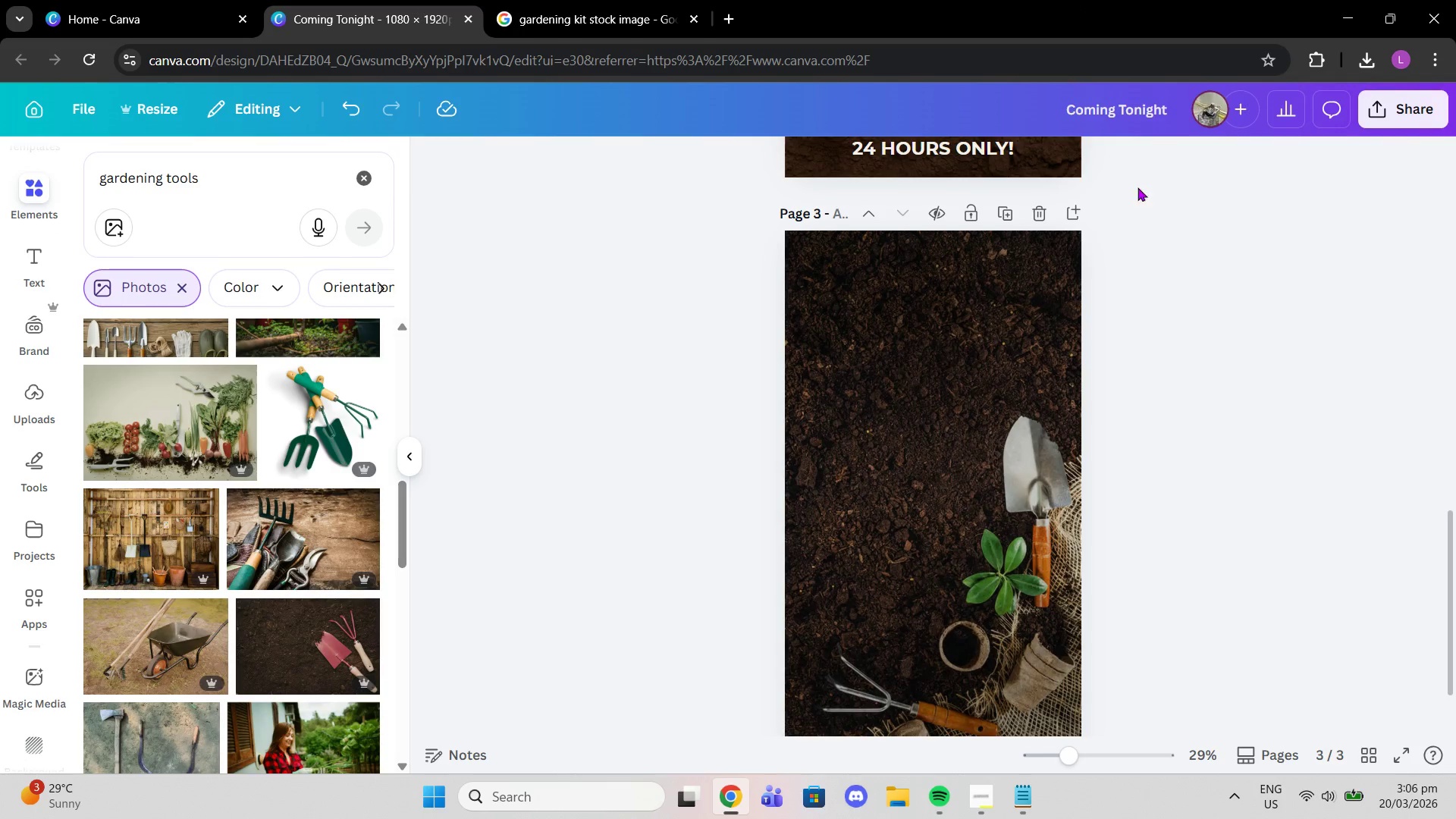 
scroll: coordinate [944, 323], scroll_direction: up, amount: 5.0
 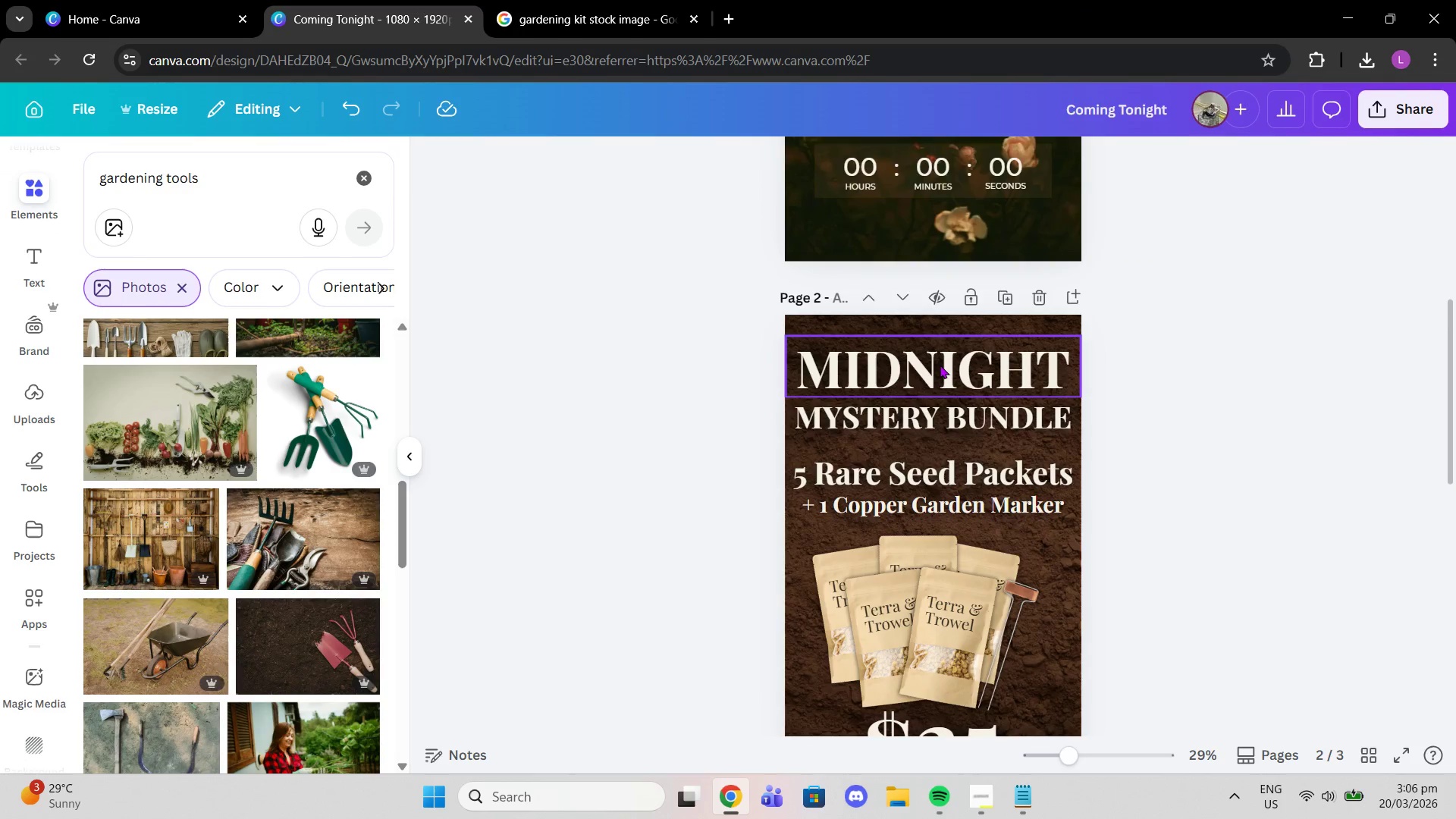 
left_click([940, 365])
 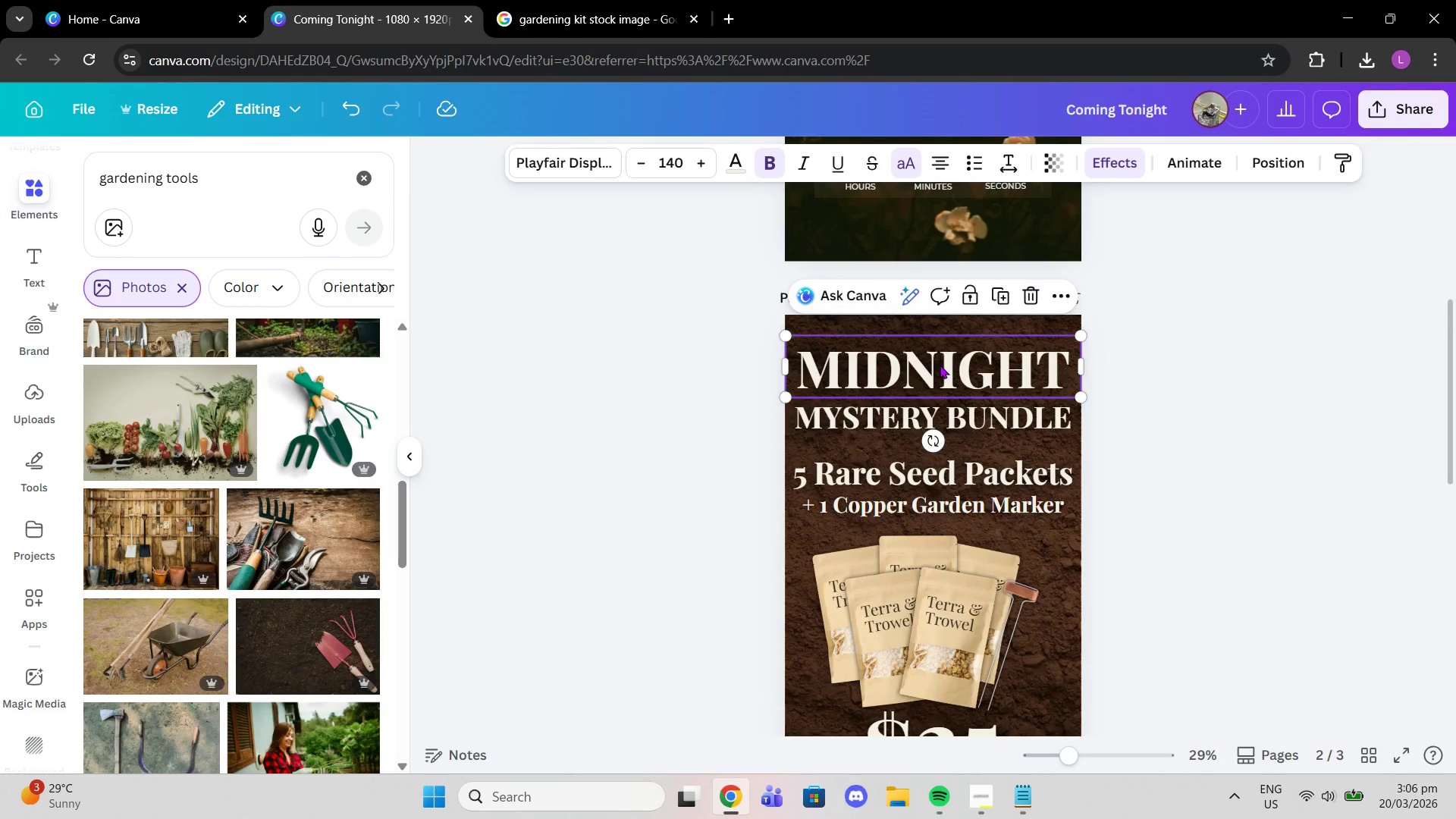 
key(Control+C)
 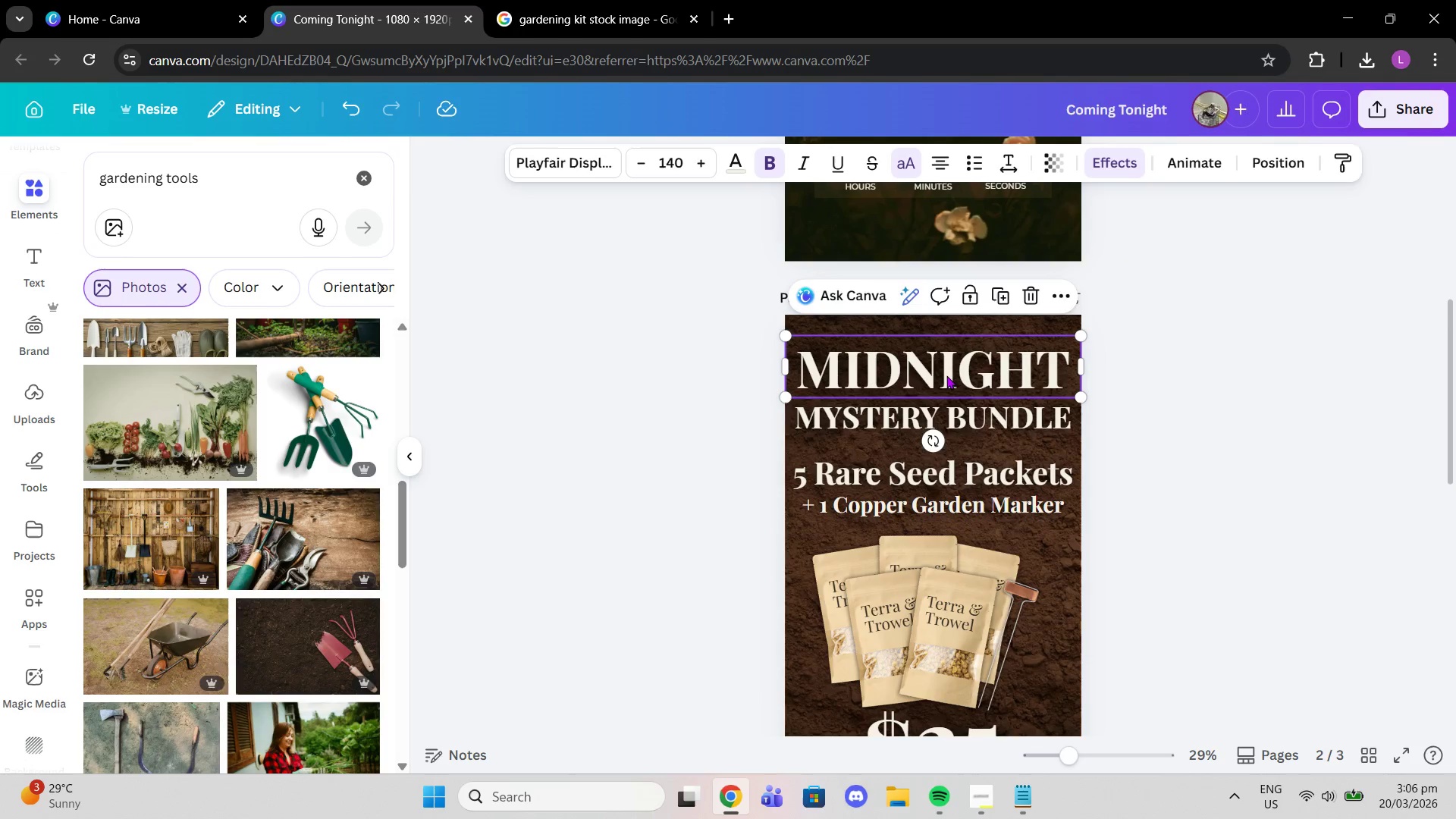 
scroll: coordinate [1034, 622], scroll_direction: down, amount: 4.0
 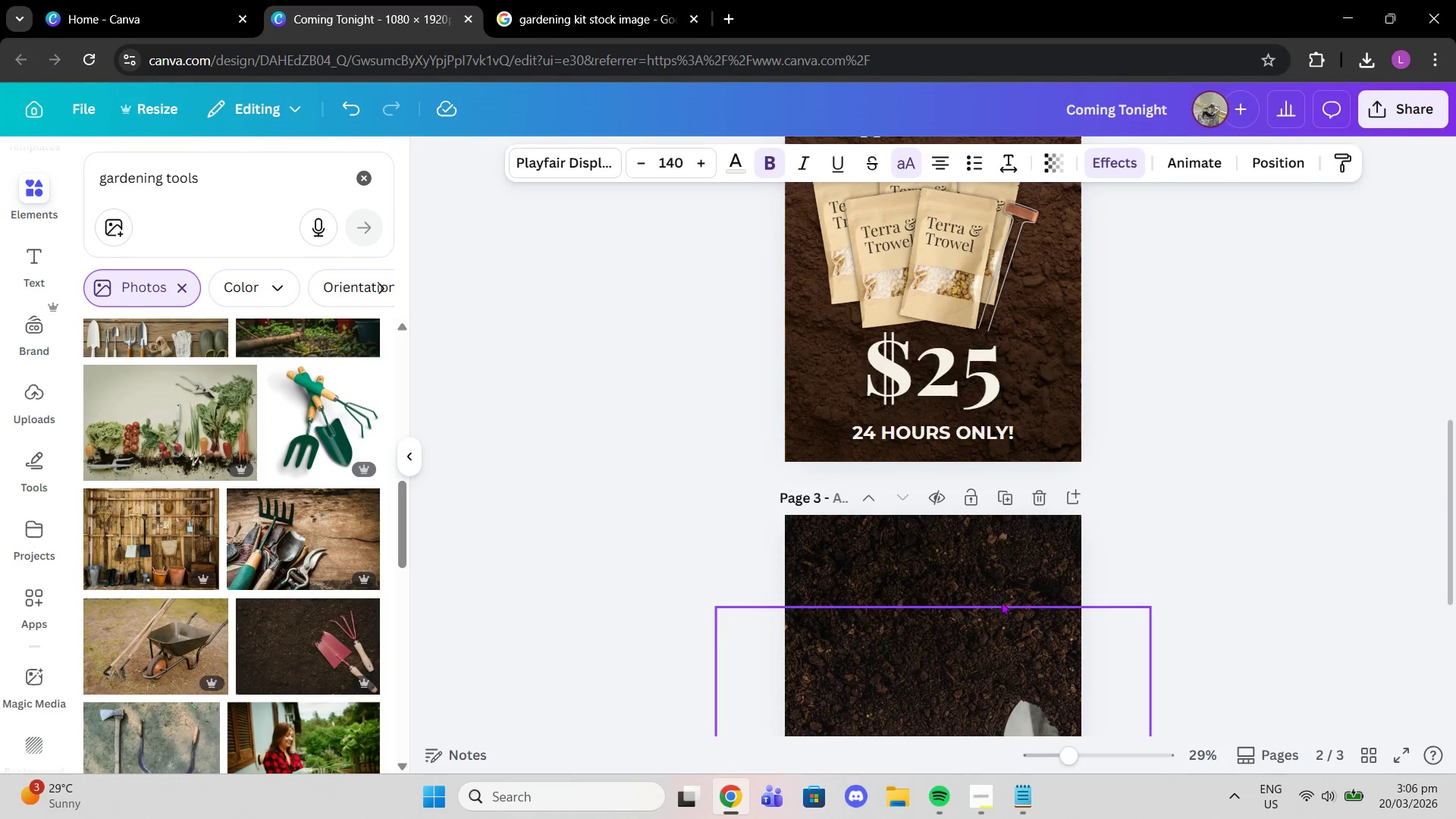 
left_click([999, 601])
 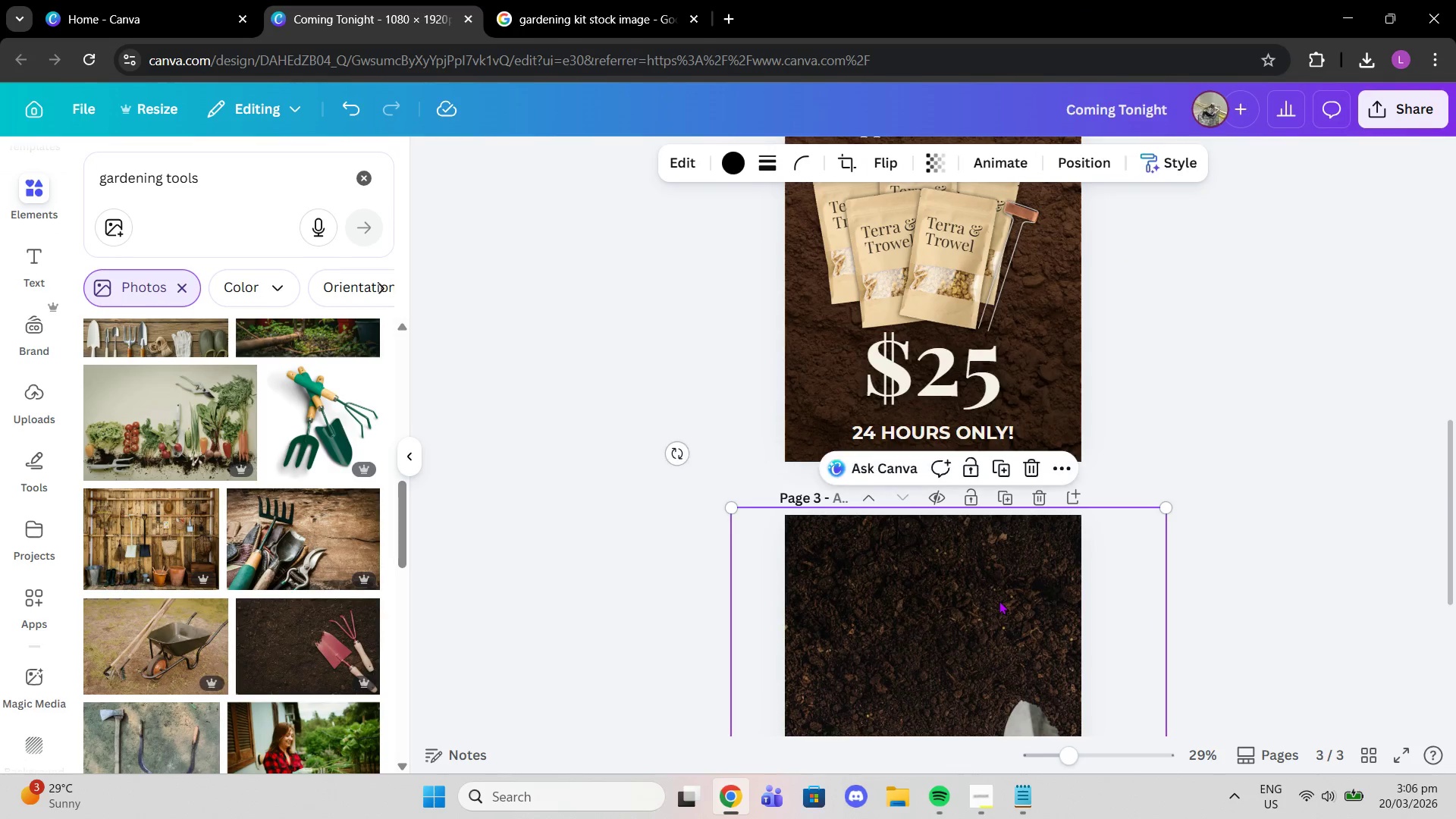 
key(Control+V)
 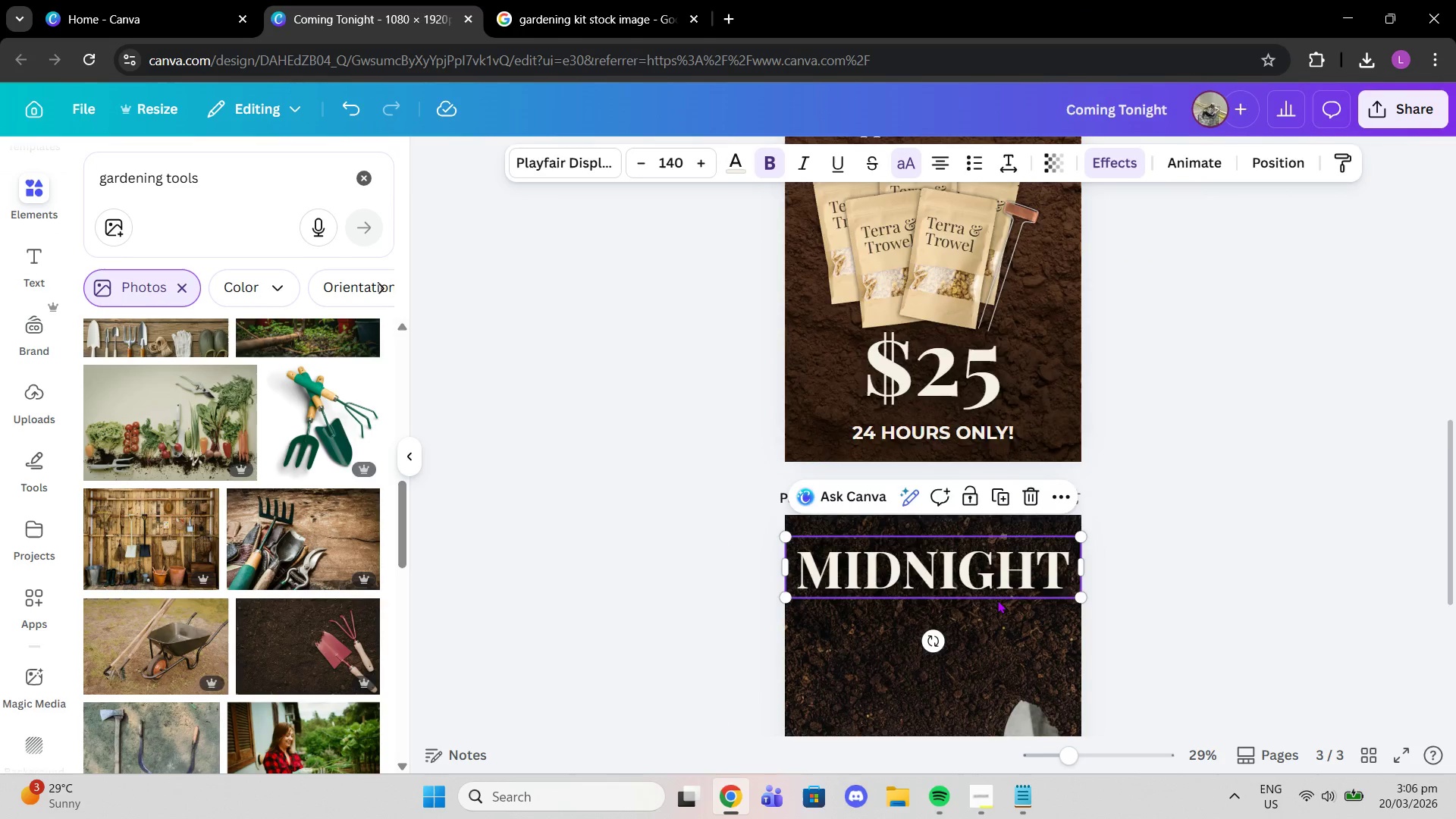 
scroll: coordinate [997, 600], scroll_direction: down, amount: 2.0
 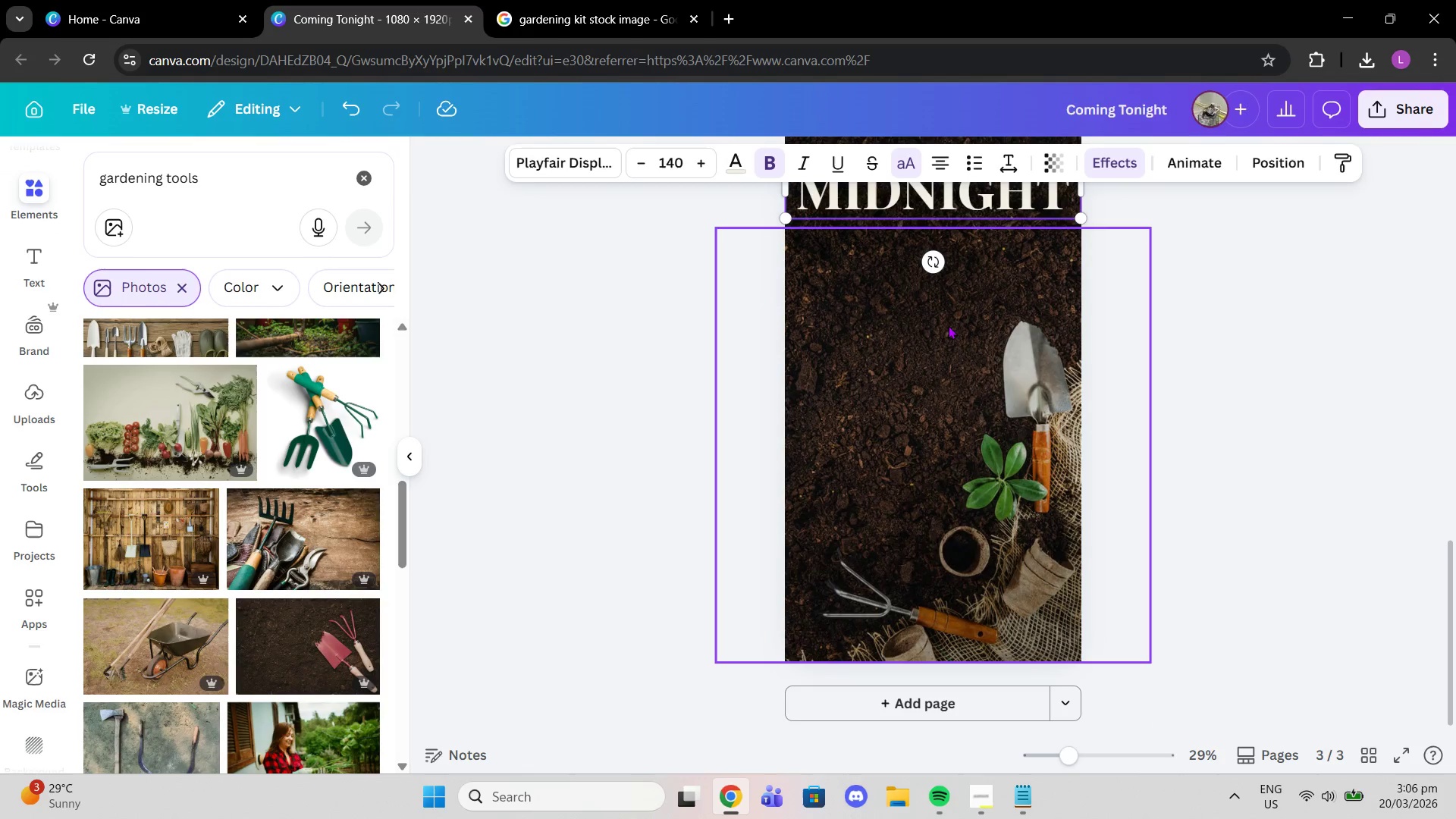 
scroll: coordinate [937, 343], scroll_direction: up, amount: 1.0
 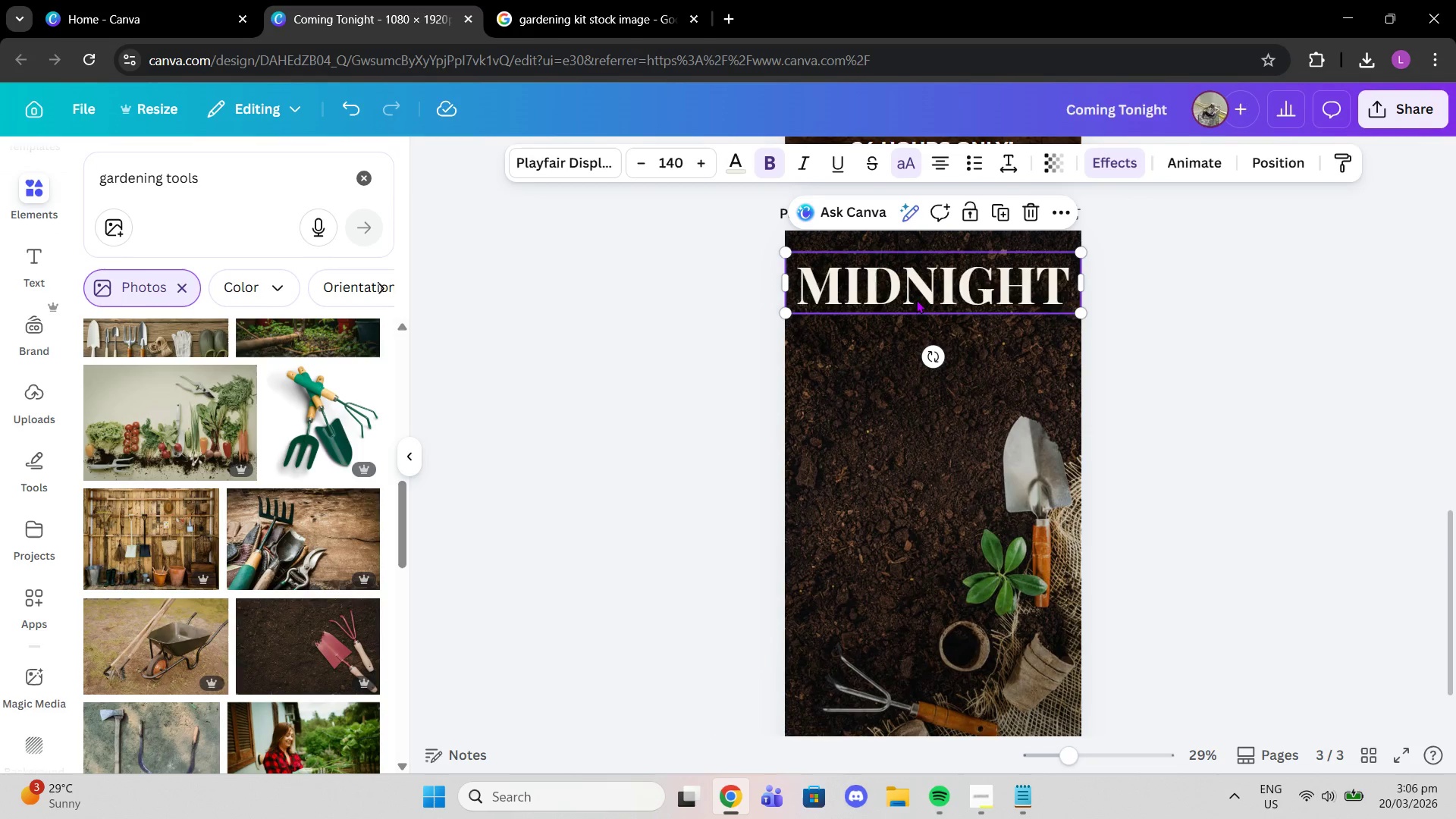 
double_click([912, 294])
 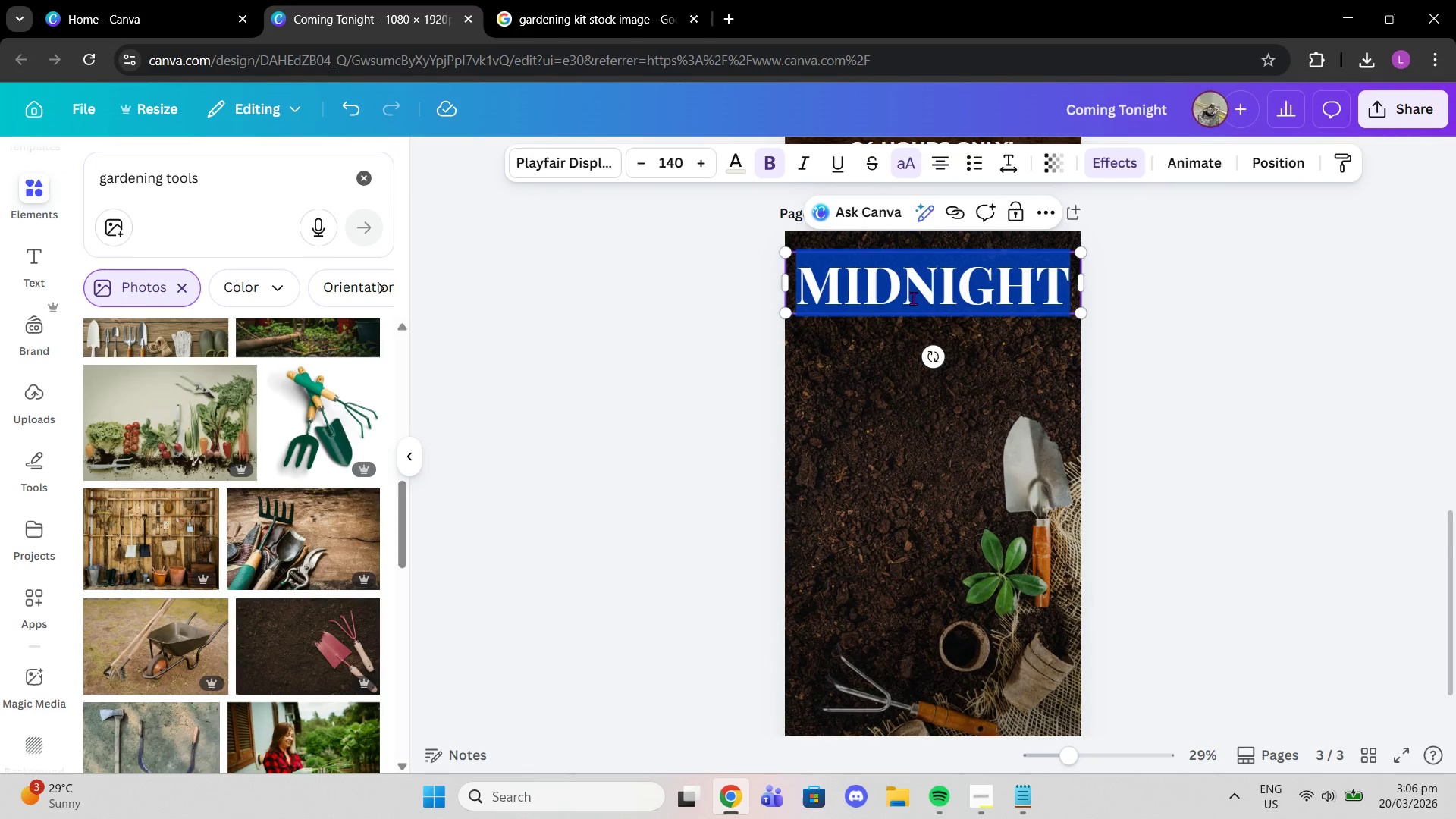 
key(Control+Shift+S)
 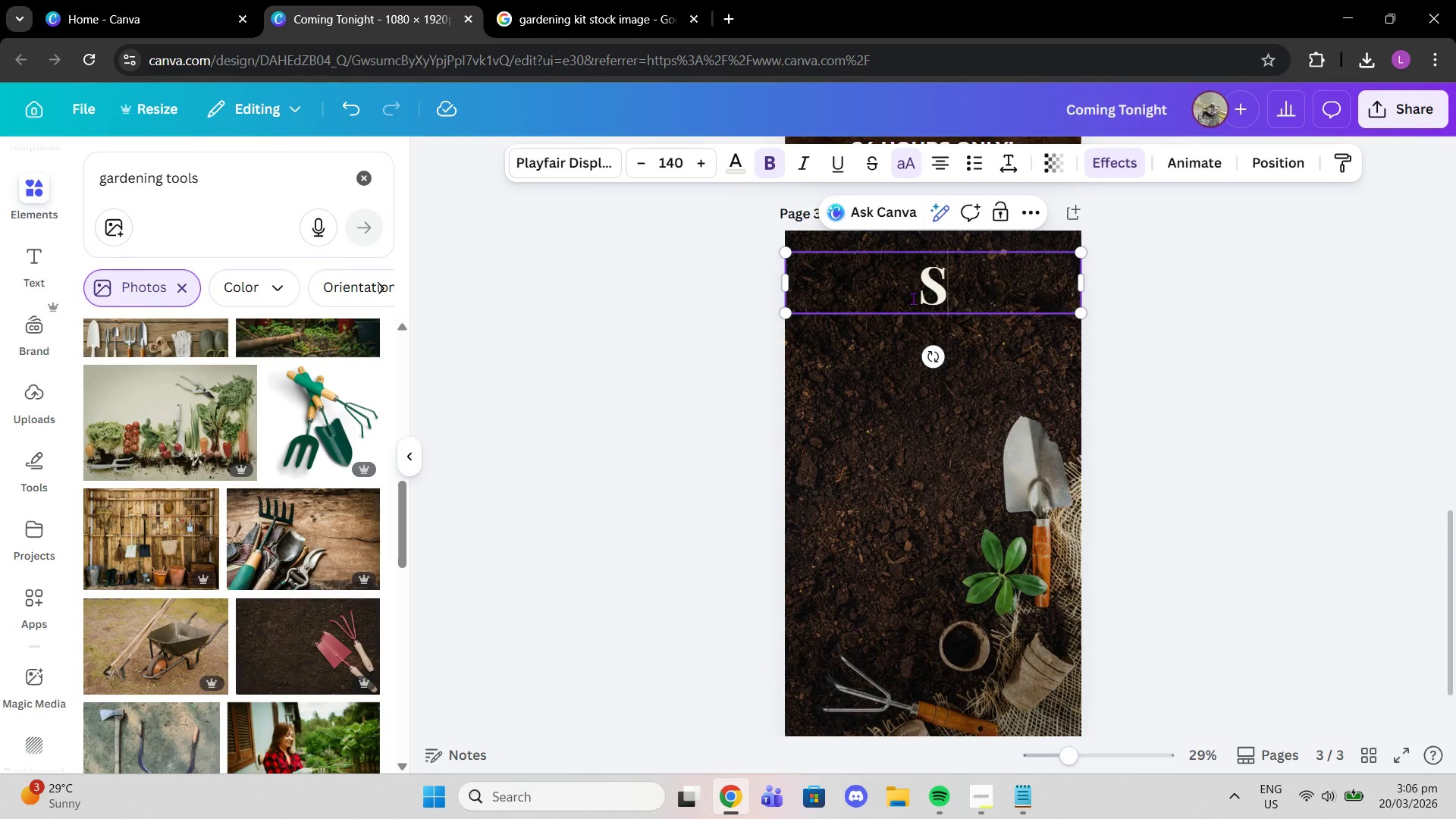 
type(hop)
 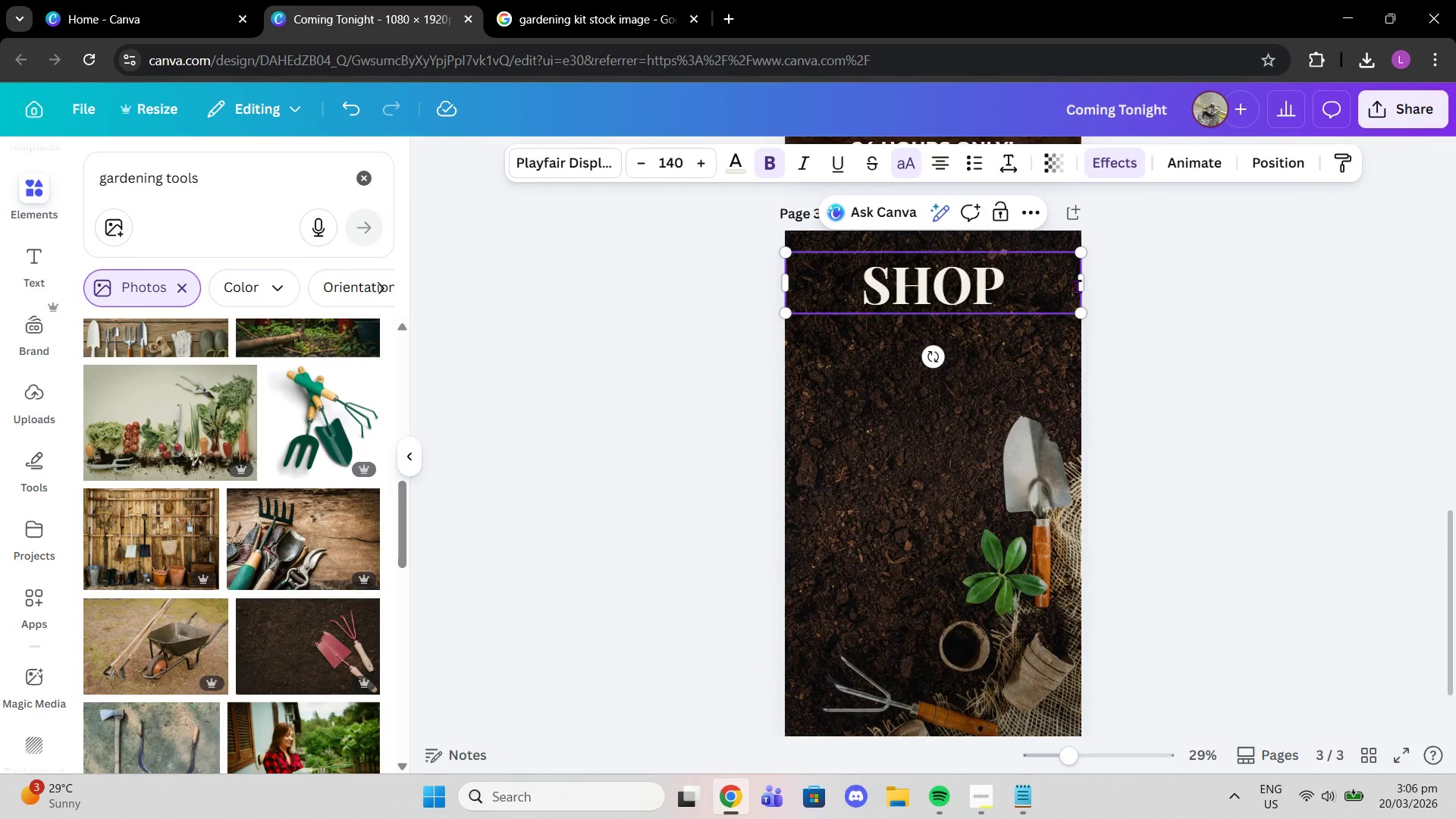 
left_click_drag(start_coordinate=[1083, 286], to_coordinate=[936, 271])
 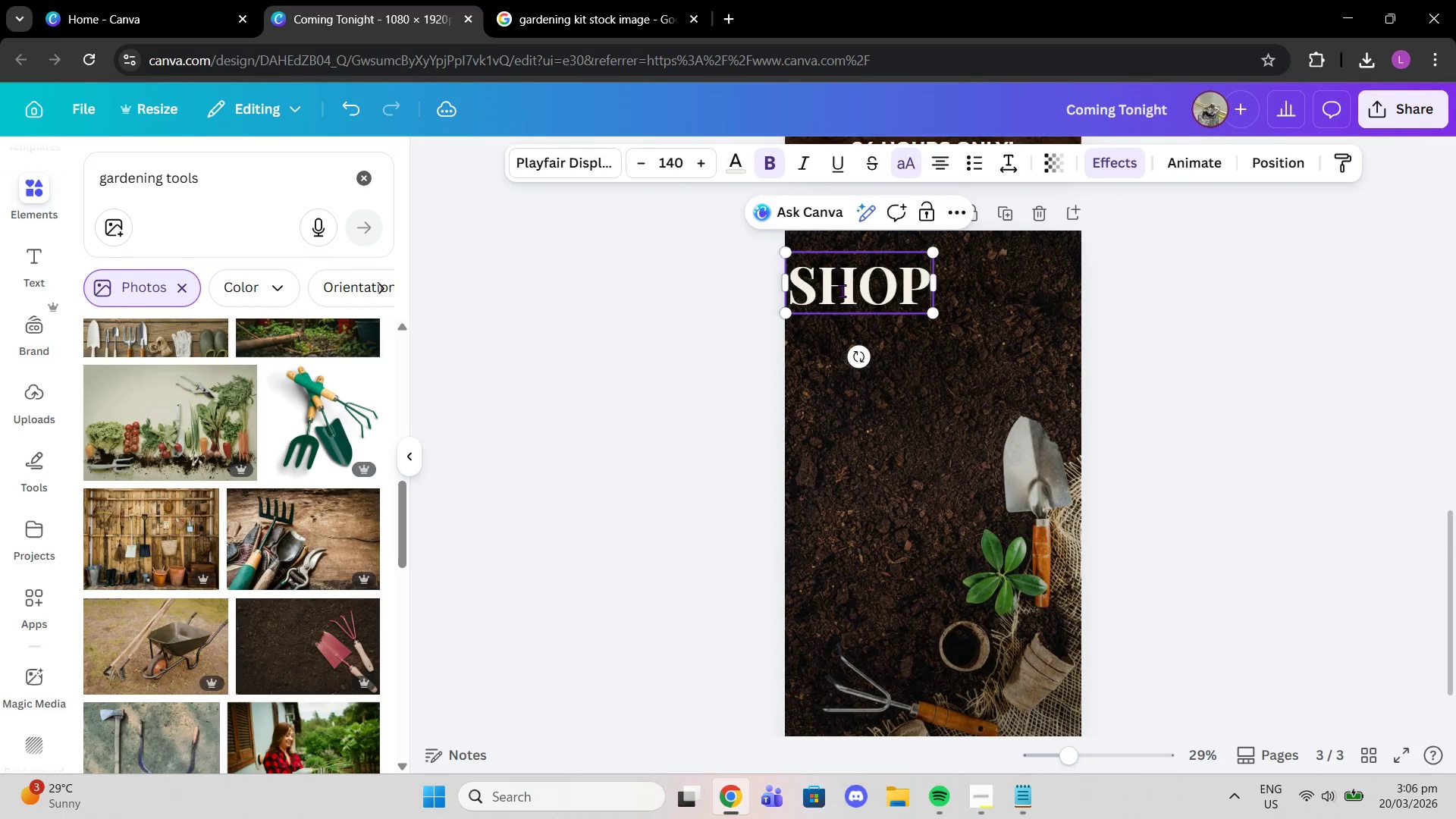 
left_click_drag(start_coordinate=[841, 290], to_coordinate=[907, 295])
 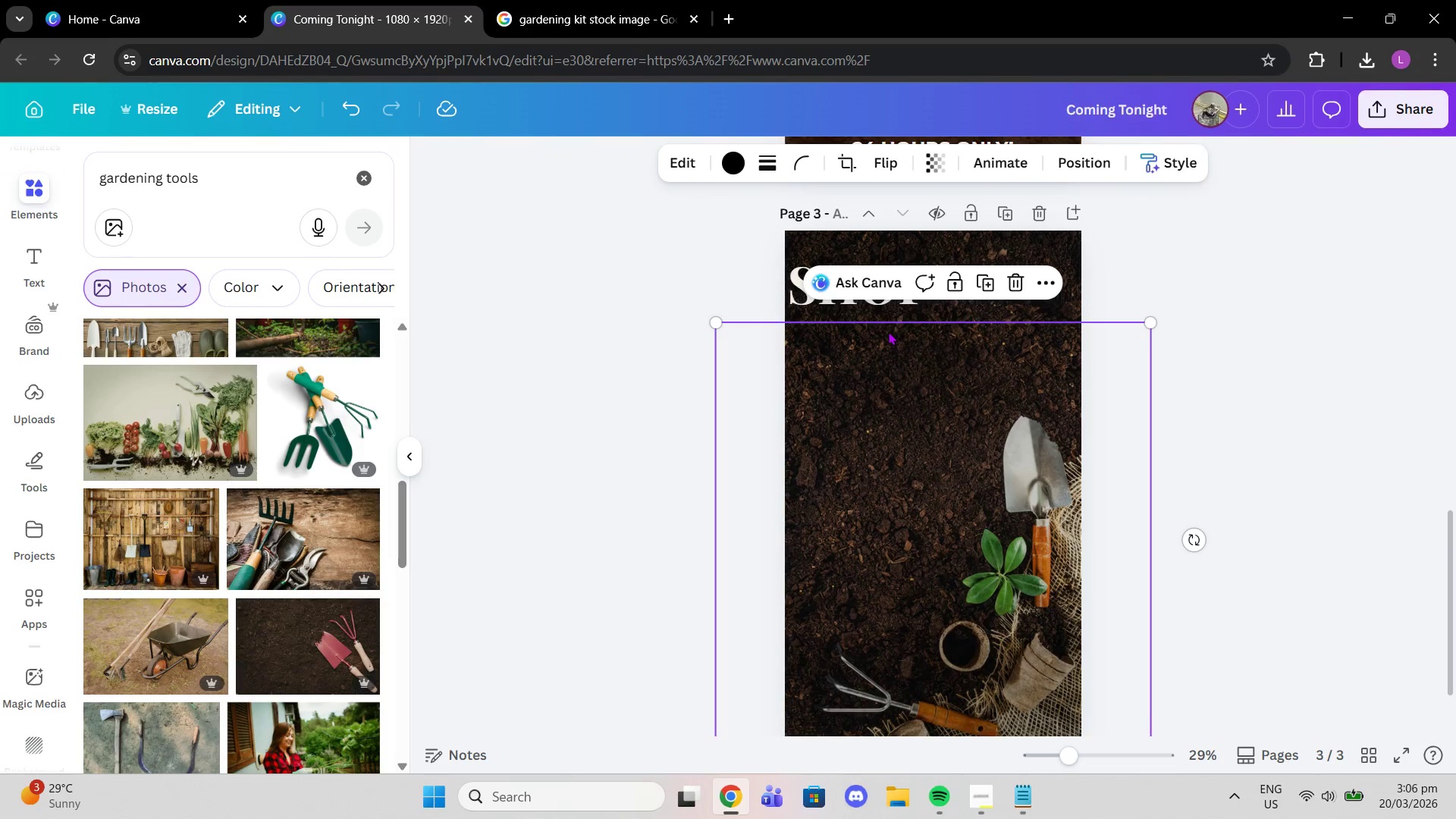 
double_click([868, 300])
 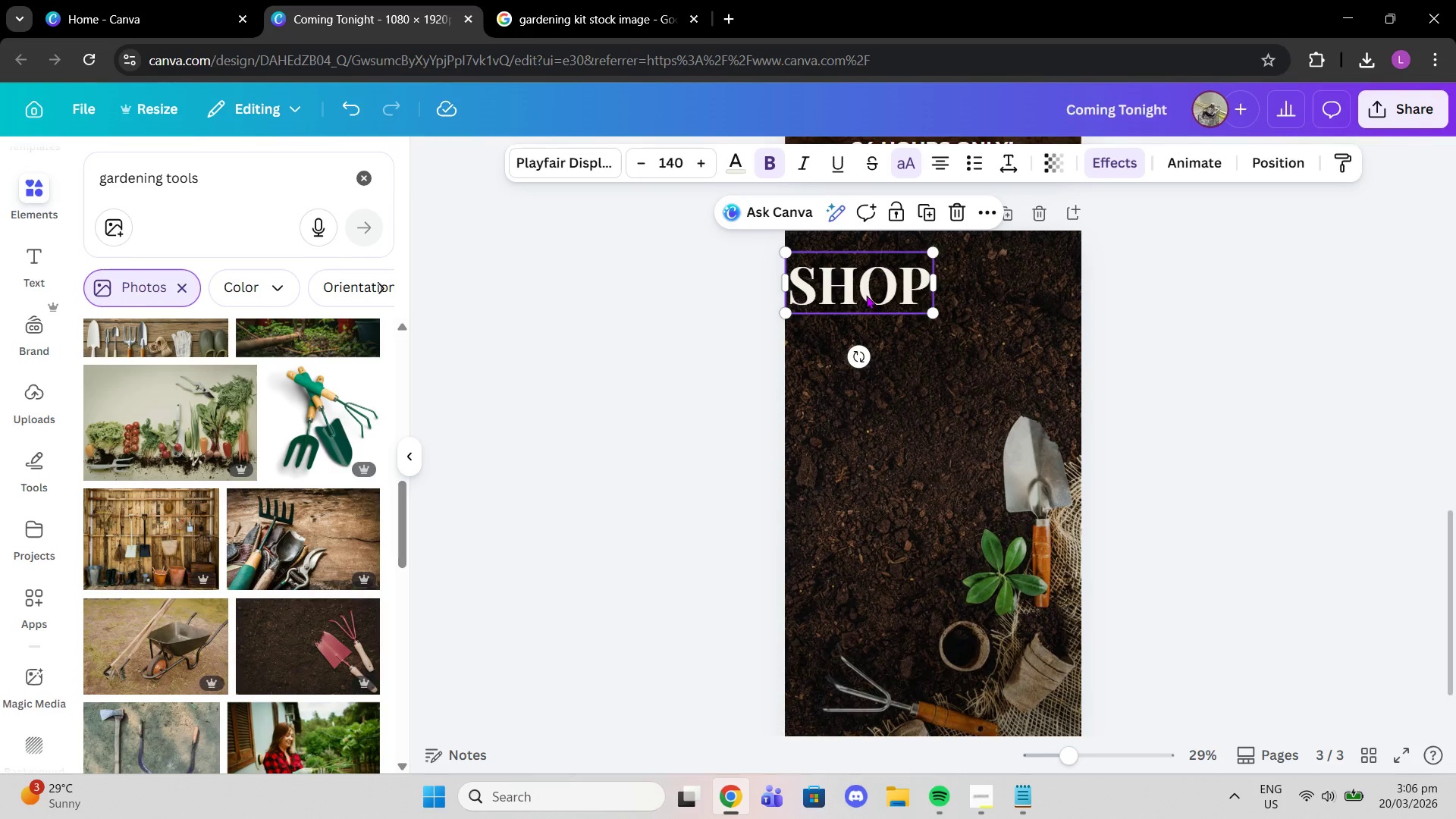 
left_click_drag(start_coordinate=[862, 288], to_coordinate=[926, 313])
 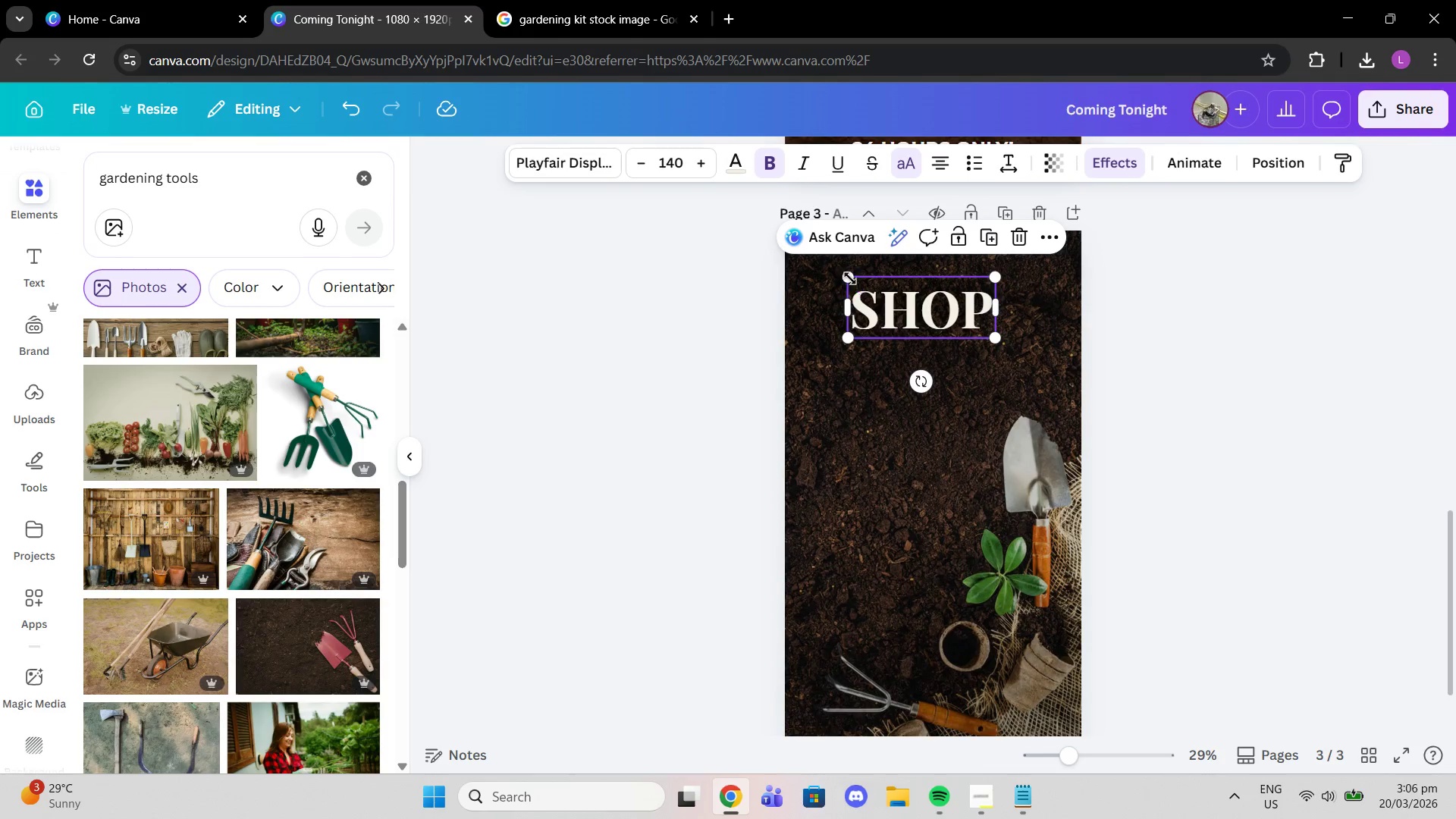 
left_click_drag(start_coordinate=[846, 277], to_coordinate=[802, 247])
 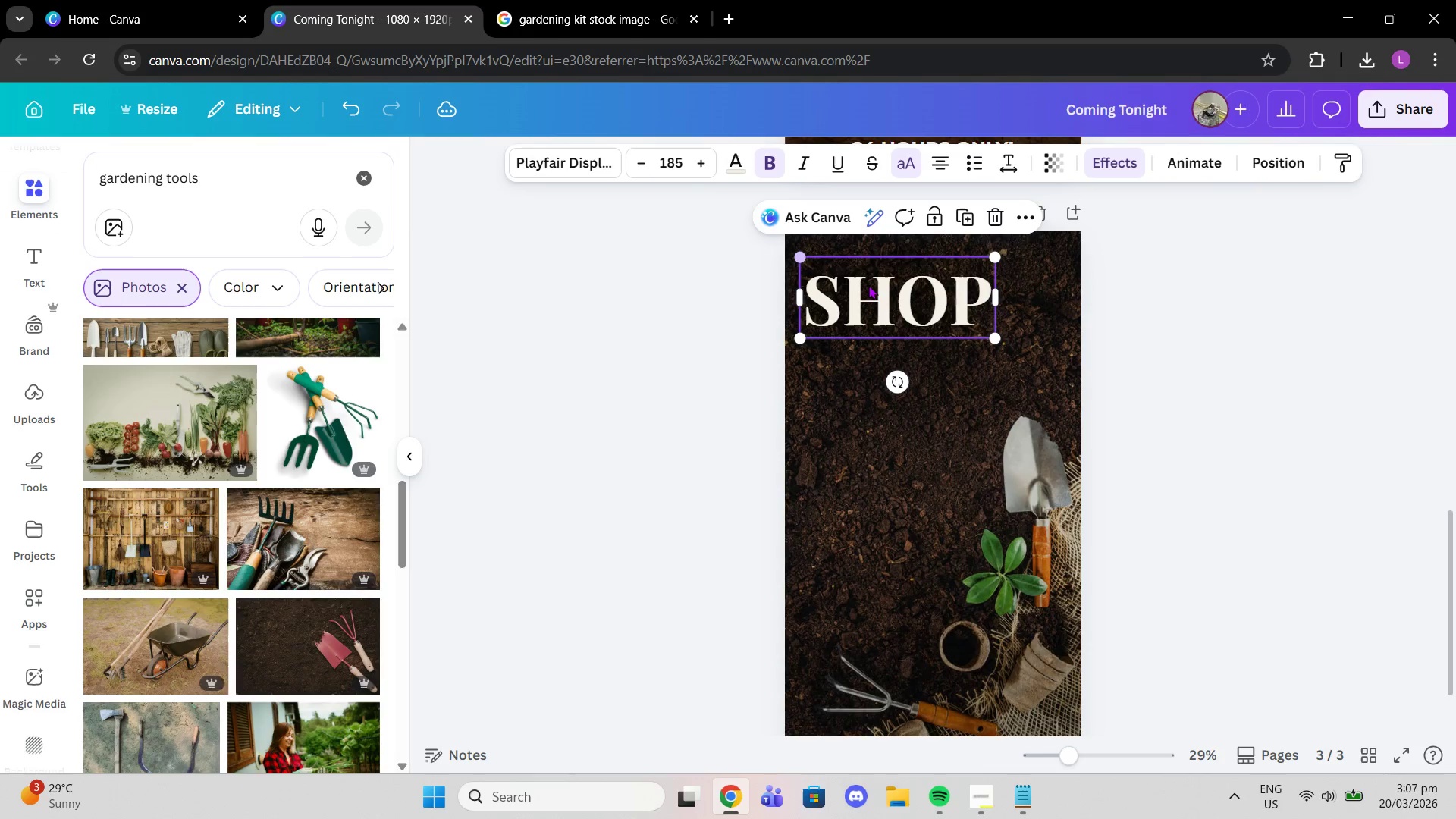 
left_click_drag(start_coordinate=[886, 295], to_coordinate=[926, 301])
 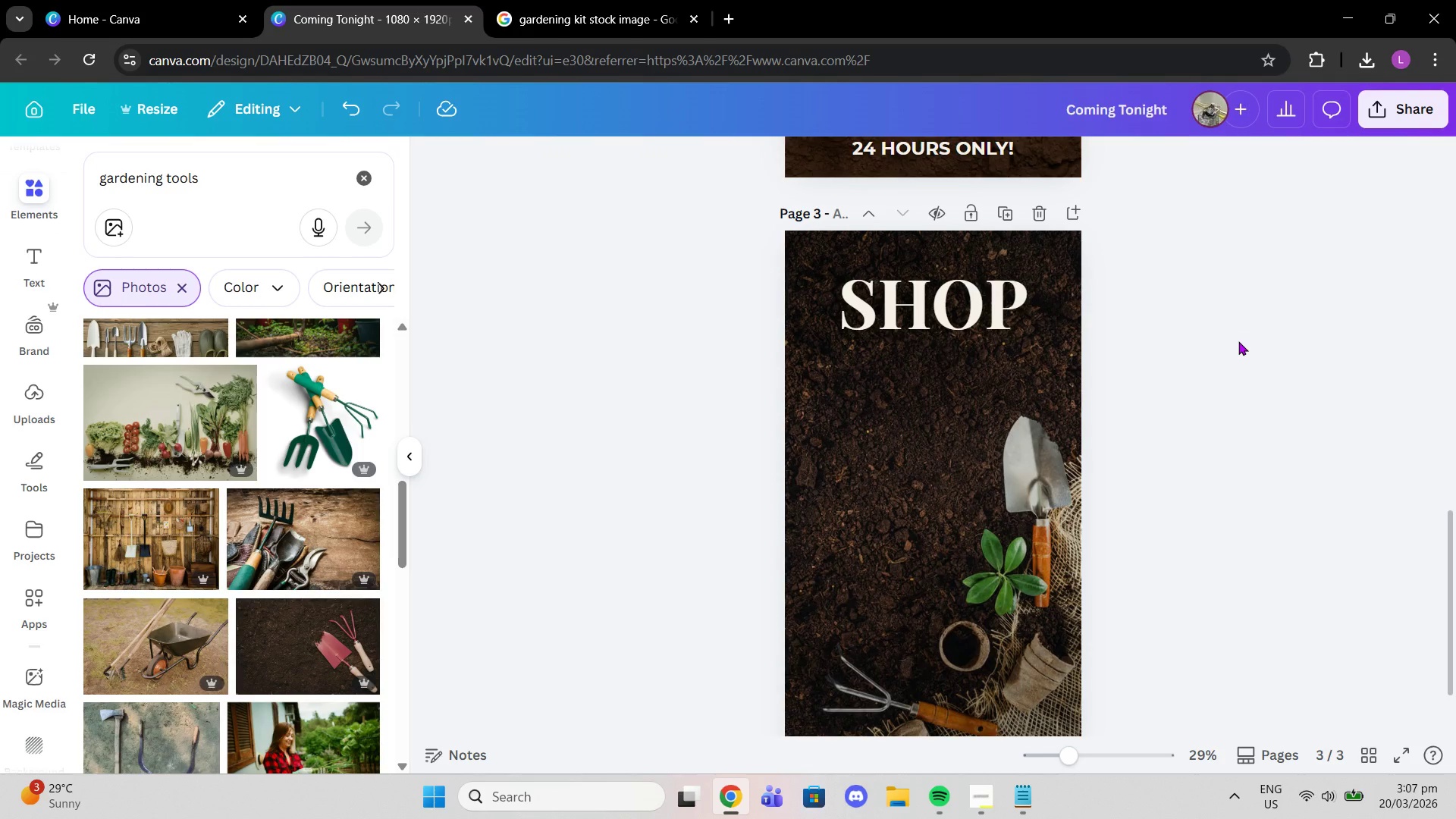 
left_click([1008, 299])
 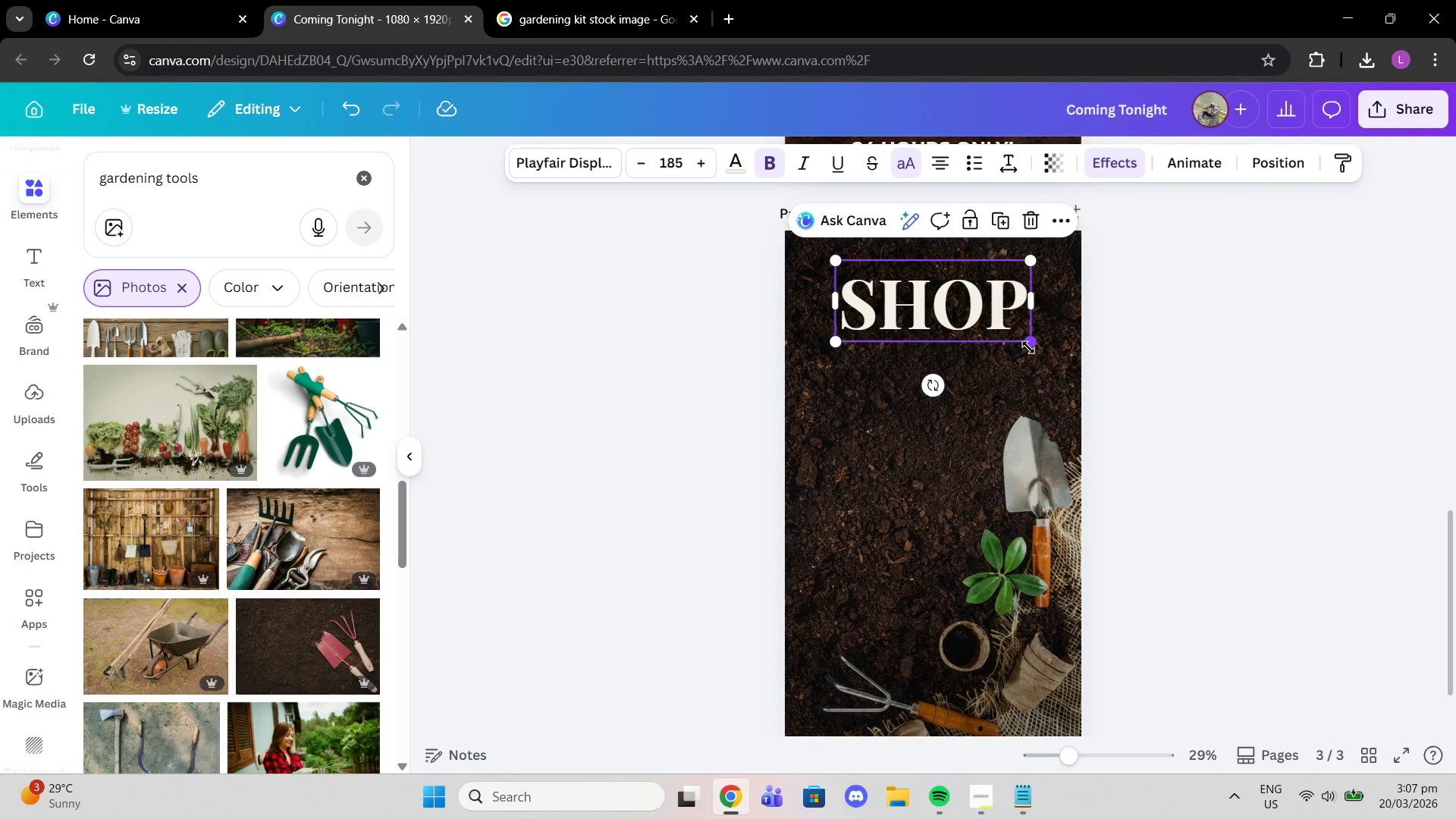 
left_click_drag(start_coordinate=[1028, 345], to_coordinate=[1008, 333])
 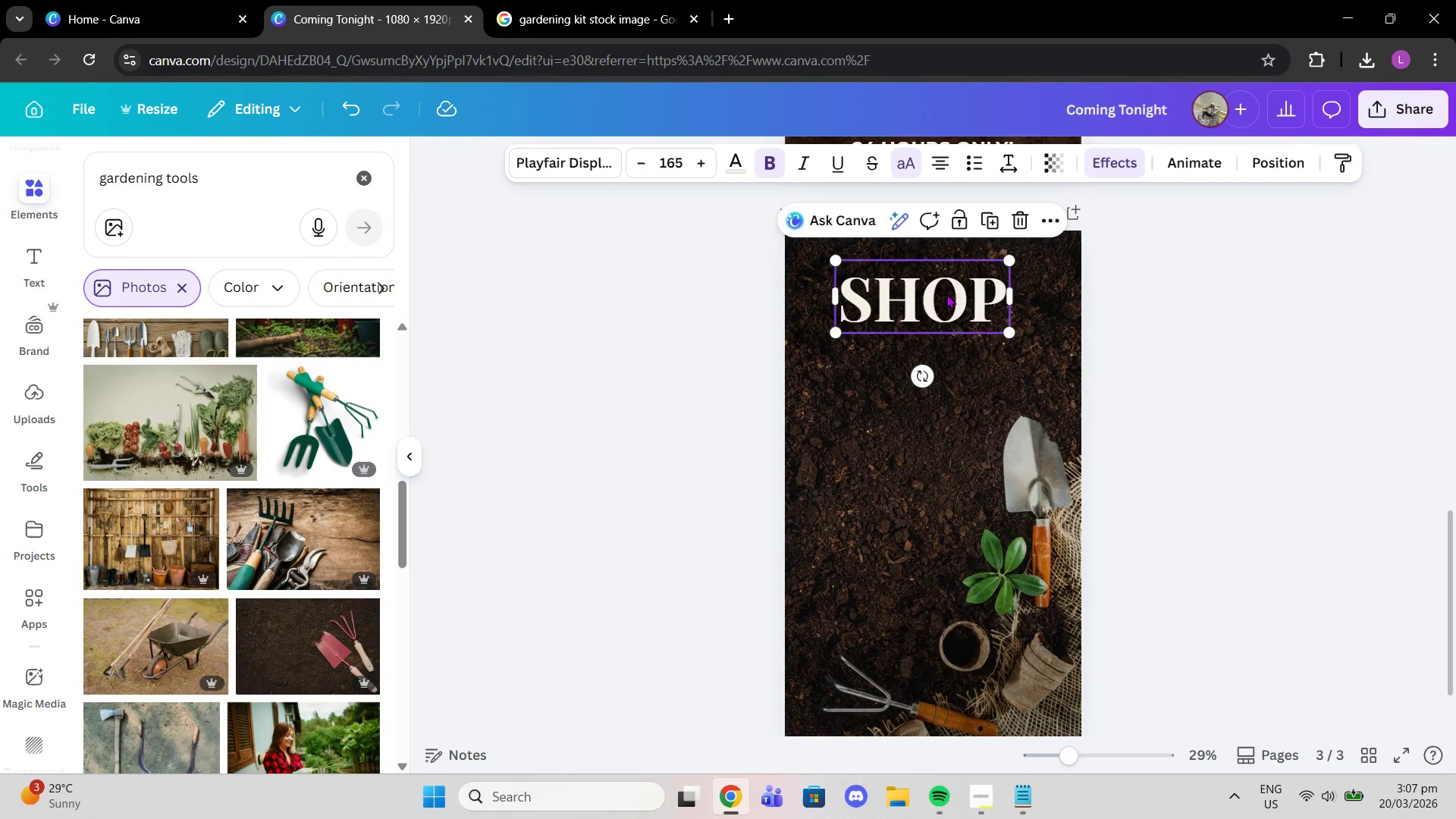 
left_click_drag(start_coordinate=[946, 294], to_coordinate=[957, 294])
 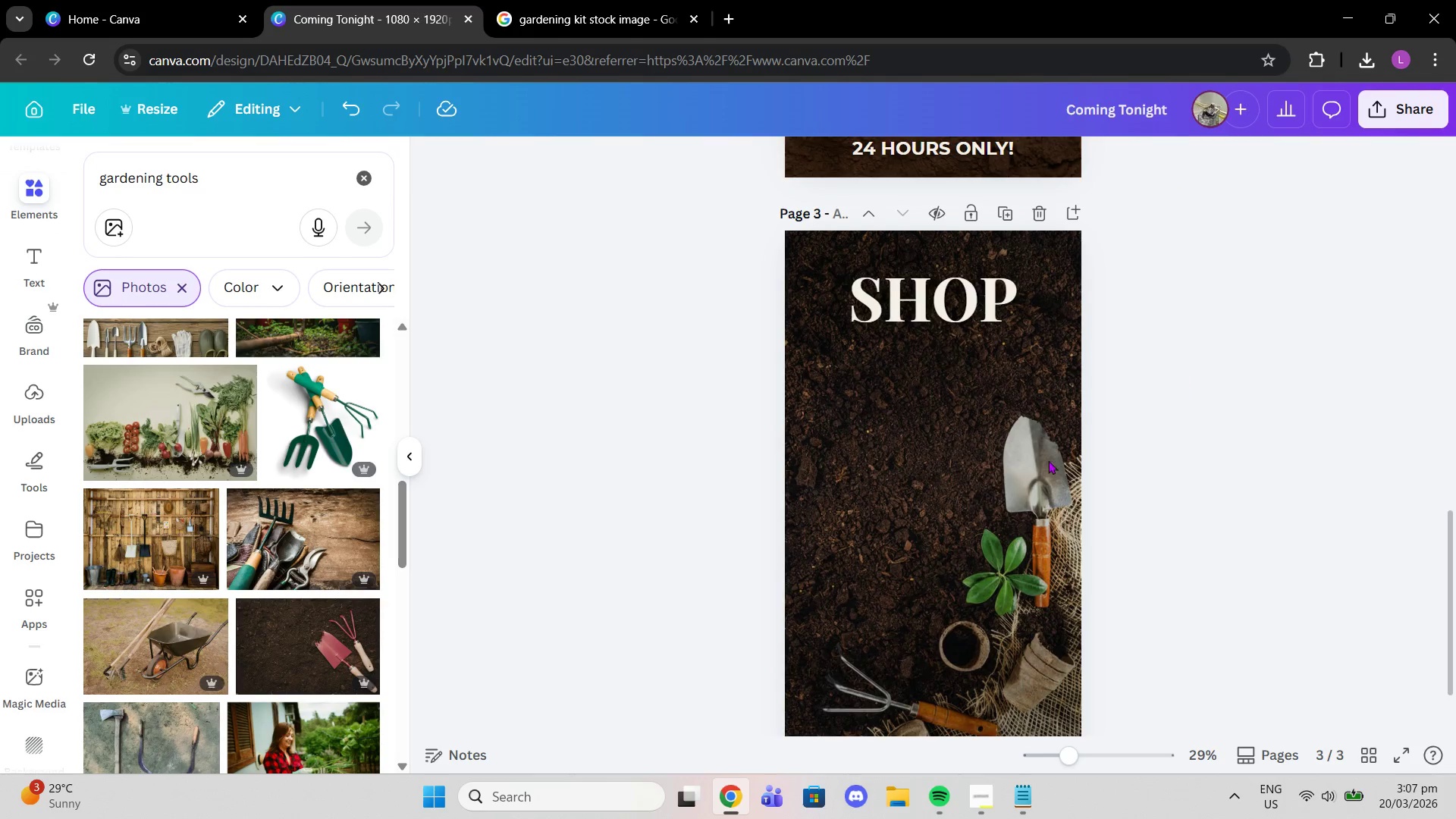 
double_click([1019, 487])
 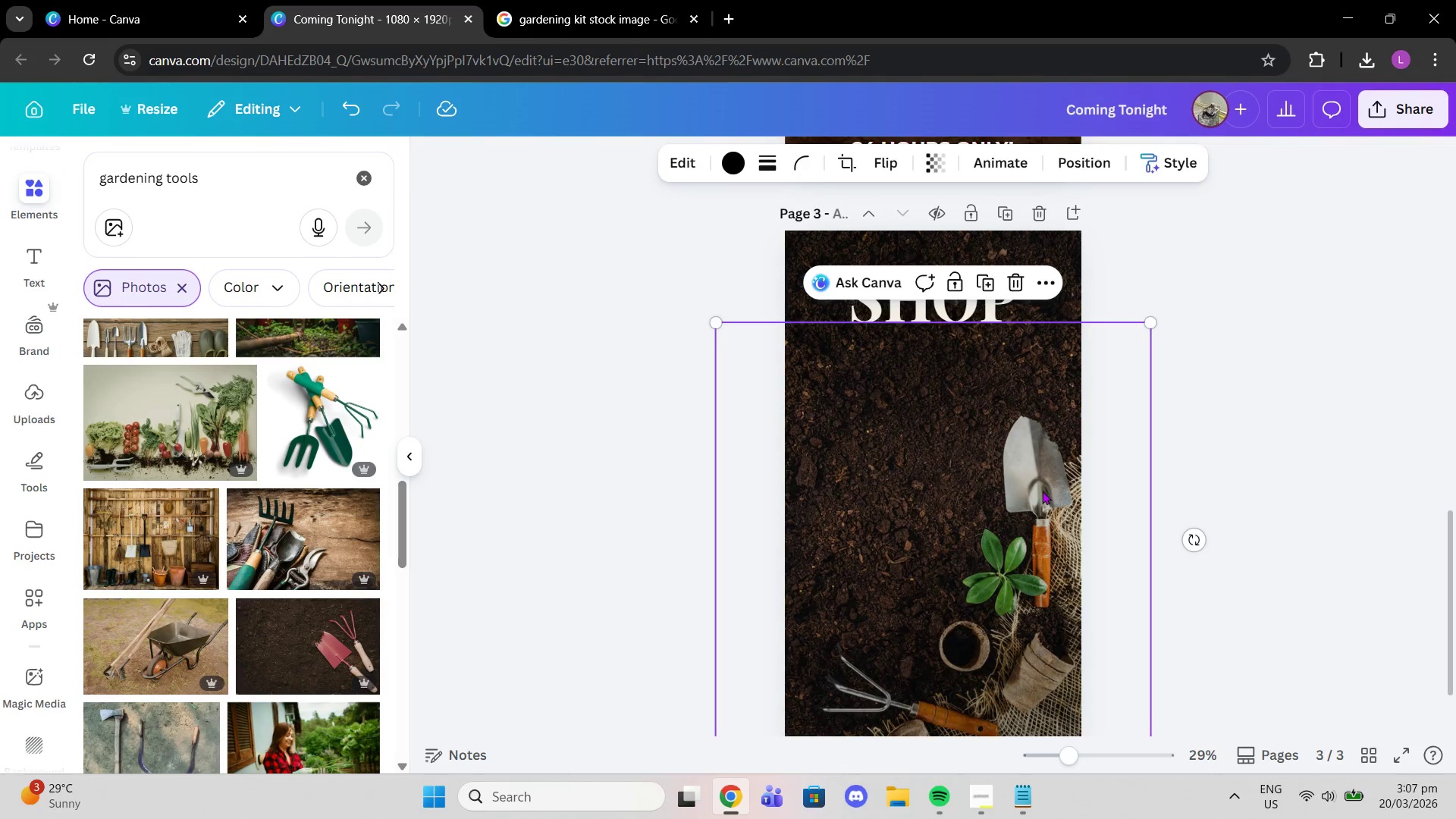 
scroll: coordinate [1112, 500], scroll_direction: down, amount: 1.0
 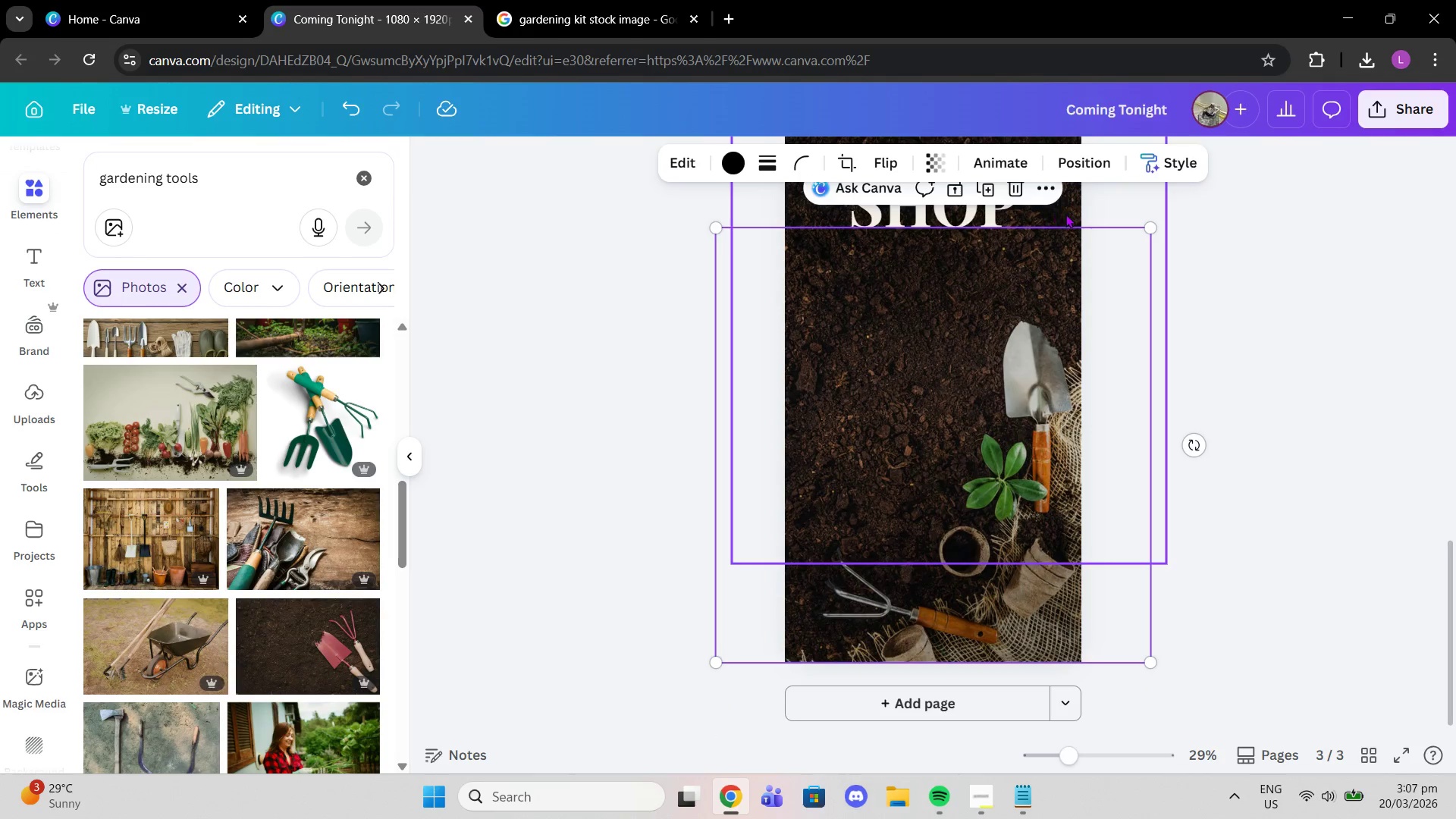 
scroll: coordinate [1175, 340], scroll_direction: up, amount: 1.0
 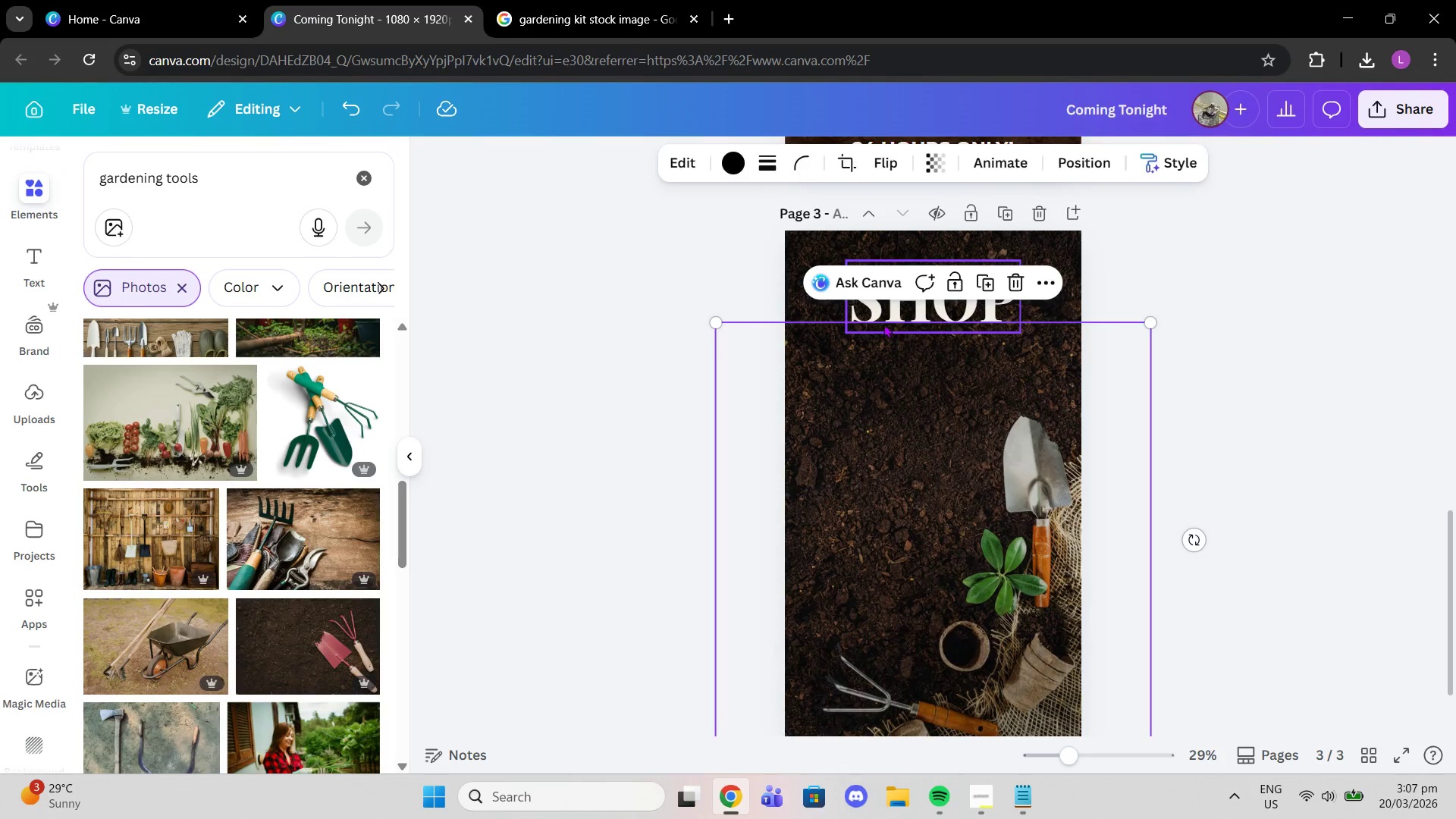 
left_click([890, 311])
 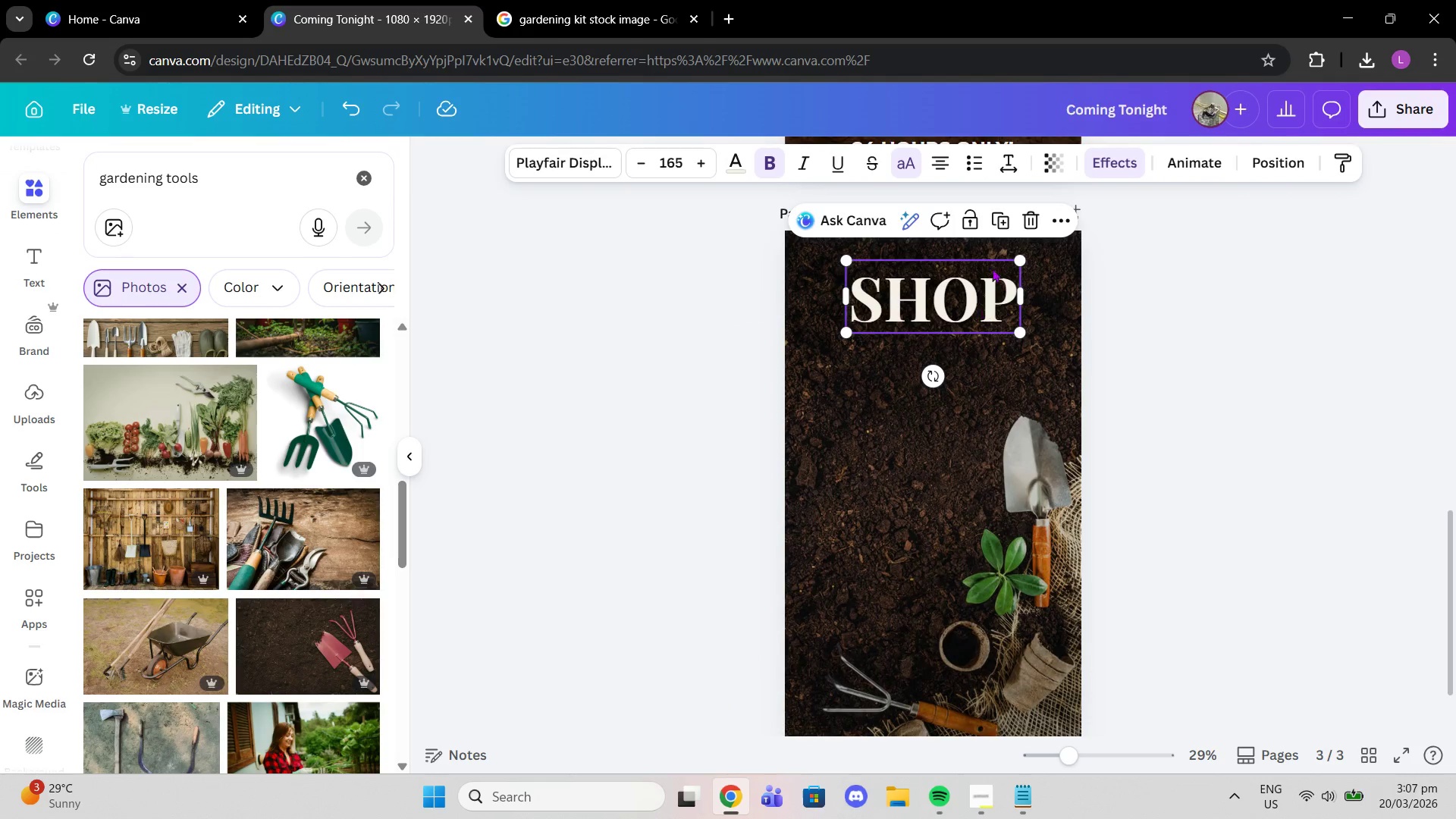 
left_click([999, 215])
 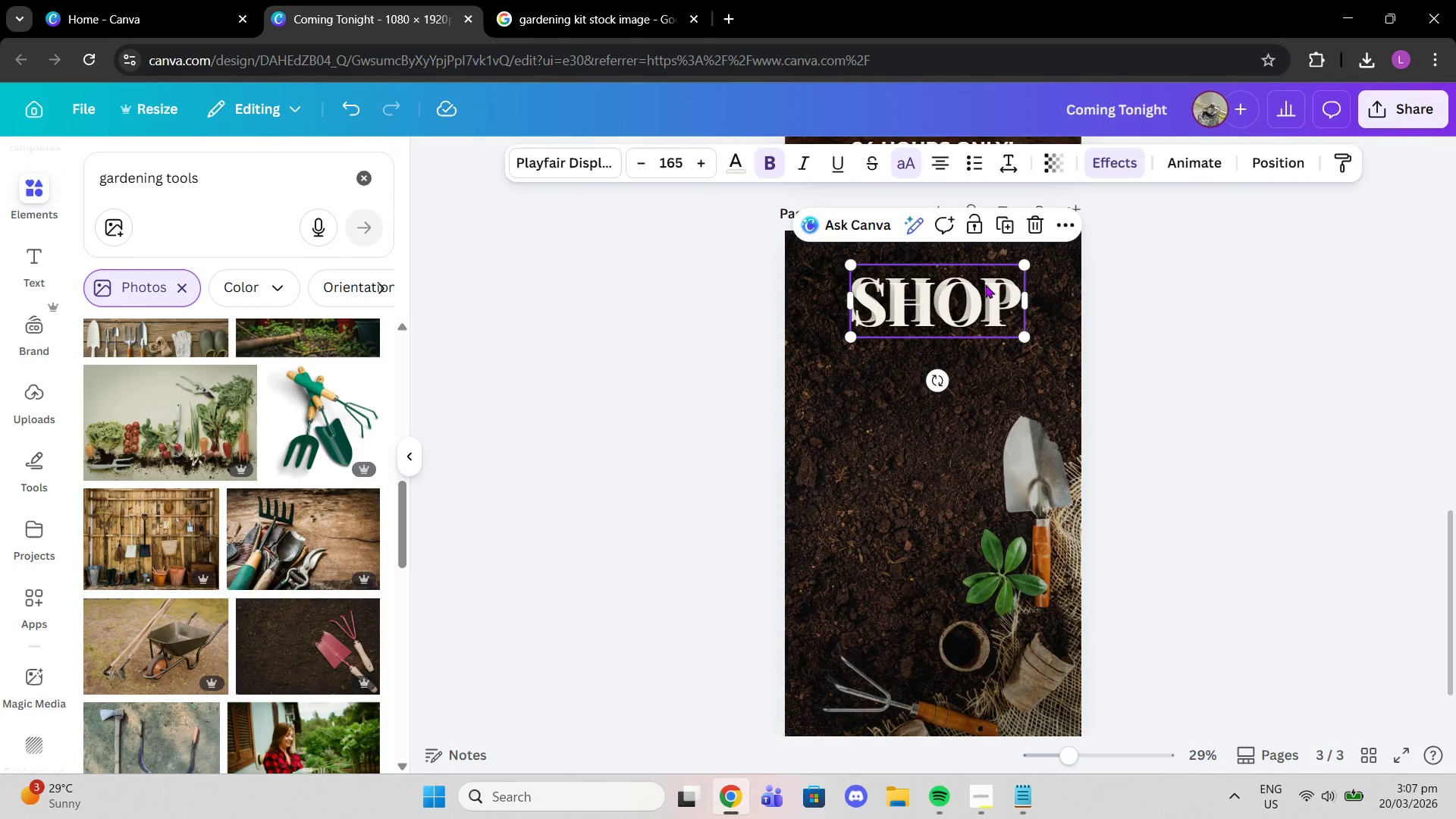 
left_click_drag(start_coordinate=[981, 286], to_coordinate=[974, 381])
 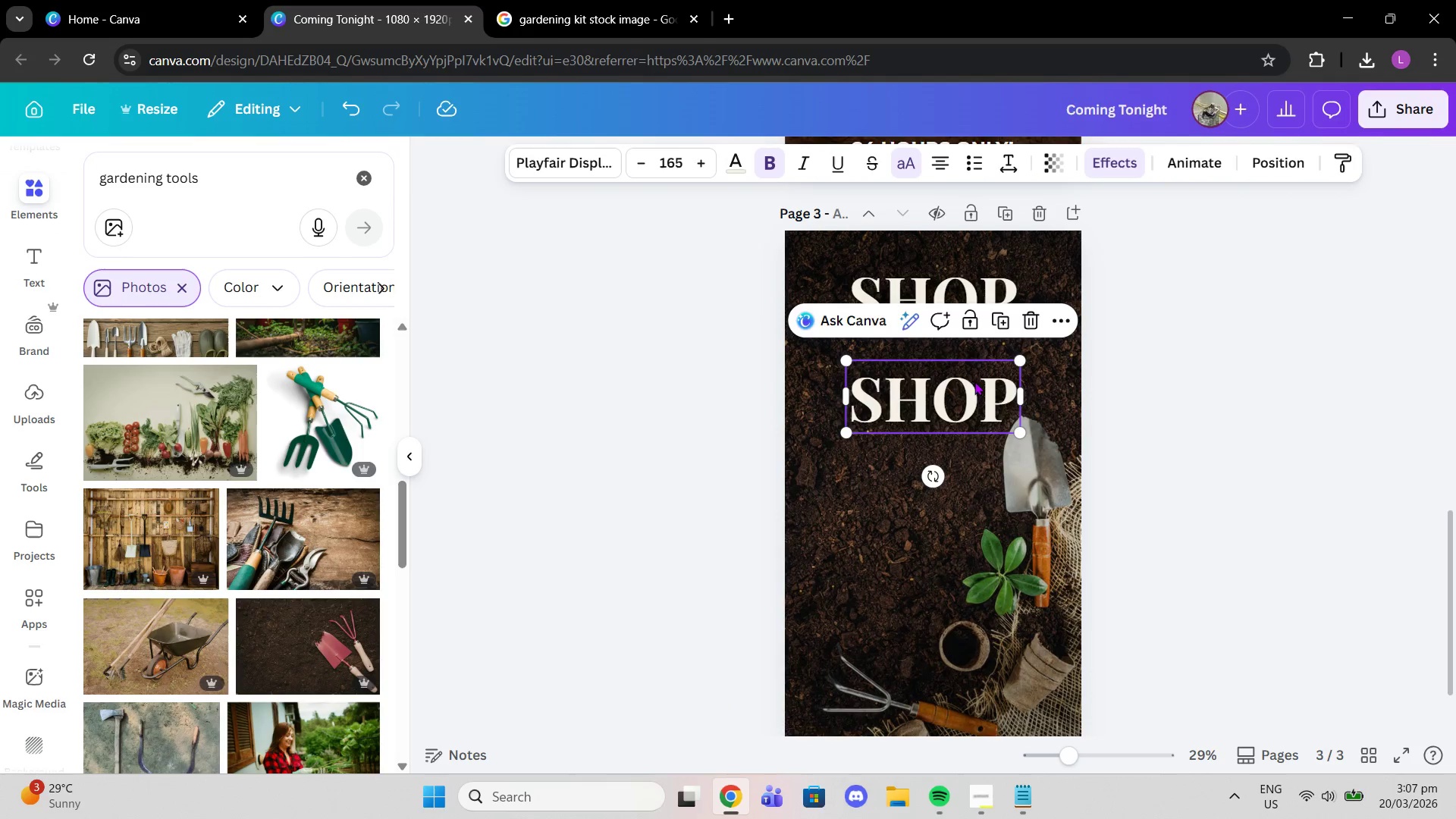 
left_click([974, 381])
 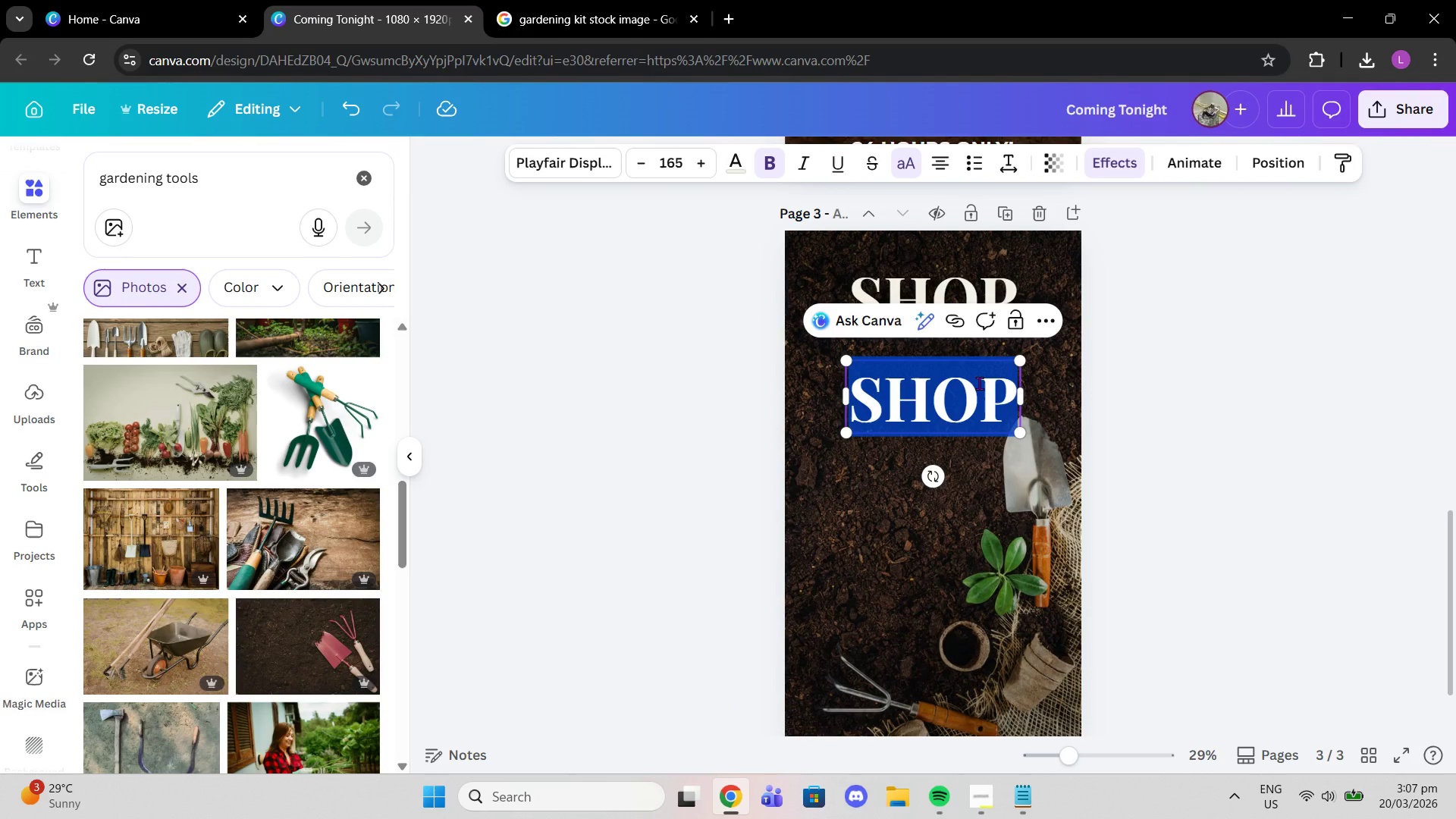 
type(DROP)
 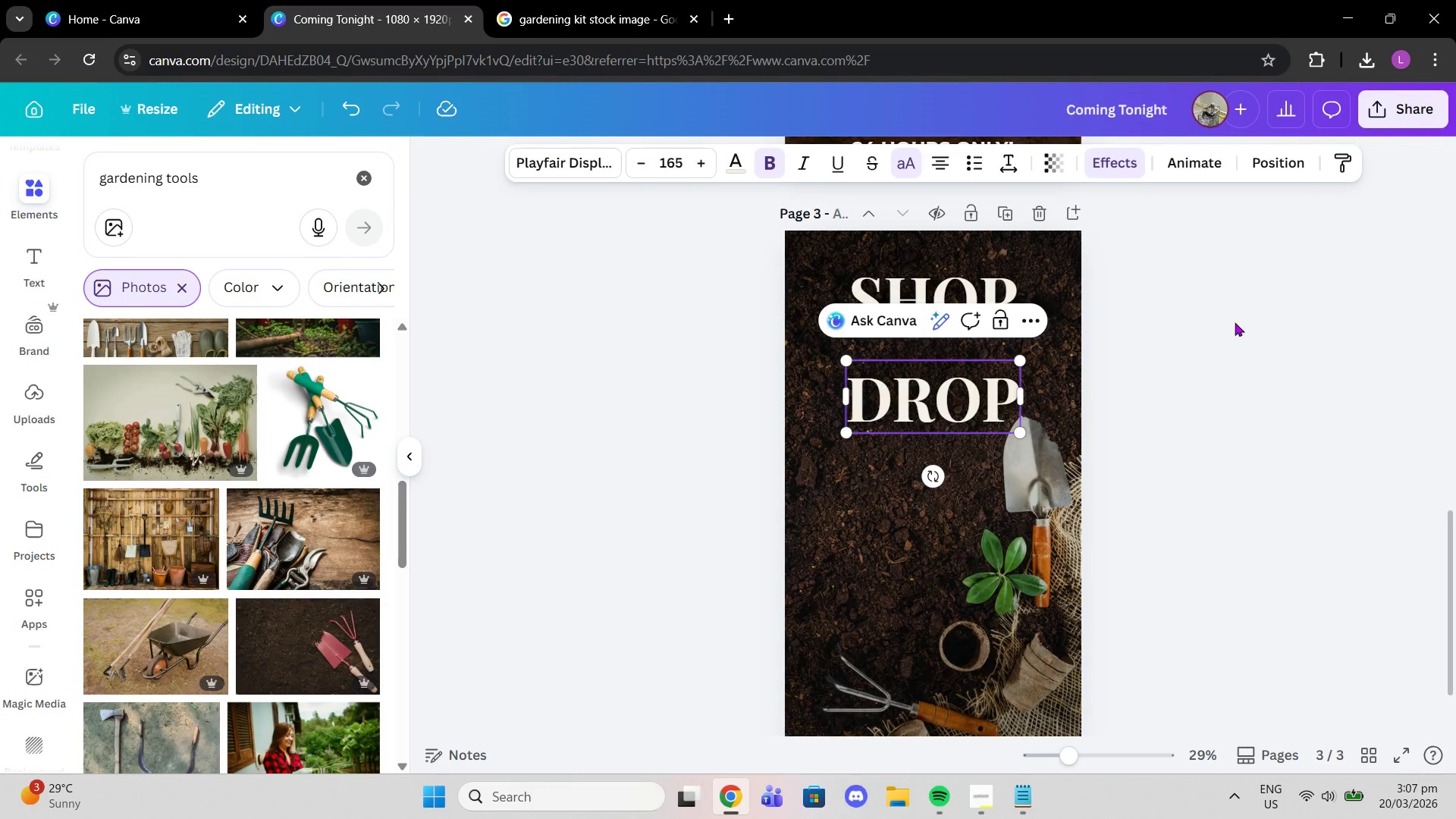 
left_click([1235, 322])
 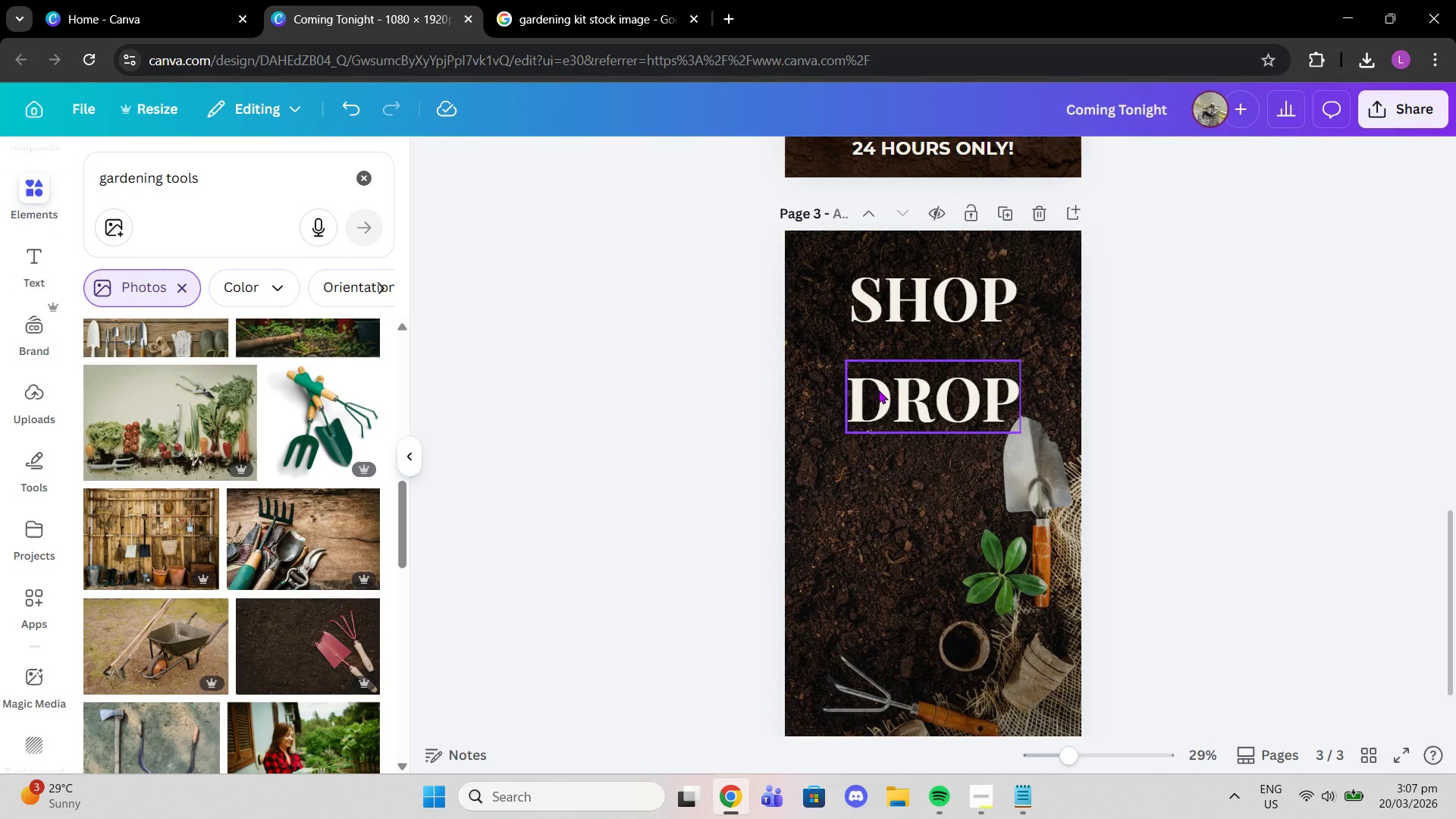 
left_click([905, 395])
 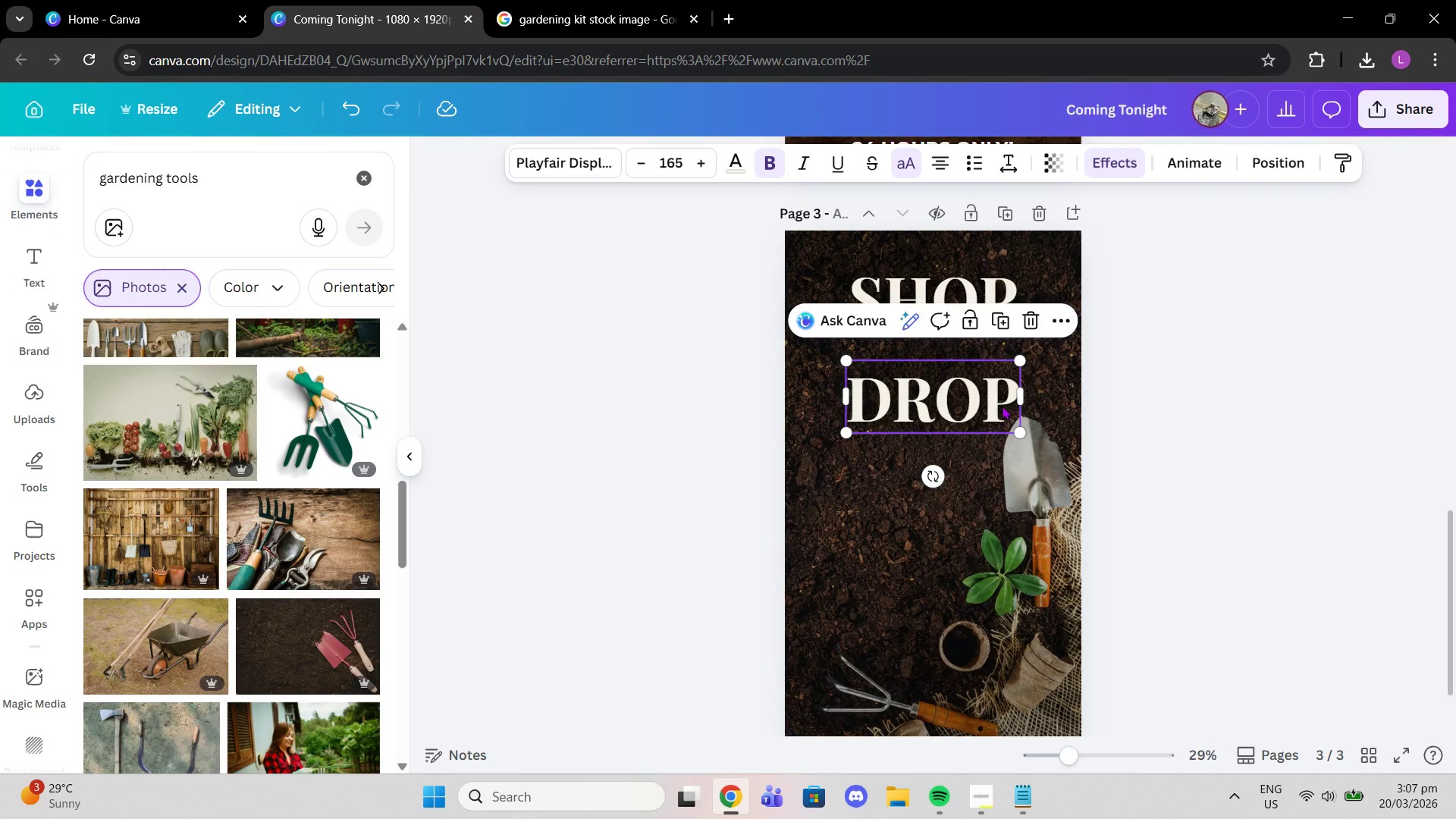 
left_click([1015, 413])
 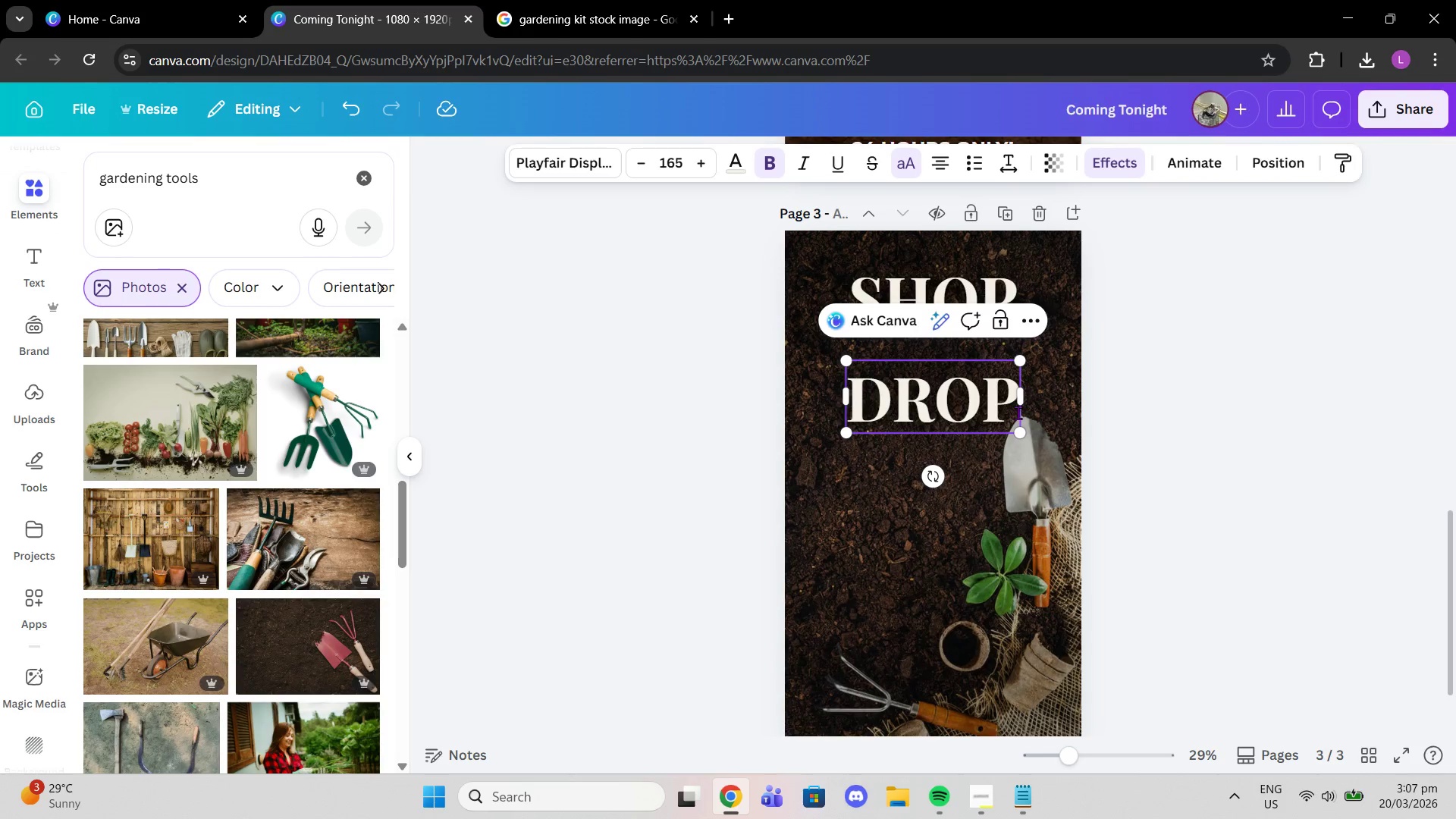 
key(Shift+1)
 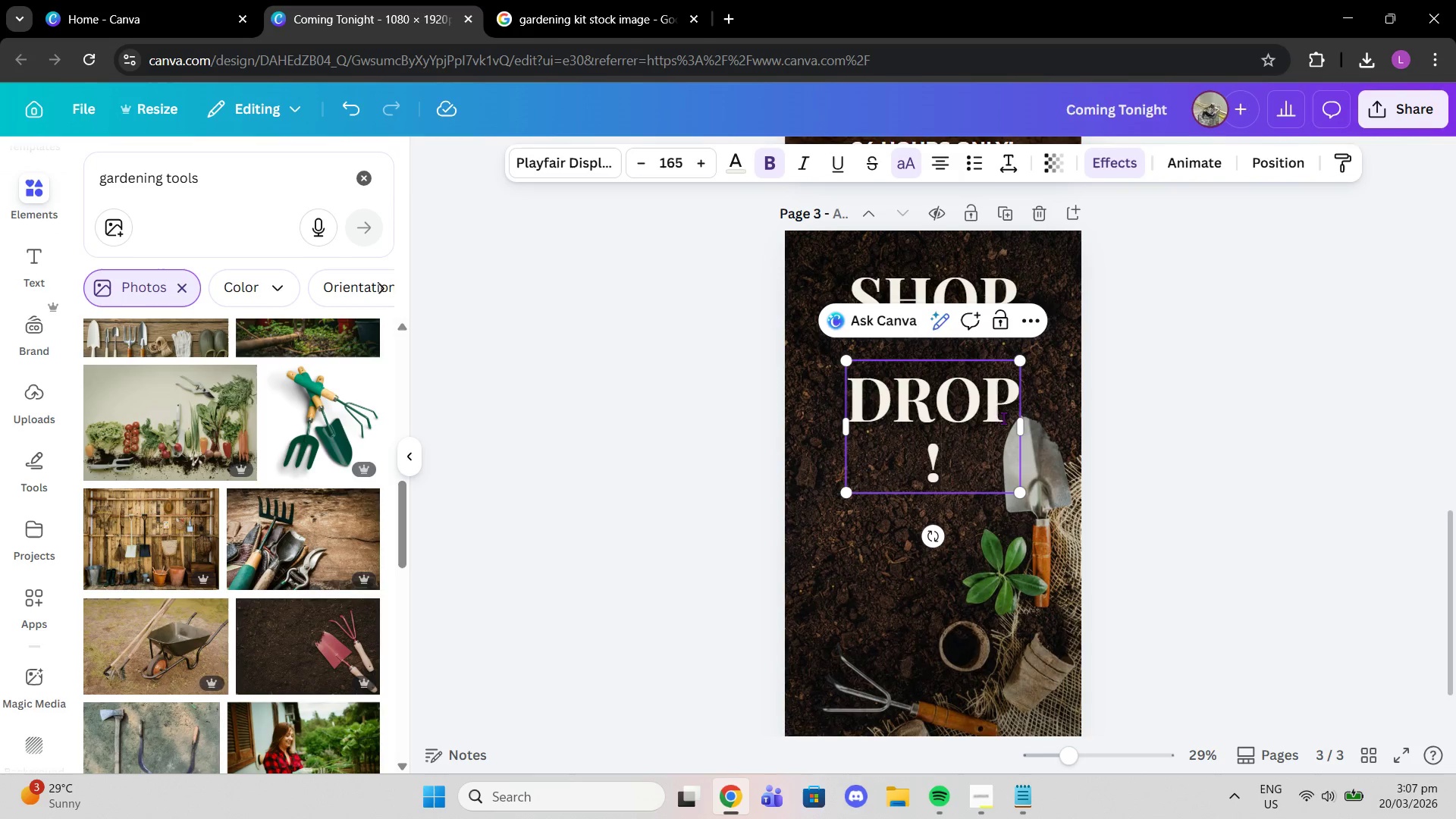 
left_click_drag(start_coordinate=[1021, 423], to_coordinate=[1040, 422])
 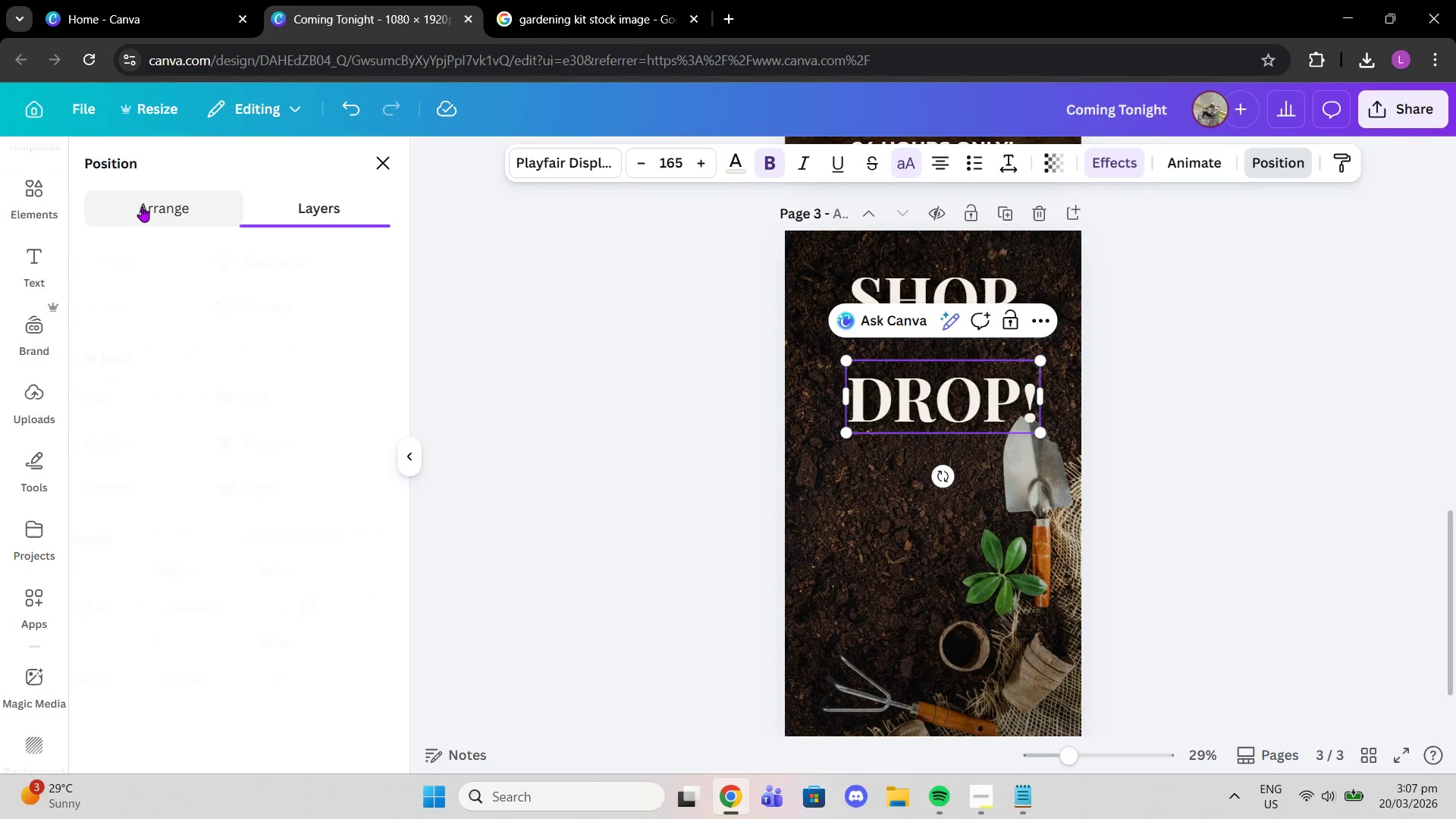 
left_click([253, 442])
 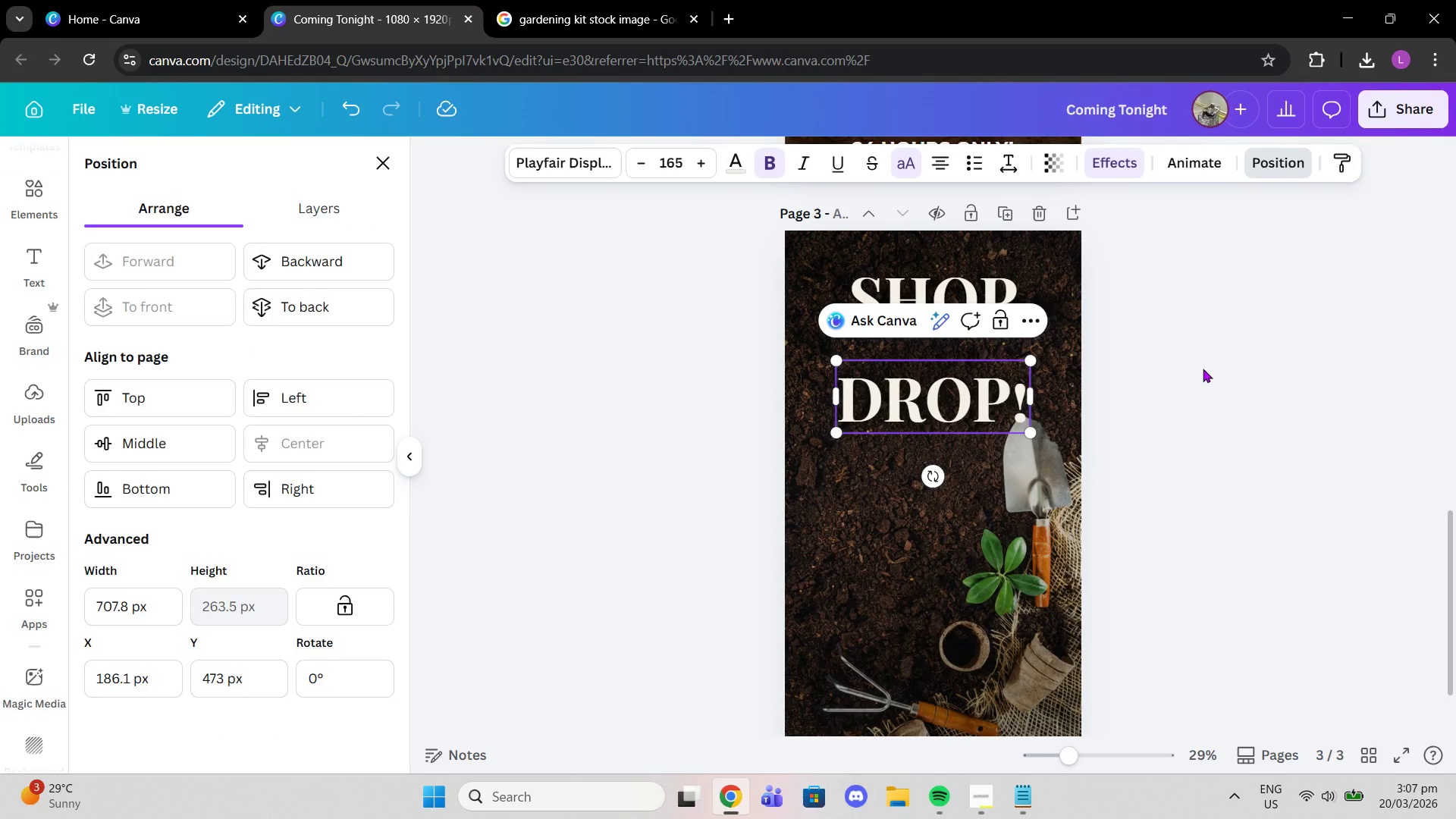 
double_click([1203, 369])
 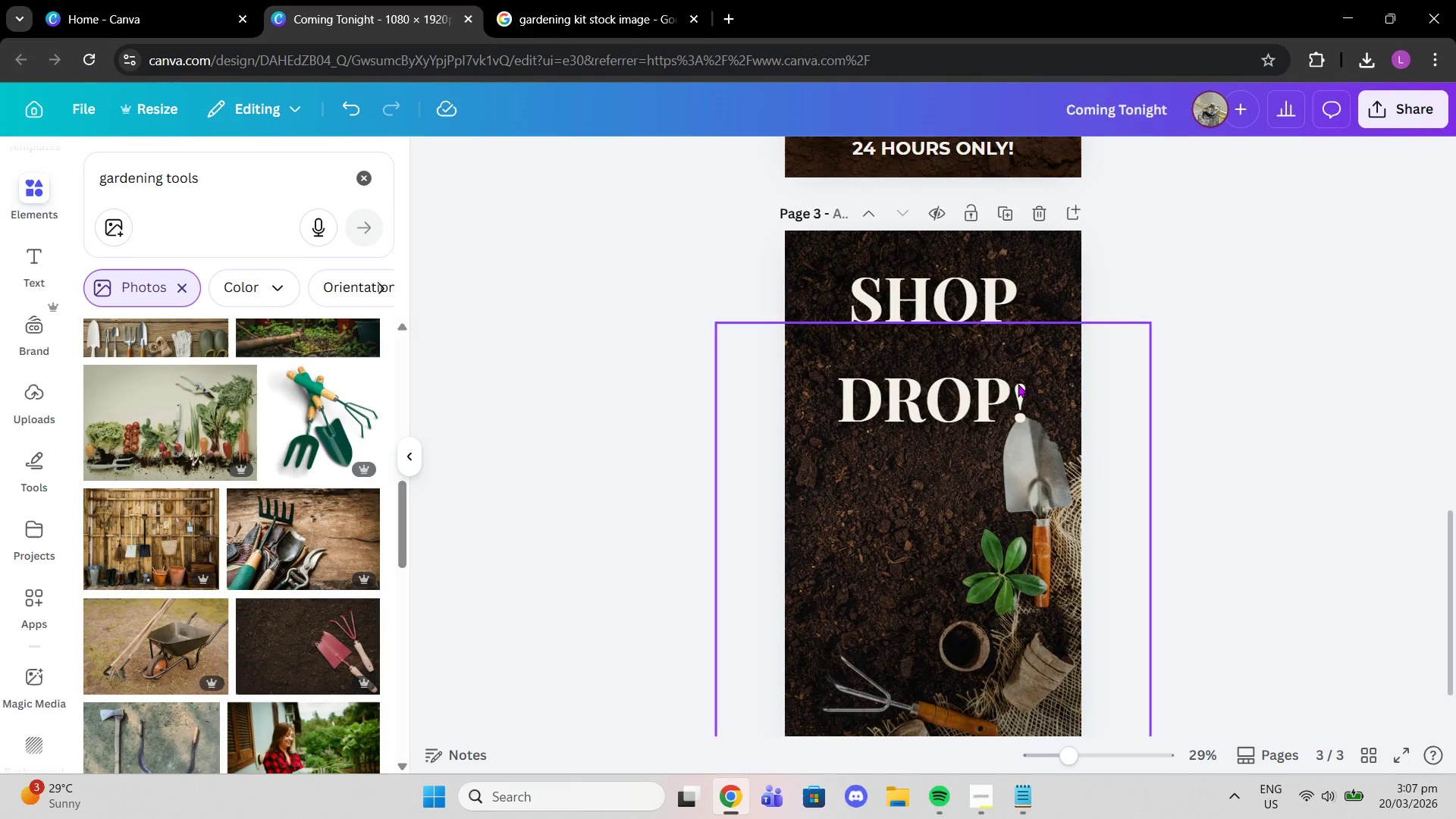 
left_click_drag(start_coordinate=[993, 400], to_coordinate=[993, 396])
 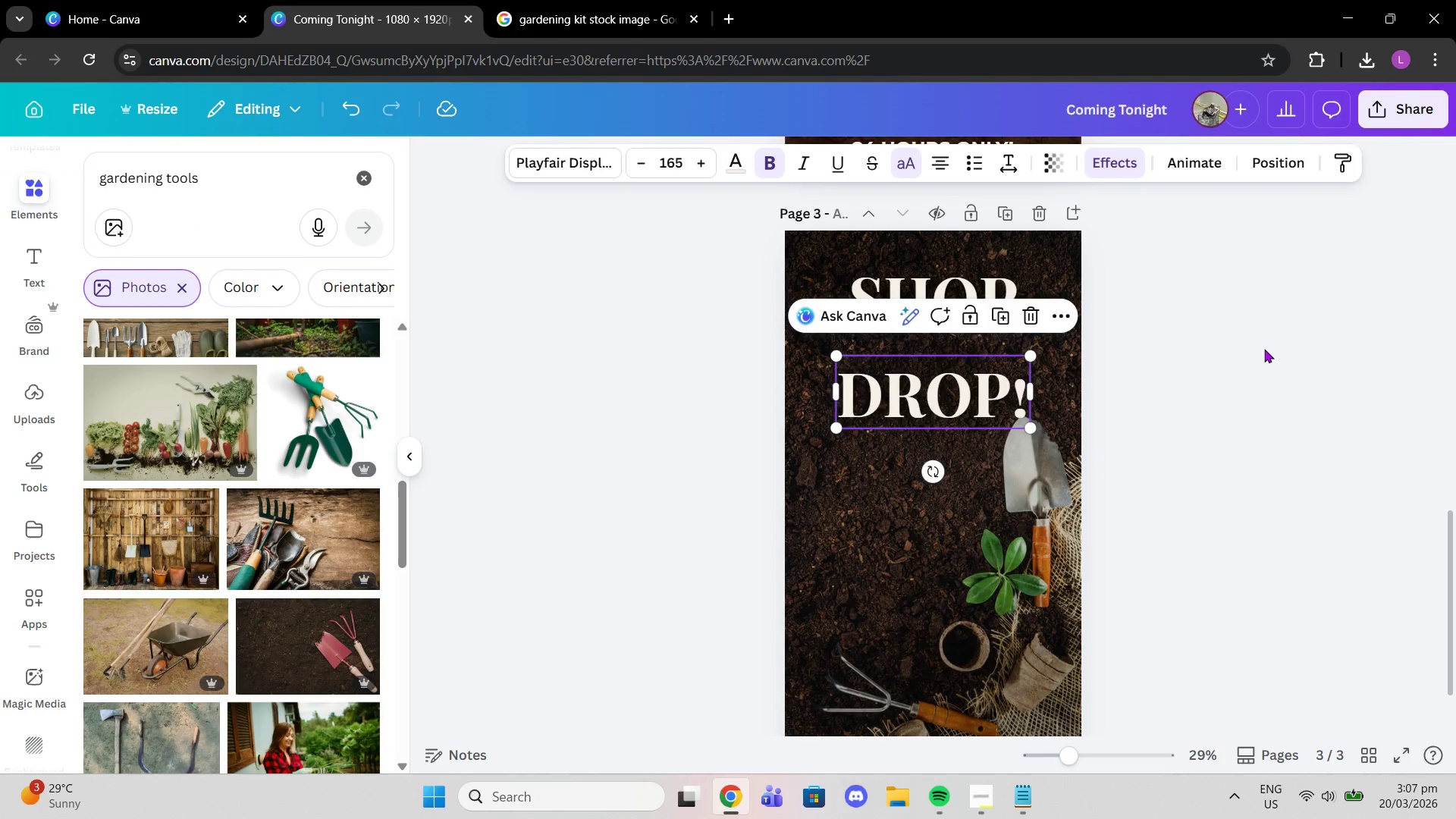 
left_click([1264, 349])
 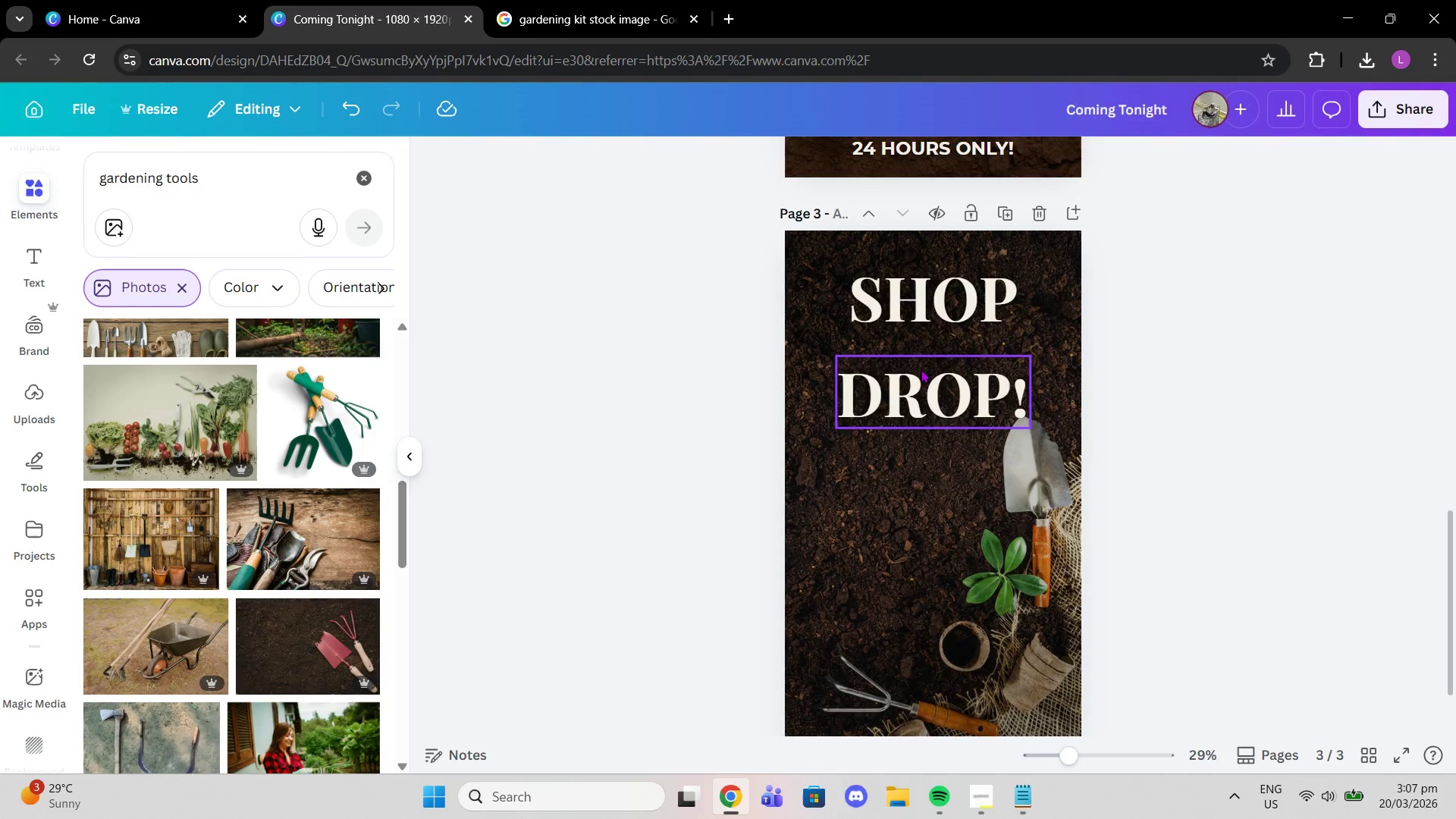 
left_click([919, 389])
 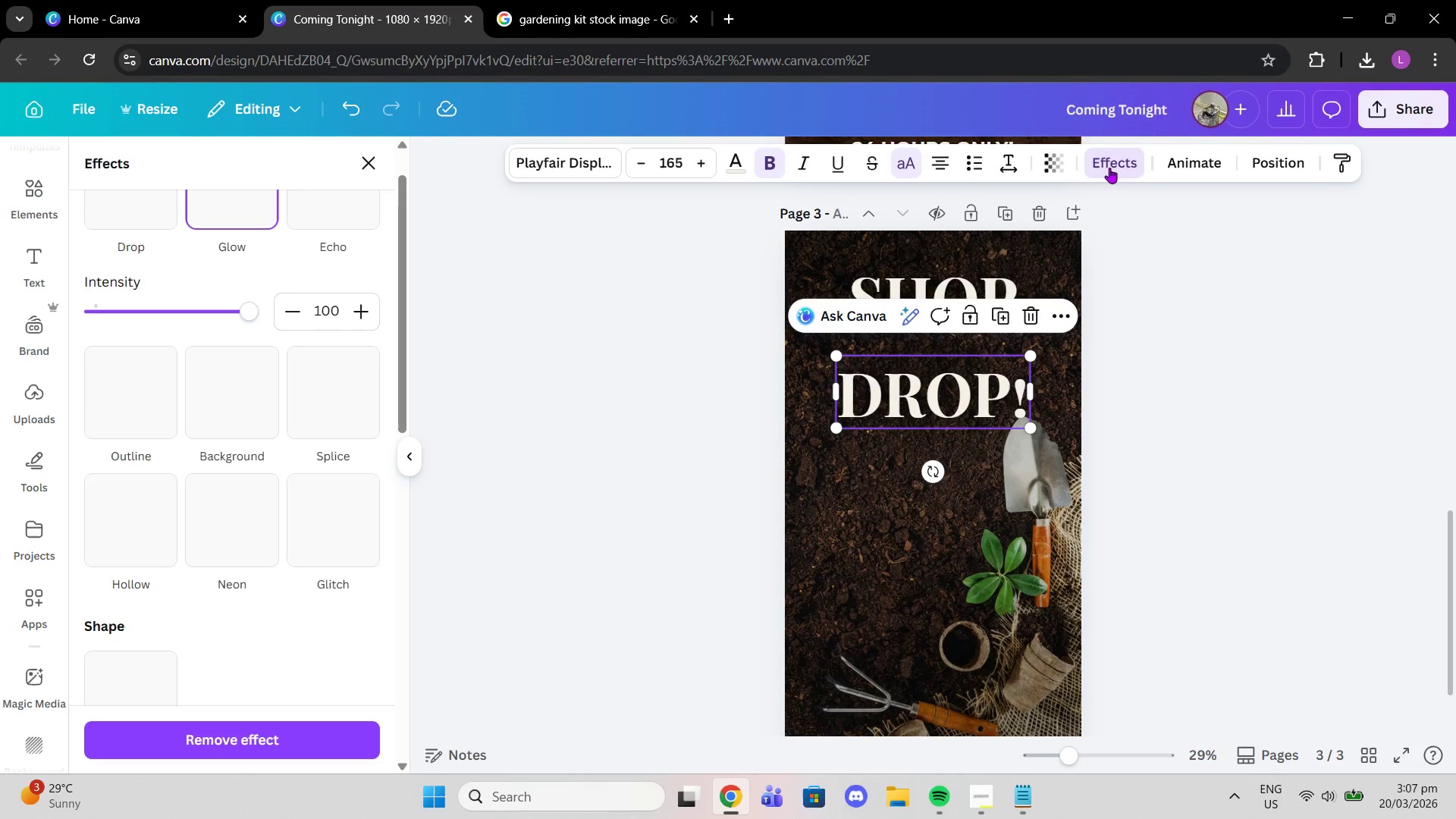 
scroll: coordinate [231, 286], scroll_direction: up, amount: 3.0
 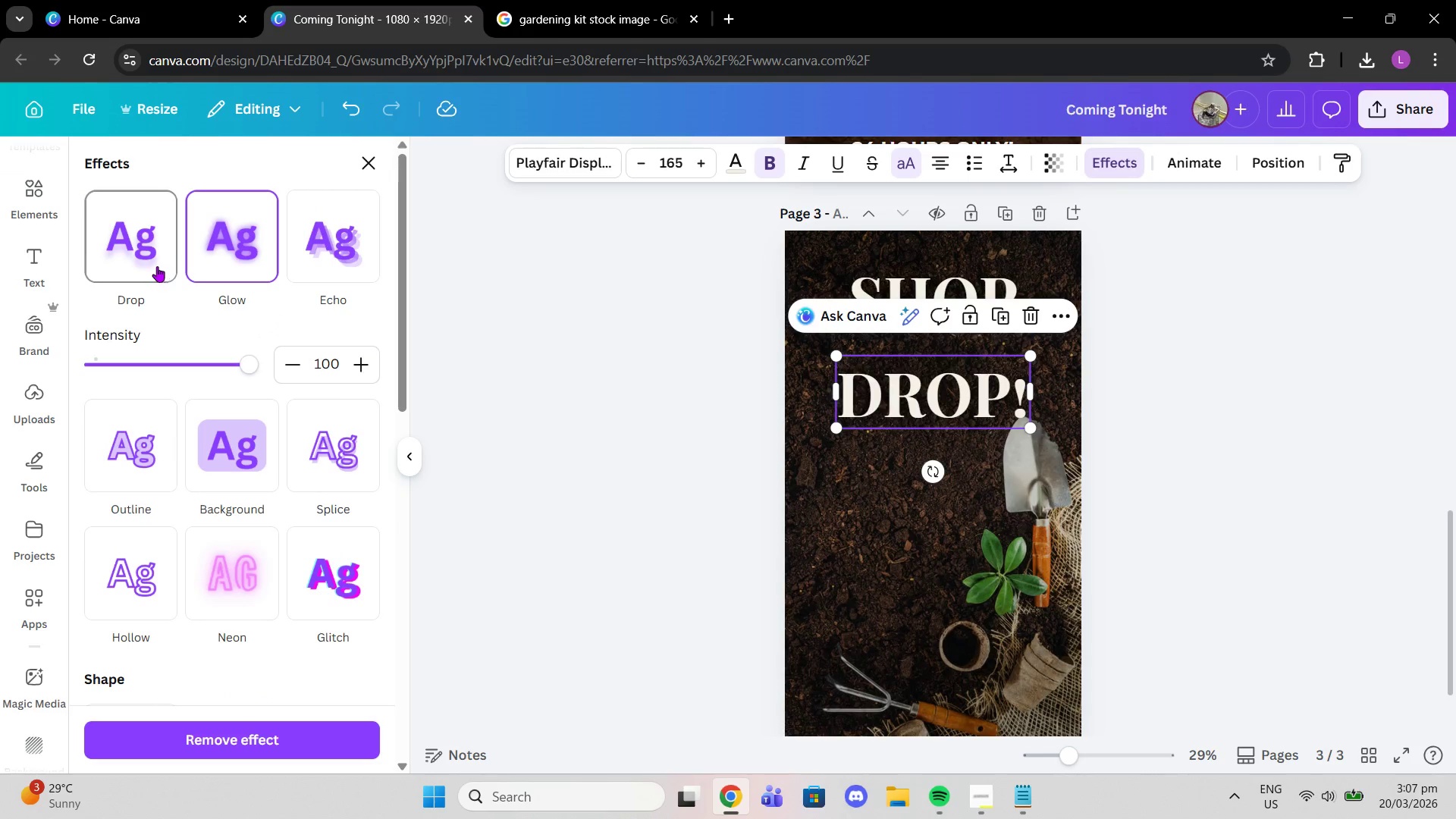 
left_click([151, 265])
 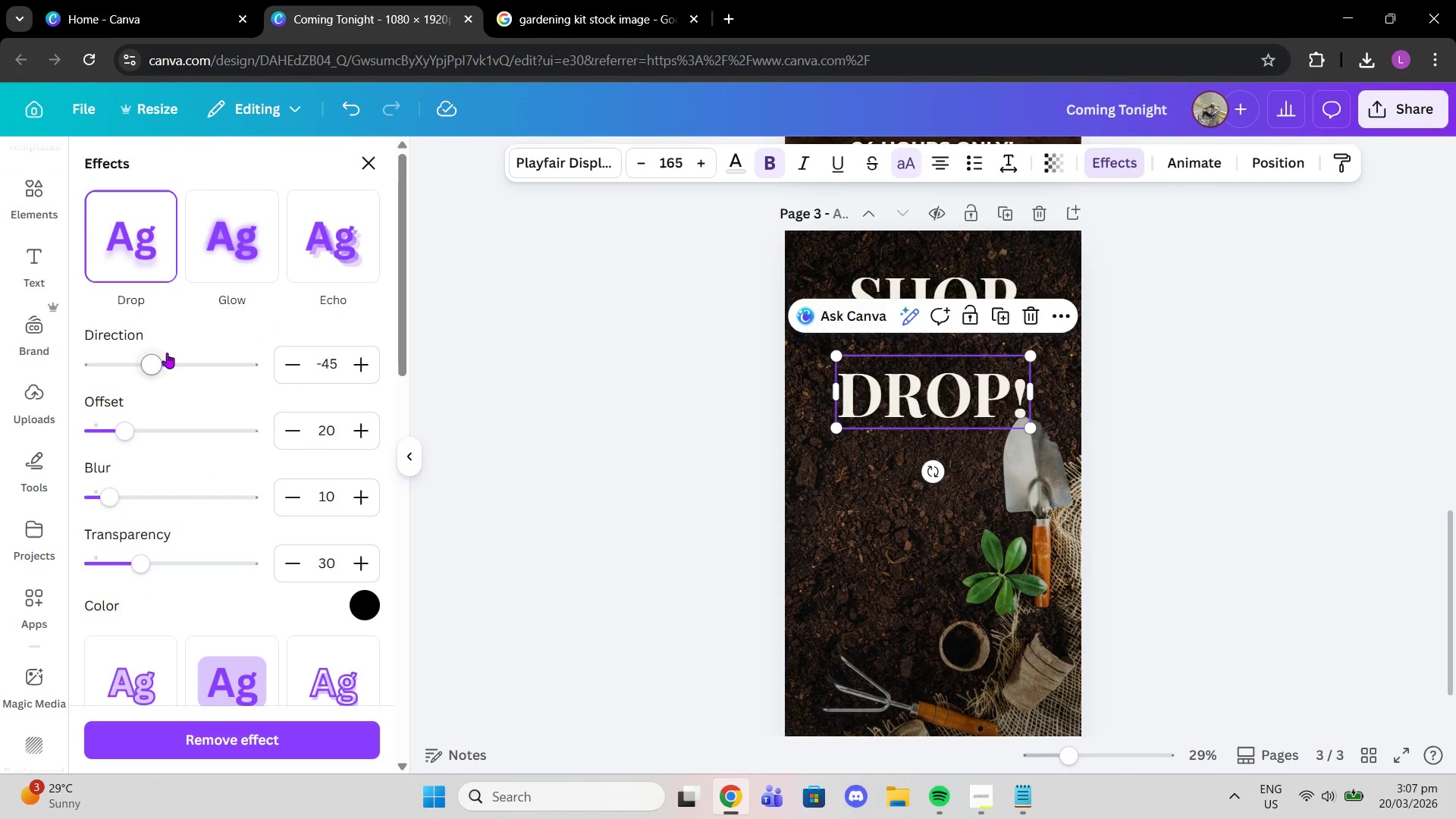 
left_click([223, 265])
 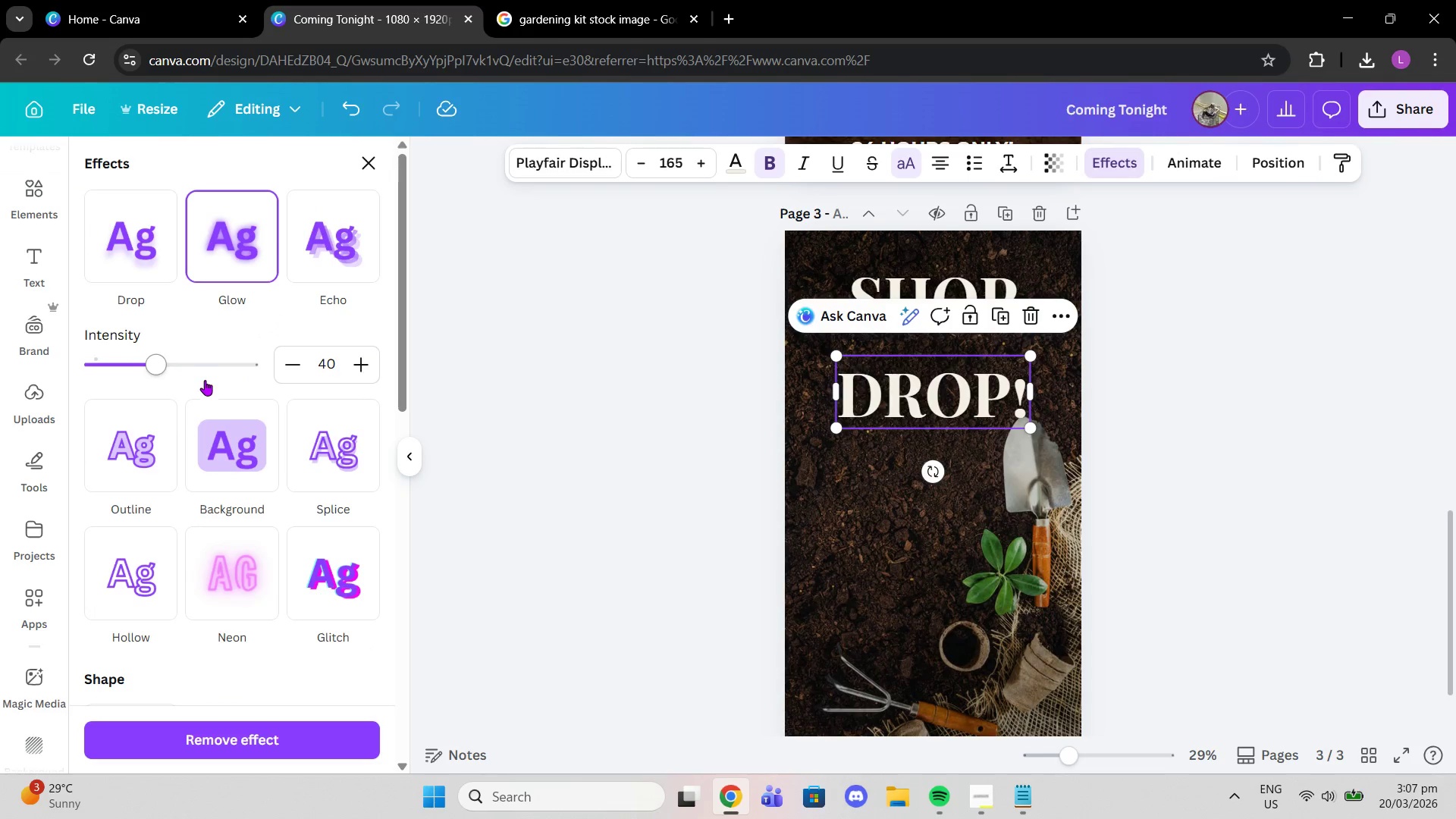 
left_click_drag(start_coordinate=[168, 361], to_coordinate=[312, 358])
 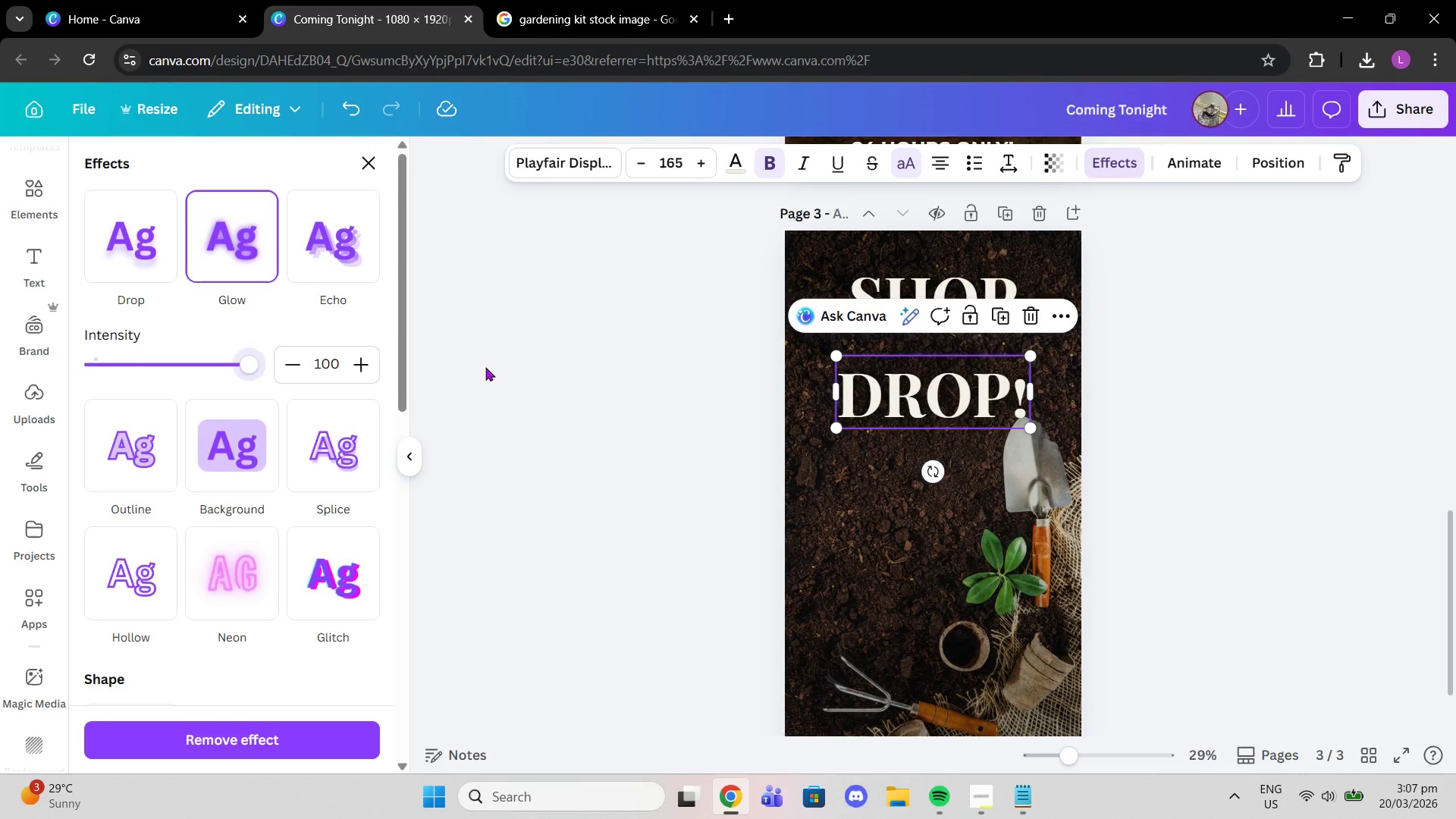 
double_click([485, 367])
 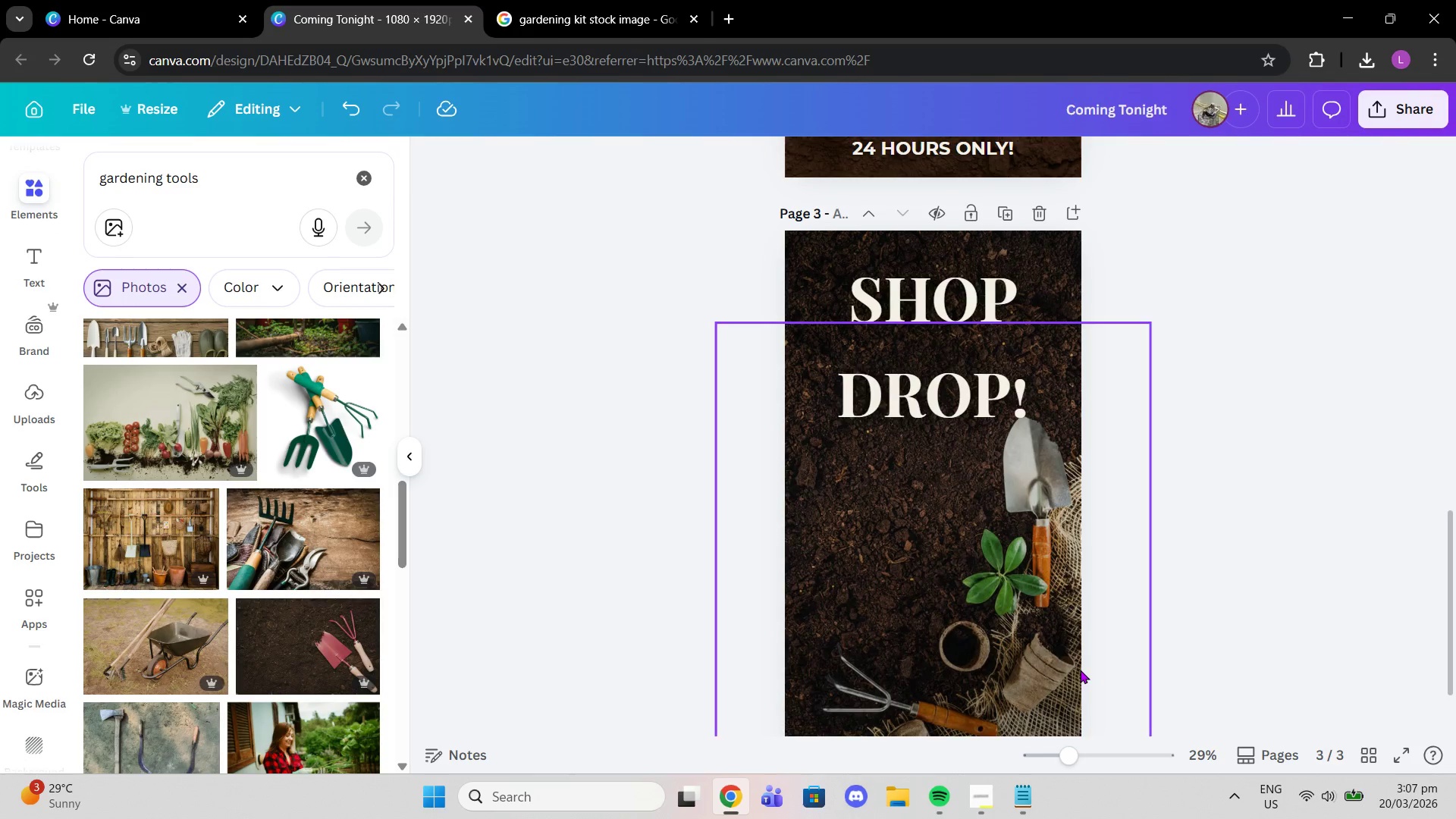 
wait(9.67)
 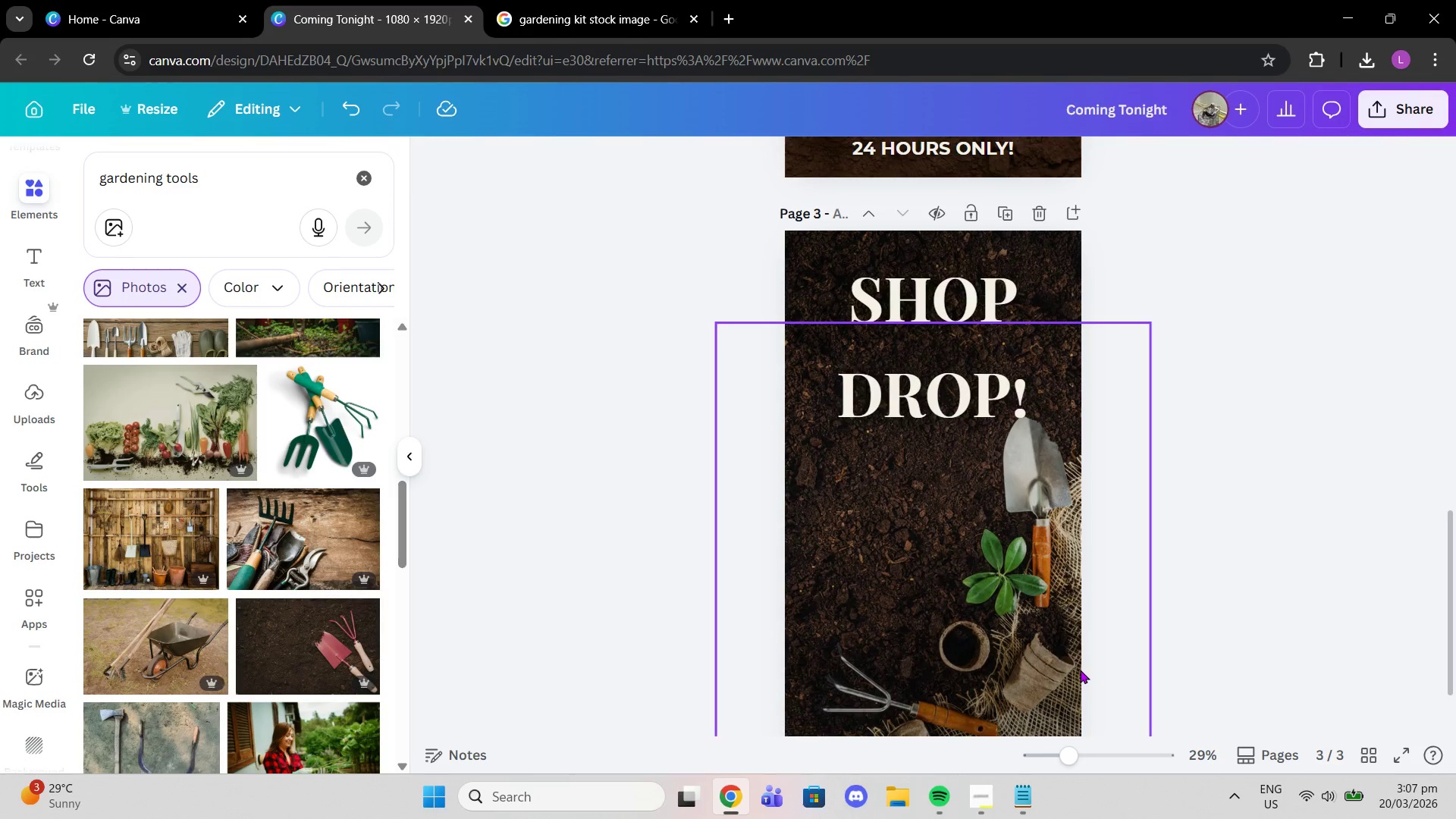 
scroll: coordinate [226, 629], scroll_direction: down, amount: 4.0
 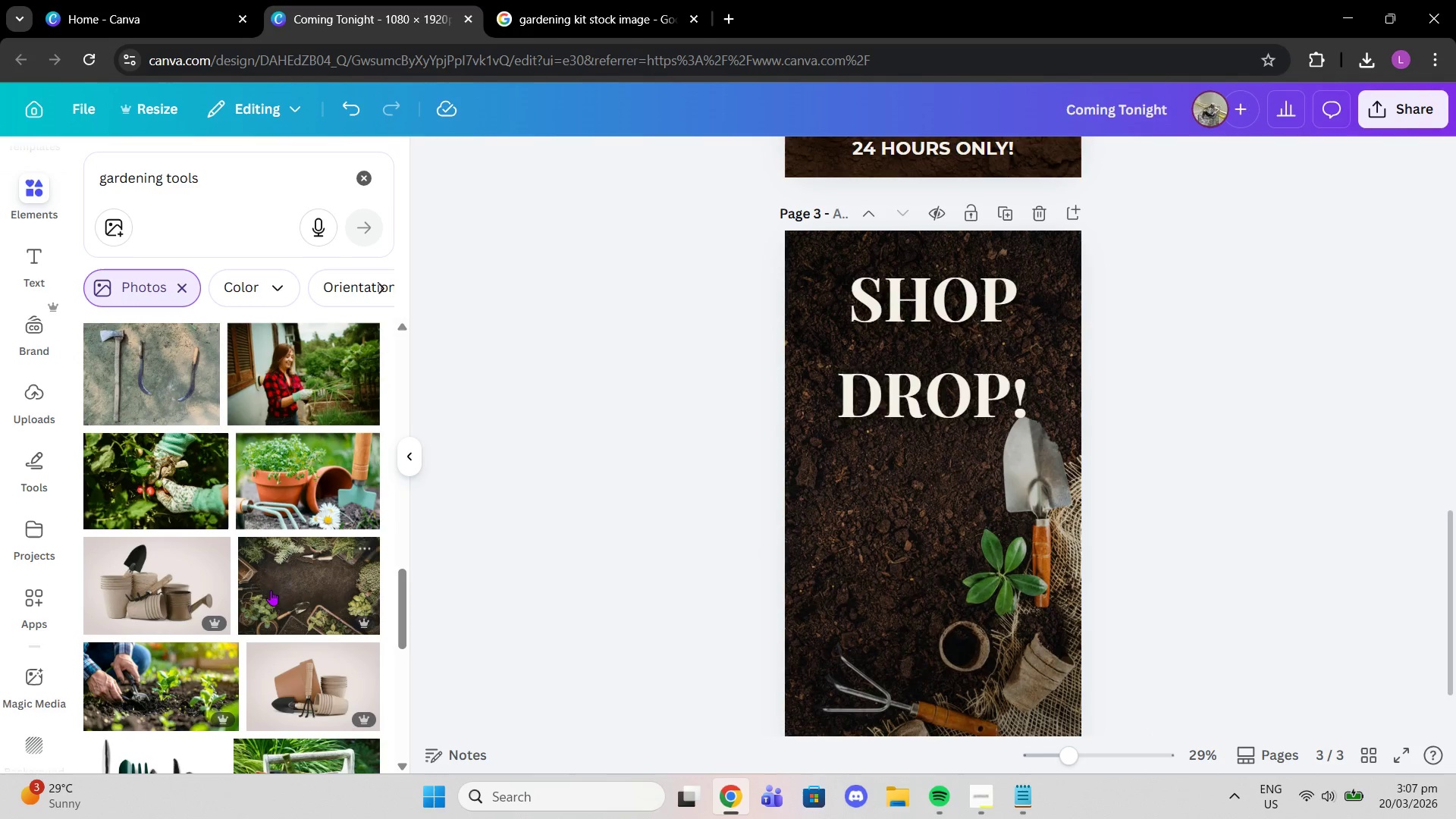 
left_click([307, 574])
 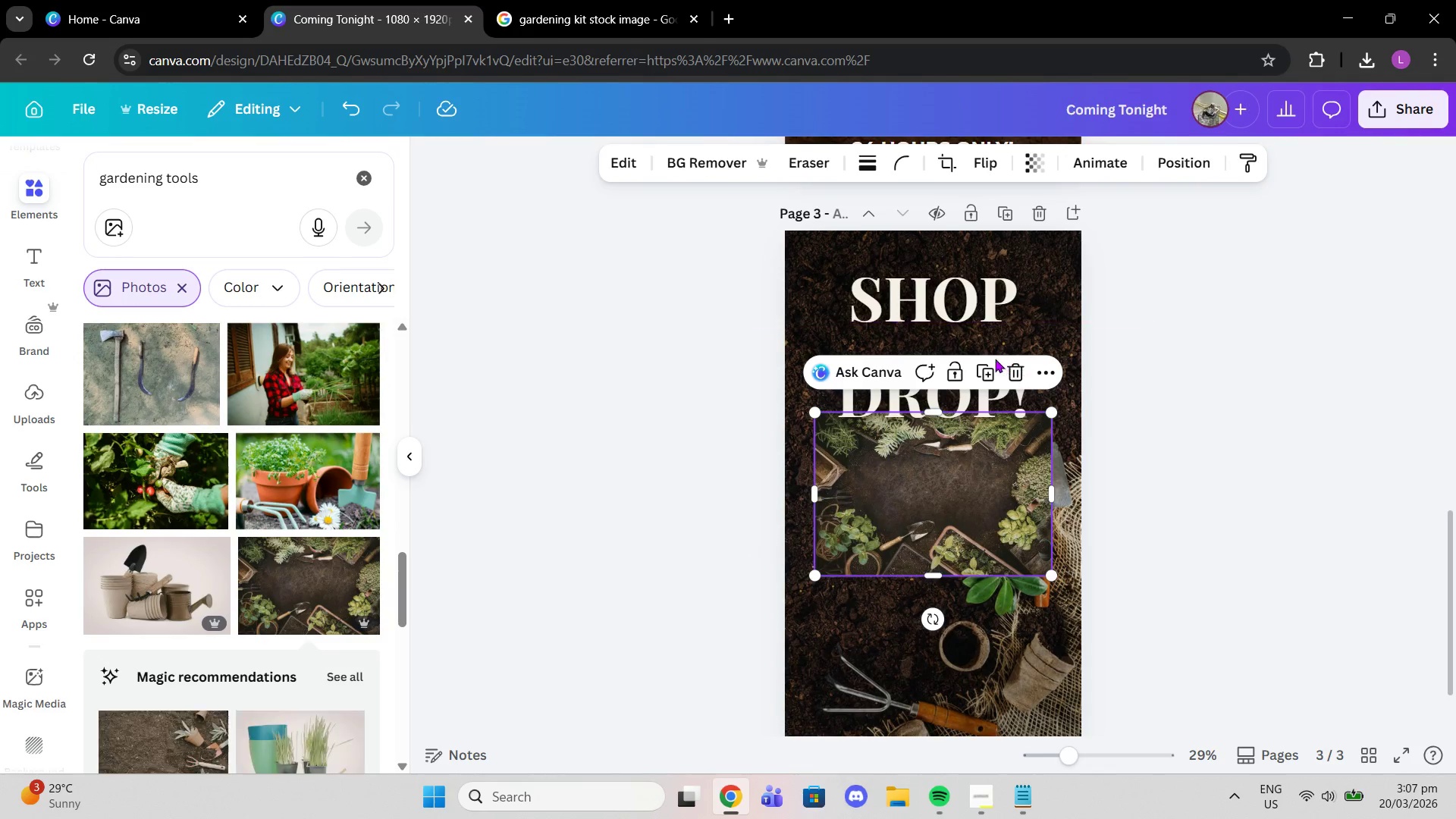 
left_click([1018, 375])
 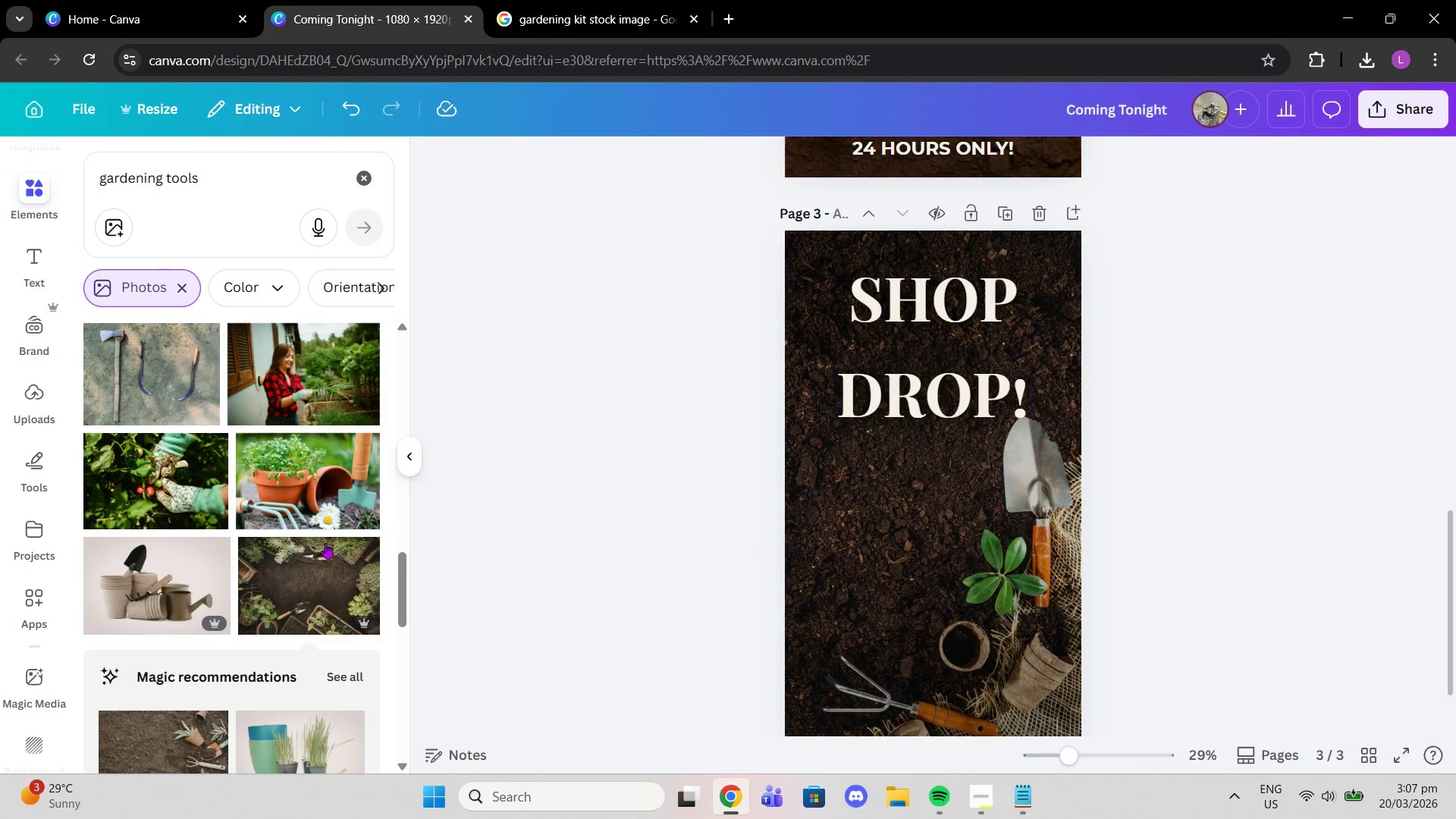 
scroll: coordinate [244, 575], scroll_direction: down, amount: 3.0
 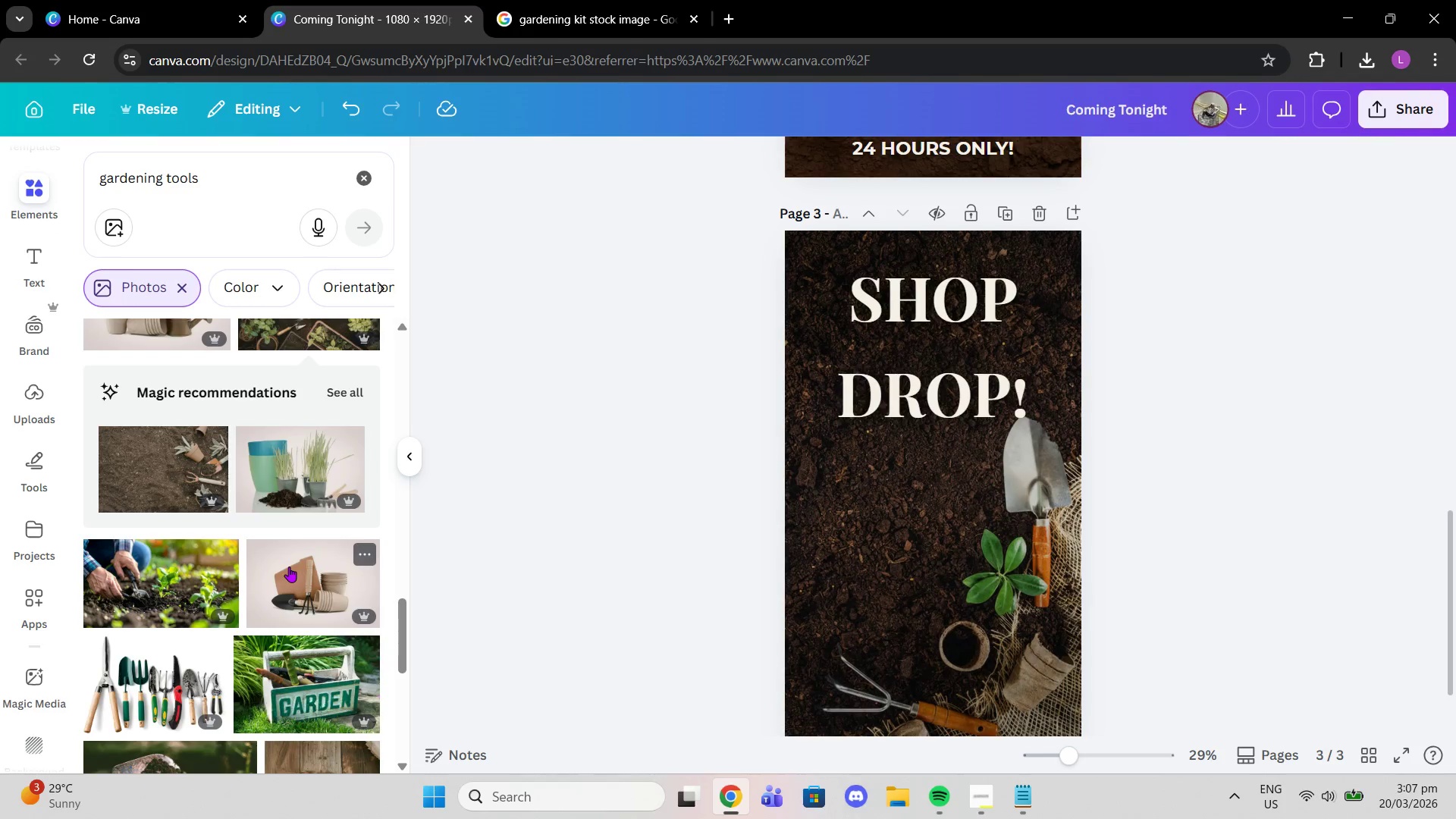 
scroll: coordinate [290, 563], scroll_direction: up, amount: 9.0
 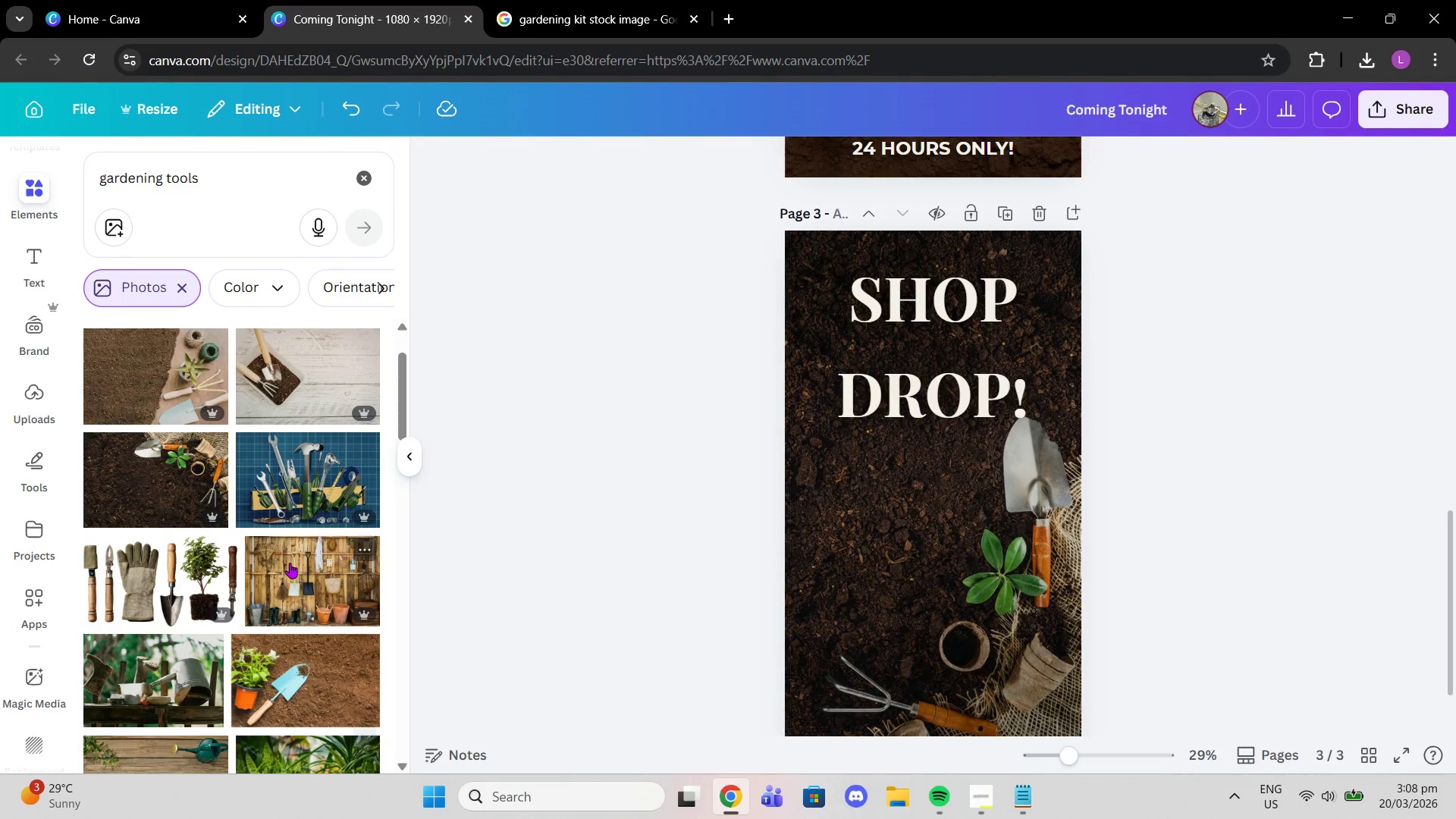 
left_click([123, 590])
 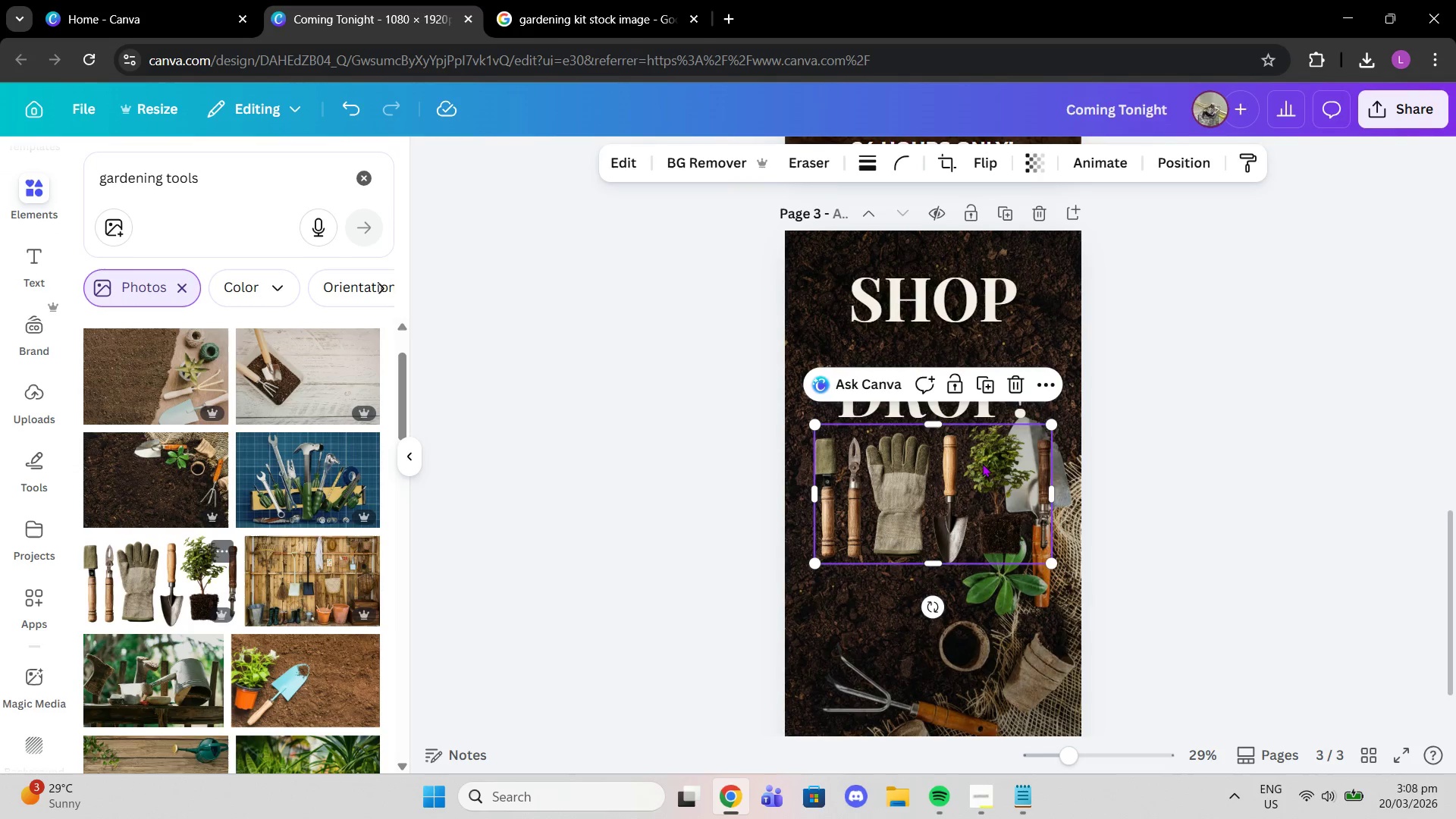 
scroll: coordinate [997, 463], scroll_direction: down, amount: 2.0
 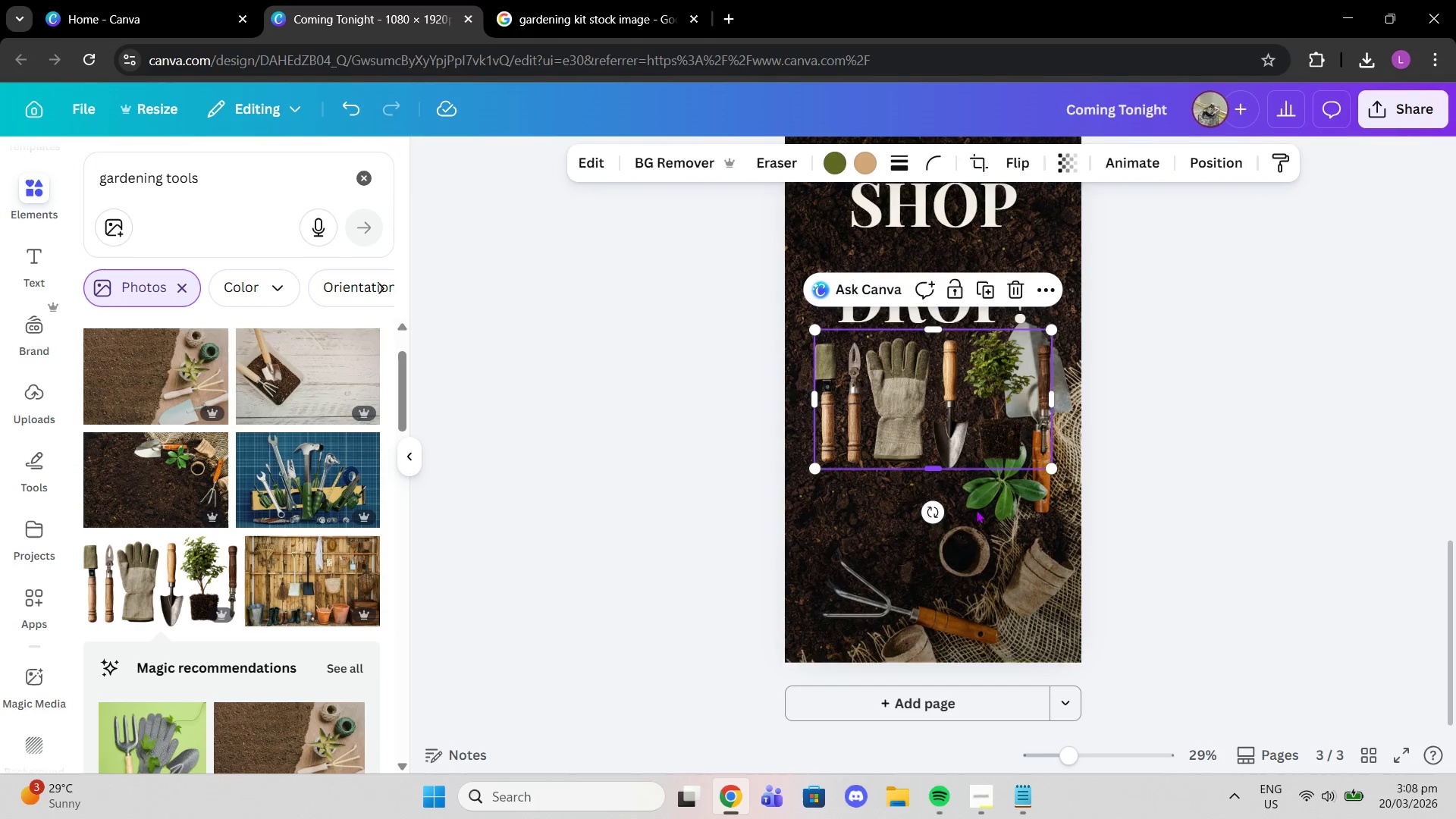 
left_click_drag(start_coordinate=[933, 513], to_coordinate=[685, 419])
 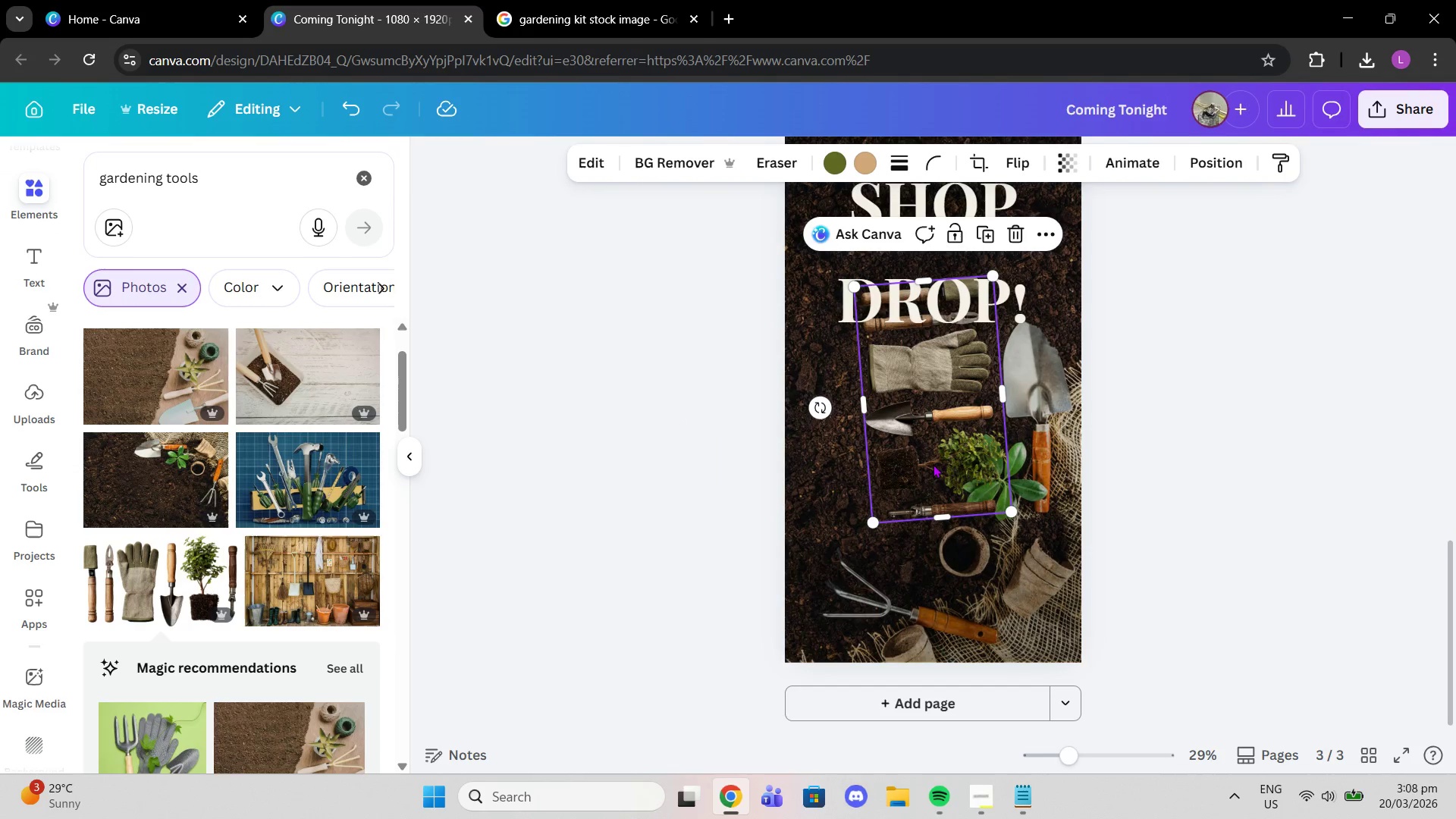 
left_click_drag(start_coordinate=[956, 472], to_coordinate=[938, 510])
 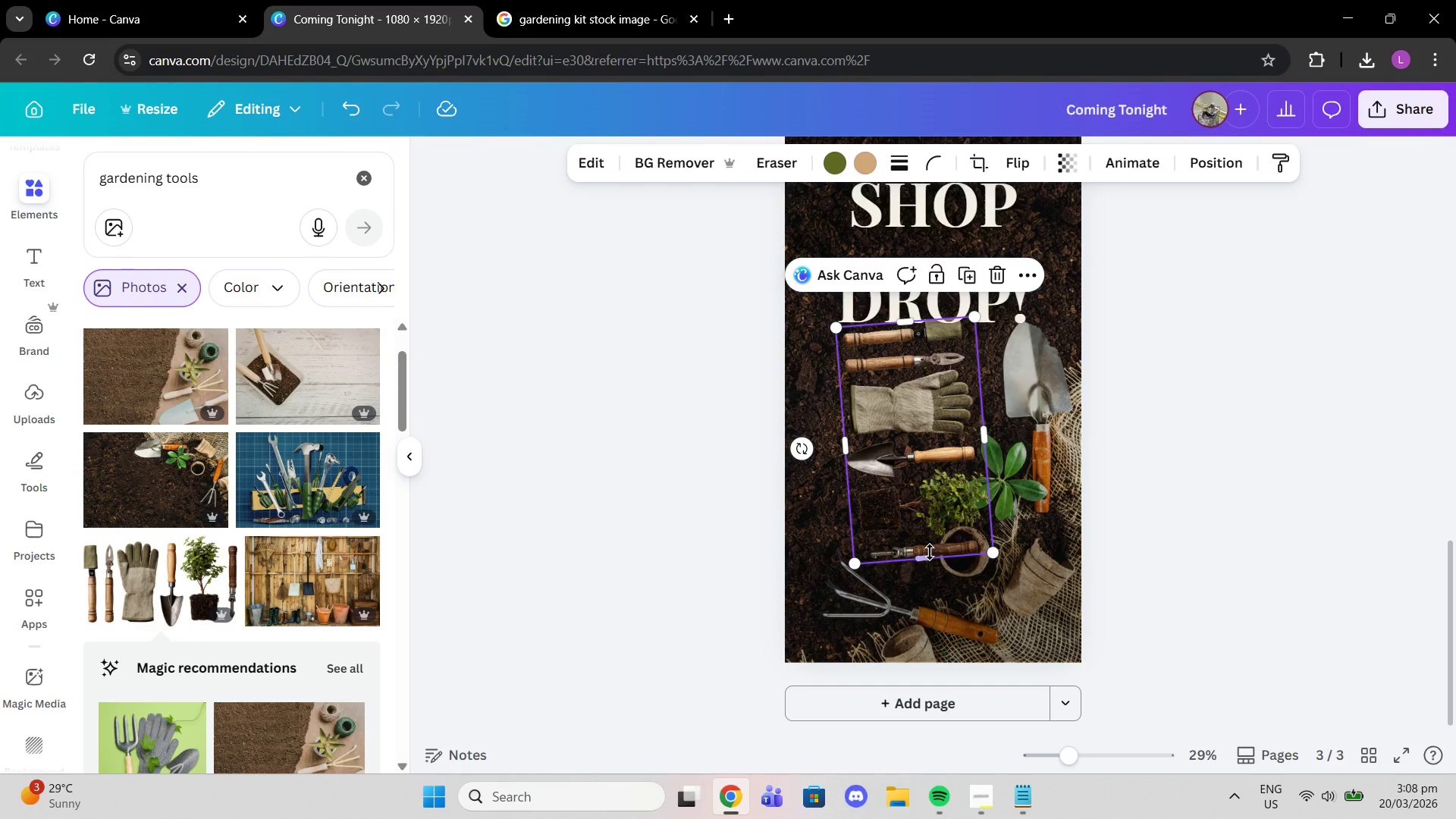 
left_click_drag(start_coordinate=[930, 552], to_coordinate=[921, 438])
 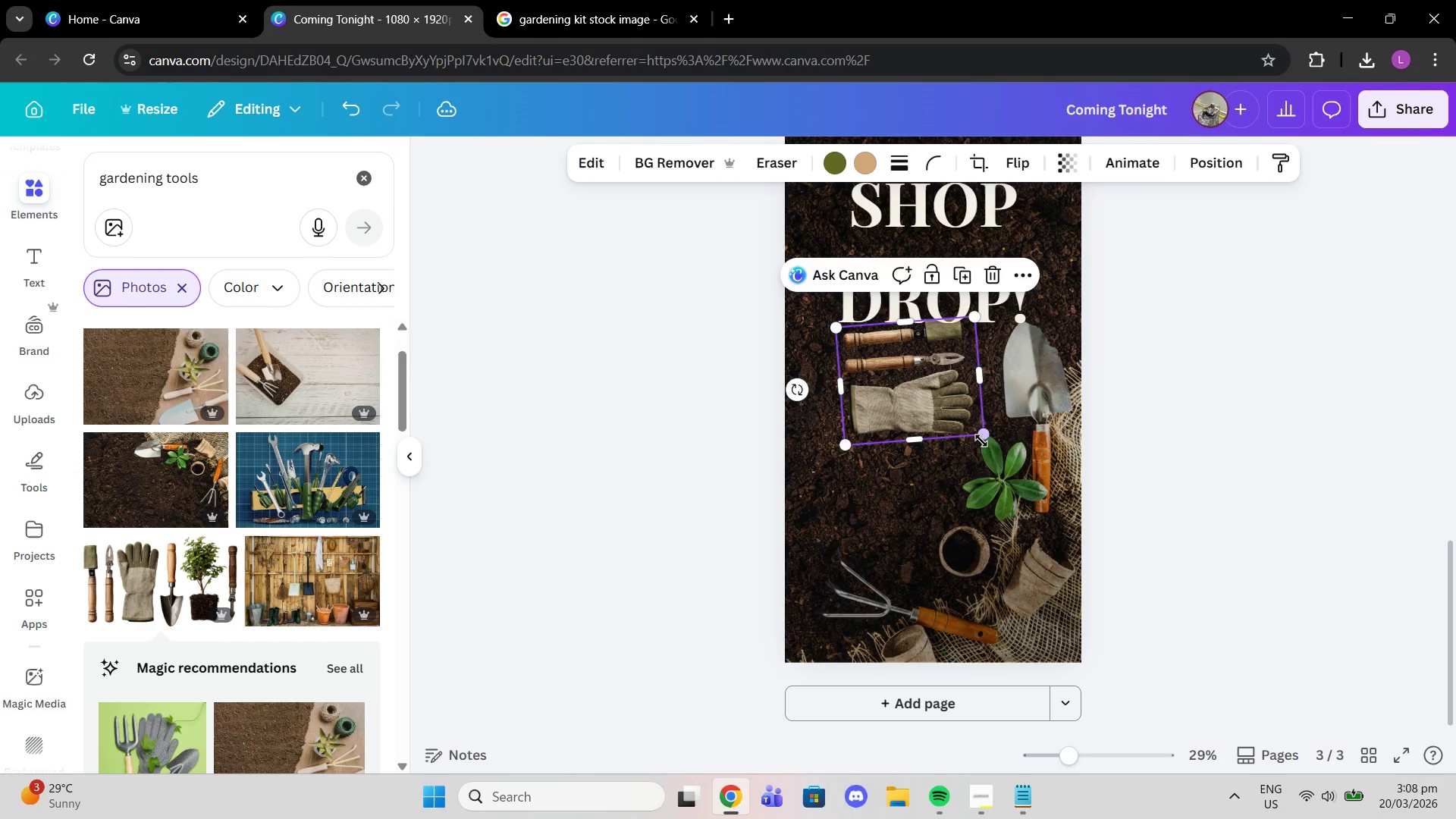 
left_click_drag(start_coordinate=[982, 436], to_coordinate=[1017, 466])
 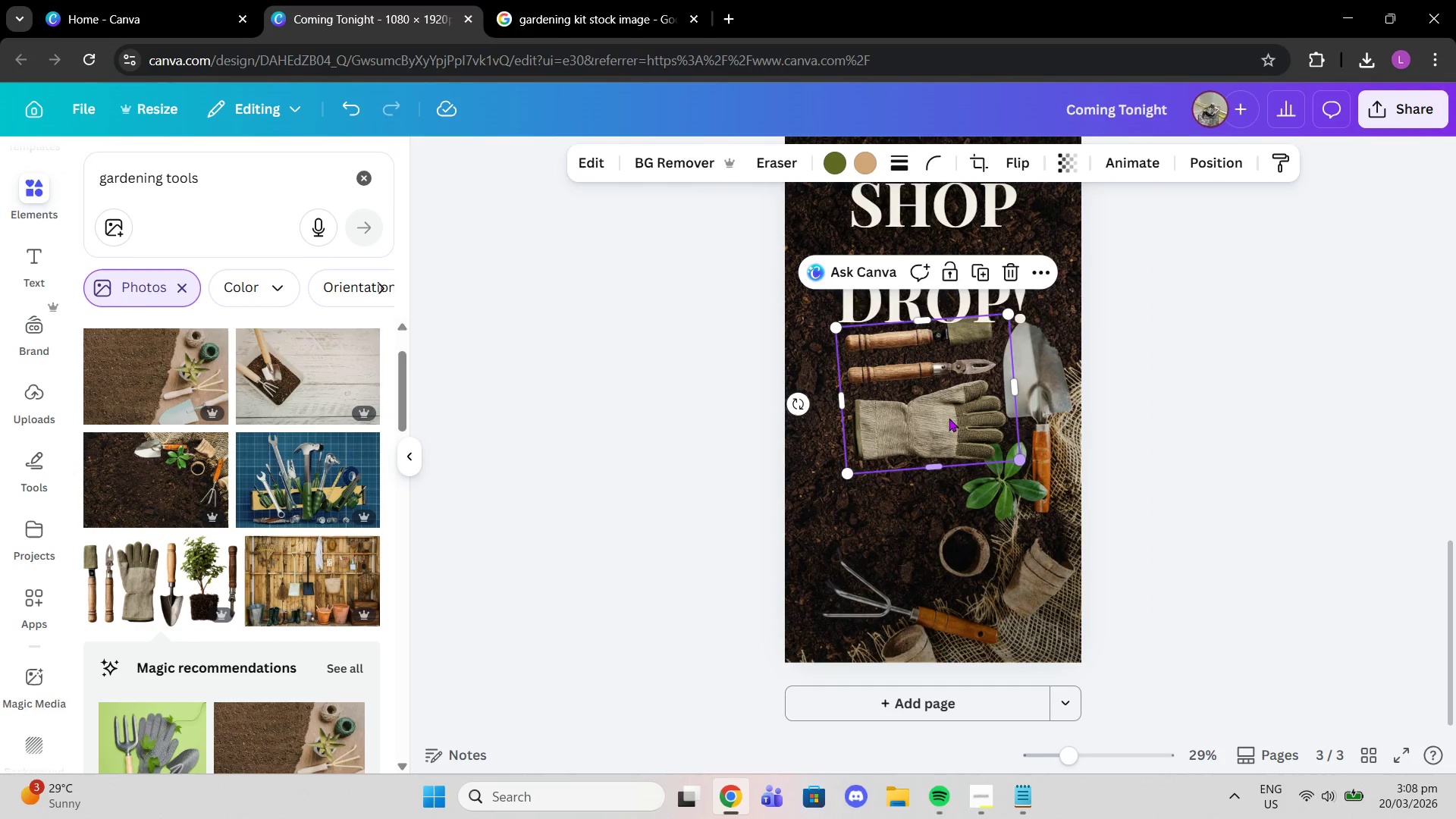 
left_click_drag(start_coordinate=[932, 406], to_coordinate=[817, 491])
 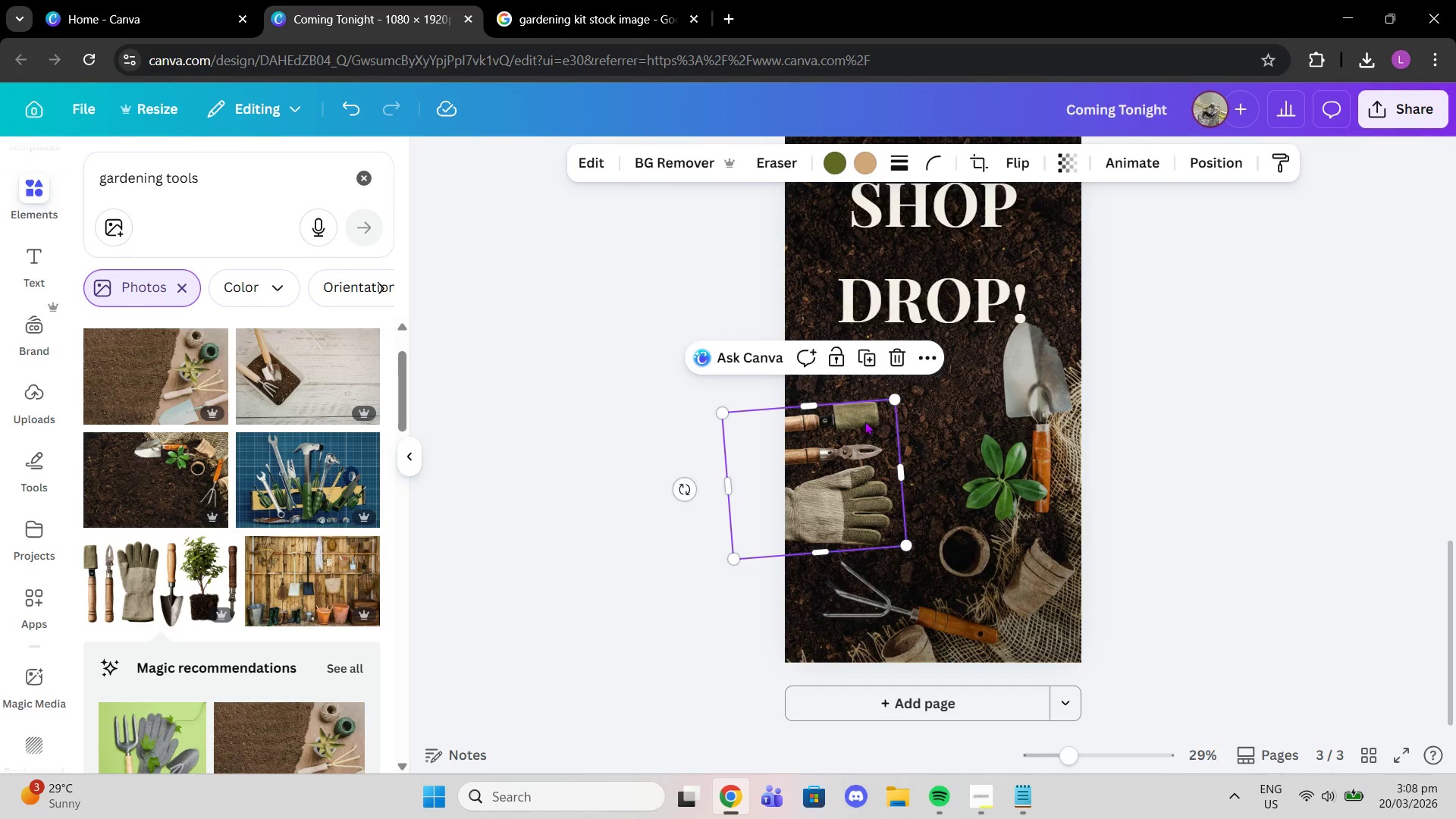 
left_click_drag(start_coordinate=[897, 397], to_coordinate=[924, 383])
 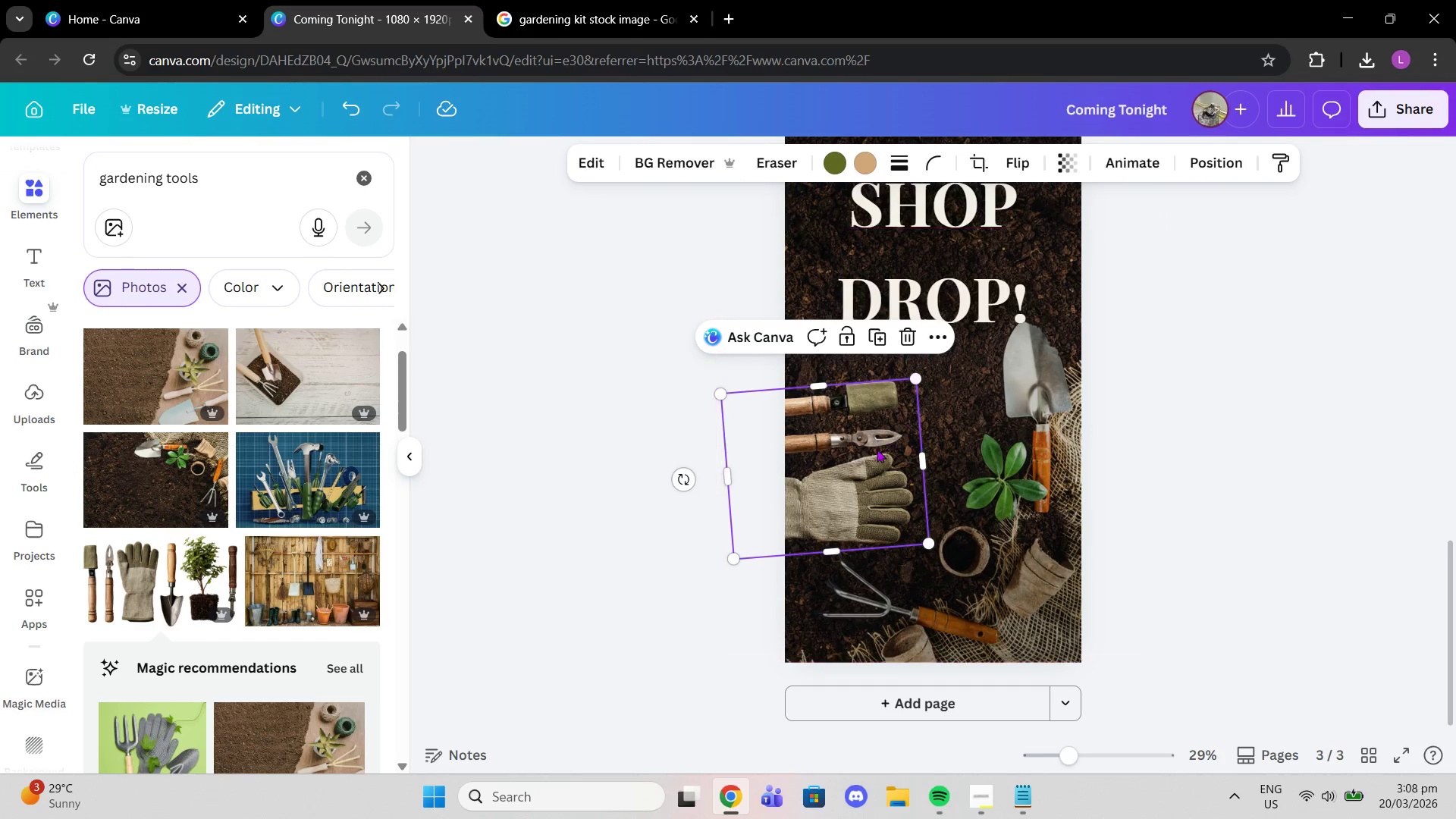 
left_click_drag(start_coordinate=[877, 451], to_coordinate=[851, 462])
 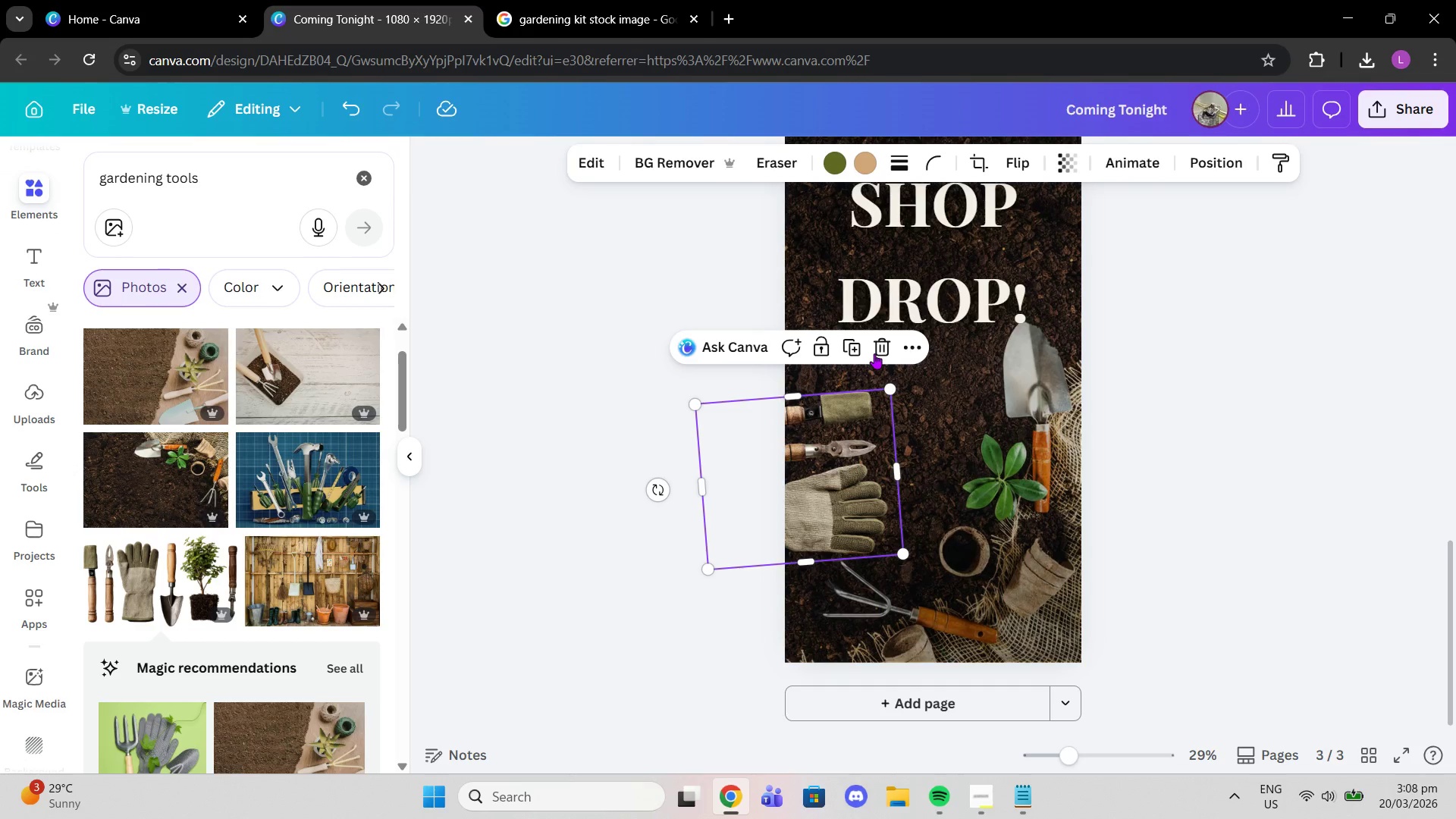 
left_click([872, 353])
 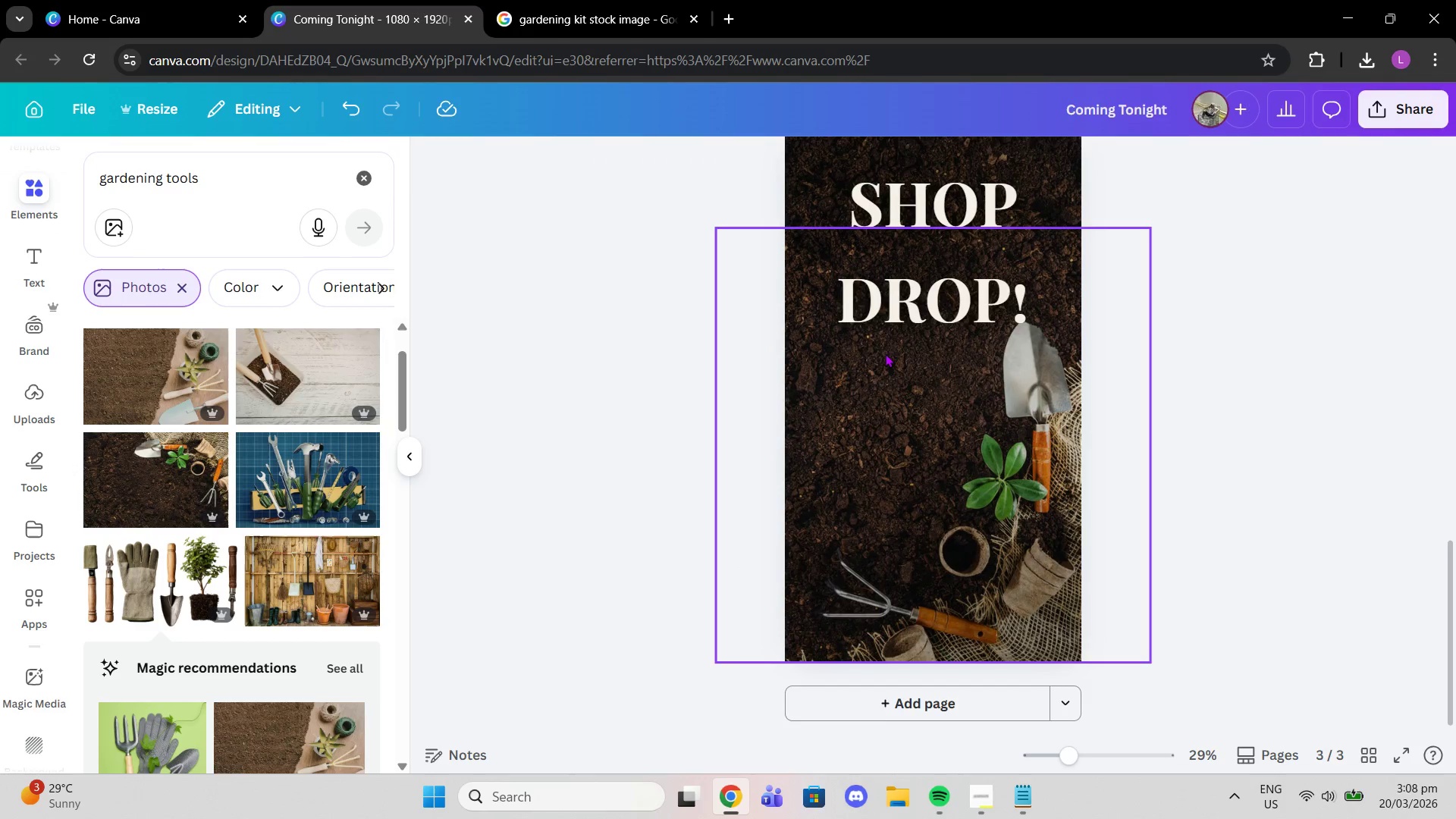 
scroll: coordinate [941, 366], scroll_direction: up, amount: 1.0
 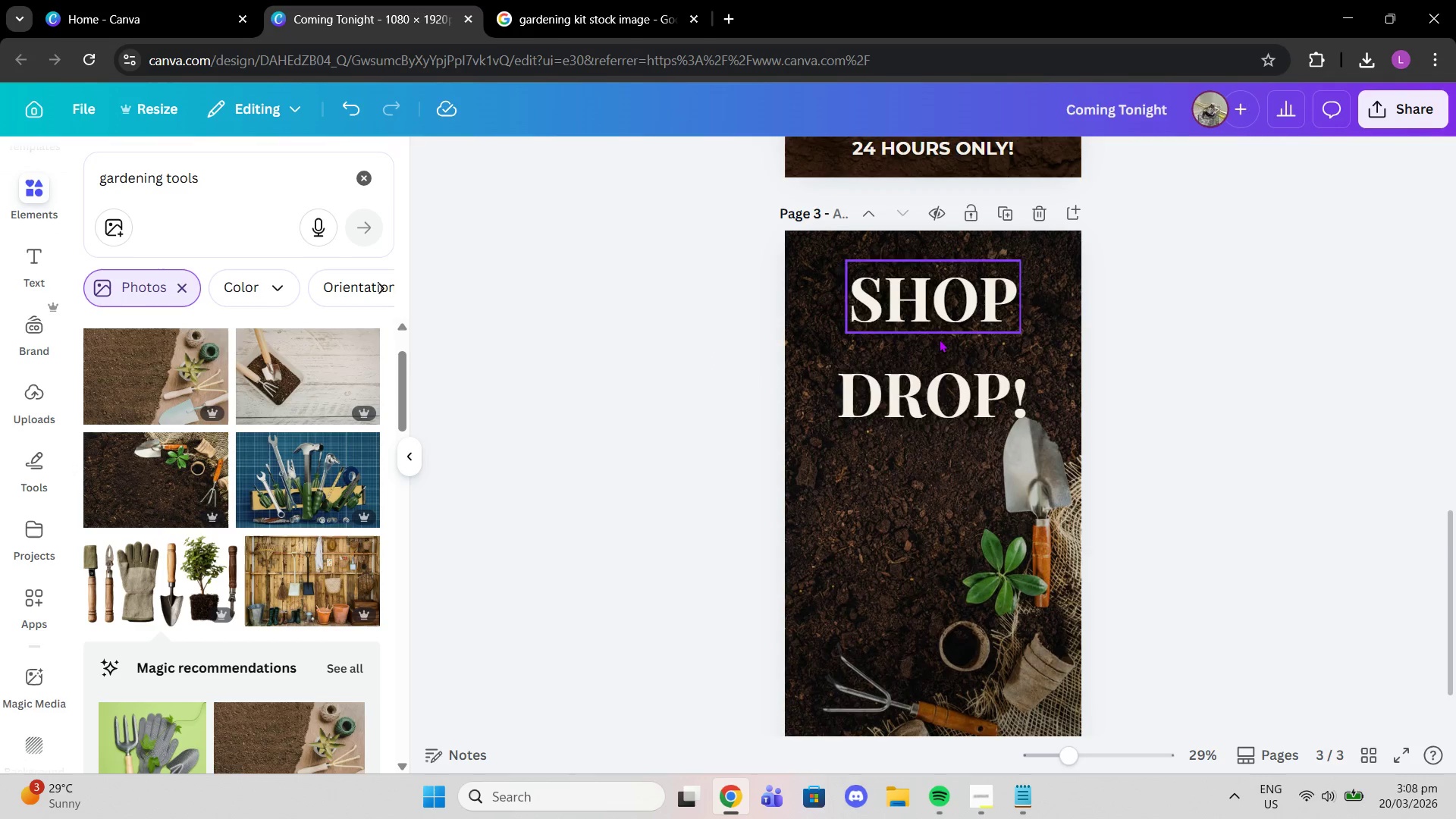 
left_click([945, 386])
 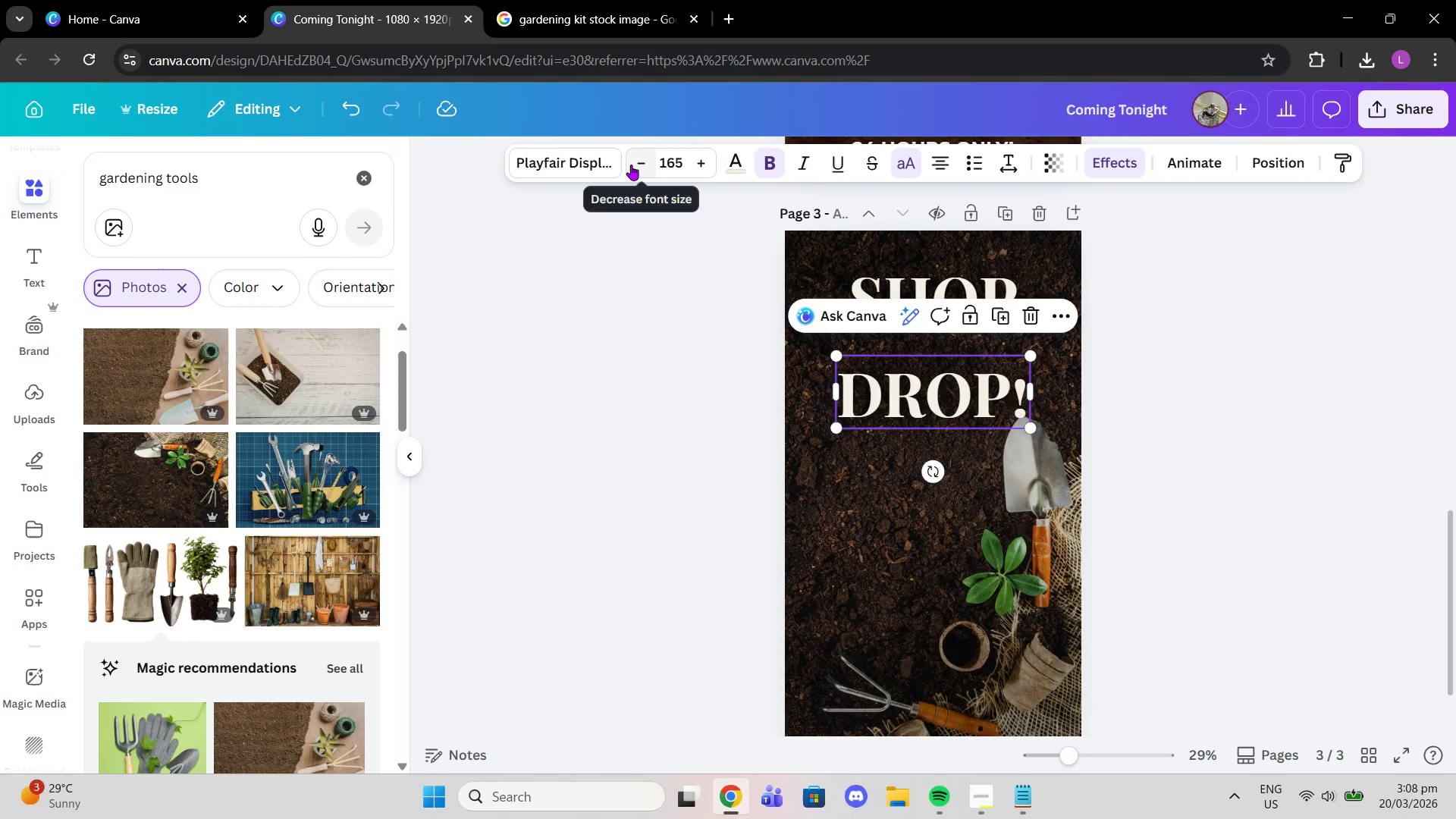 
double_click([631, 165])
 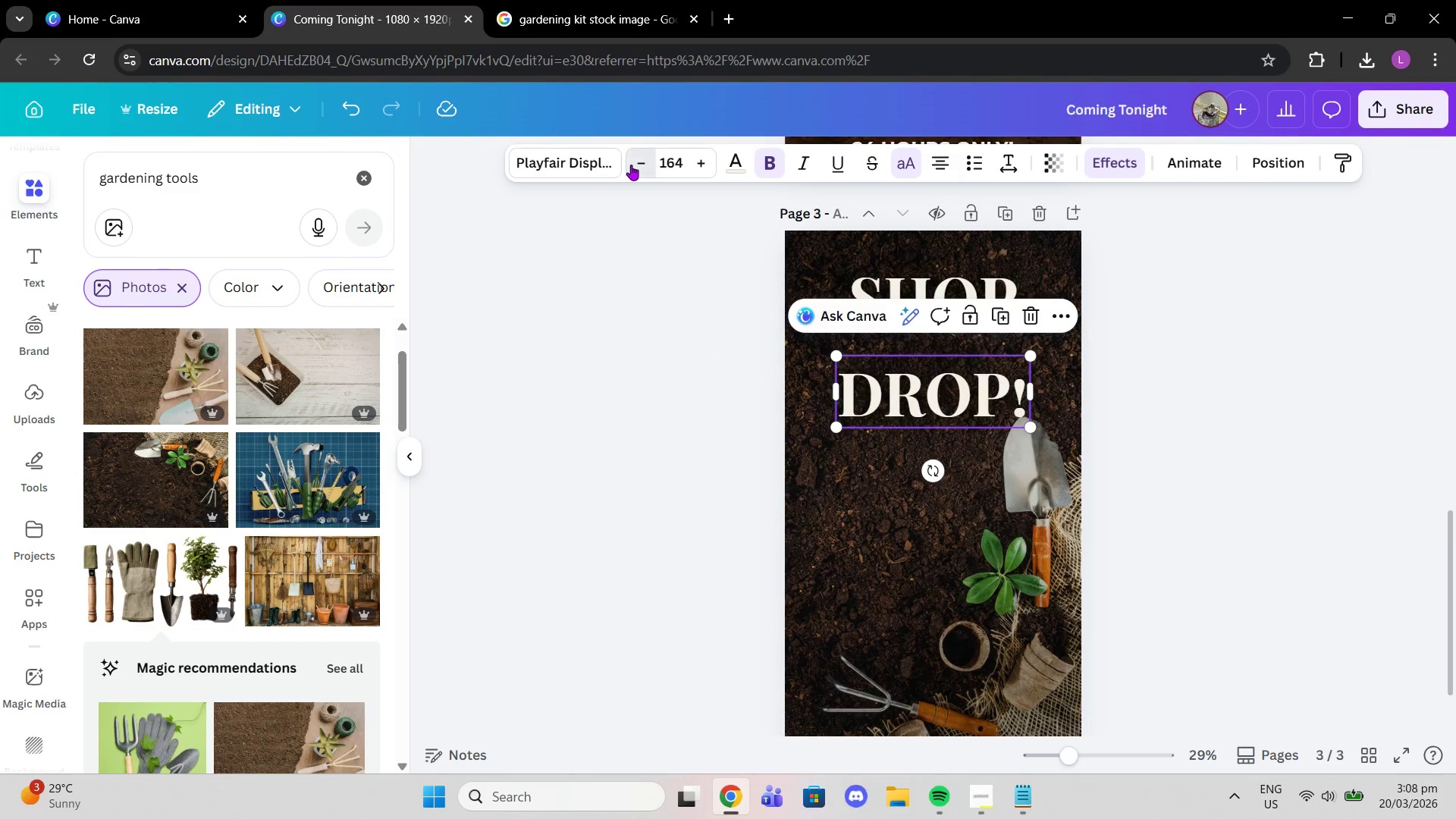 
triple_click([631, 165])
 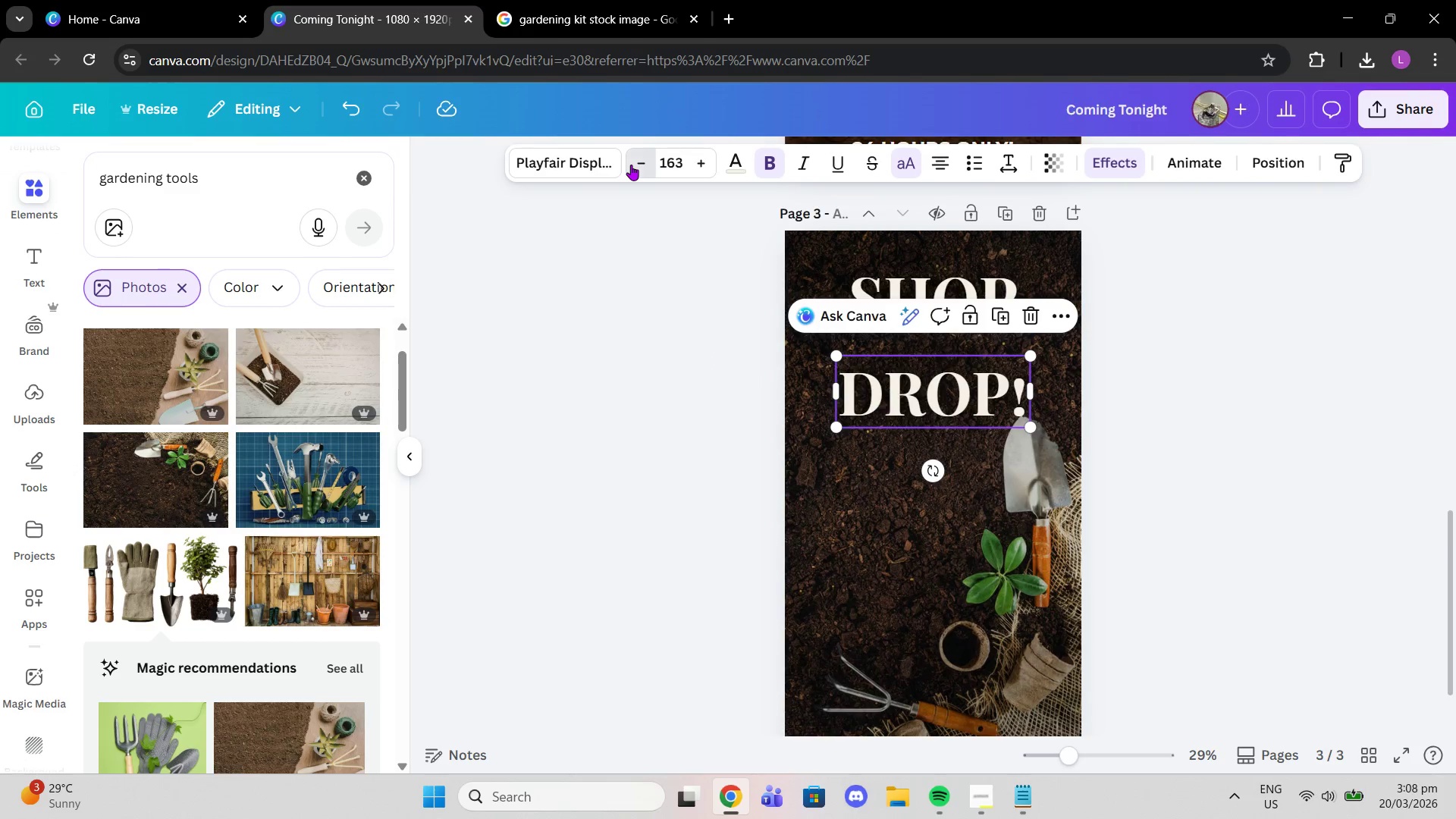 
triple_click([631, 165])
 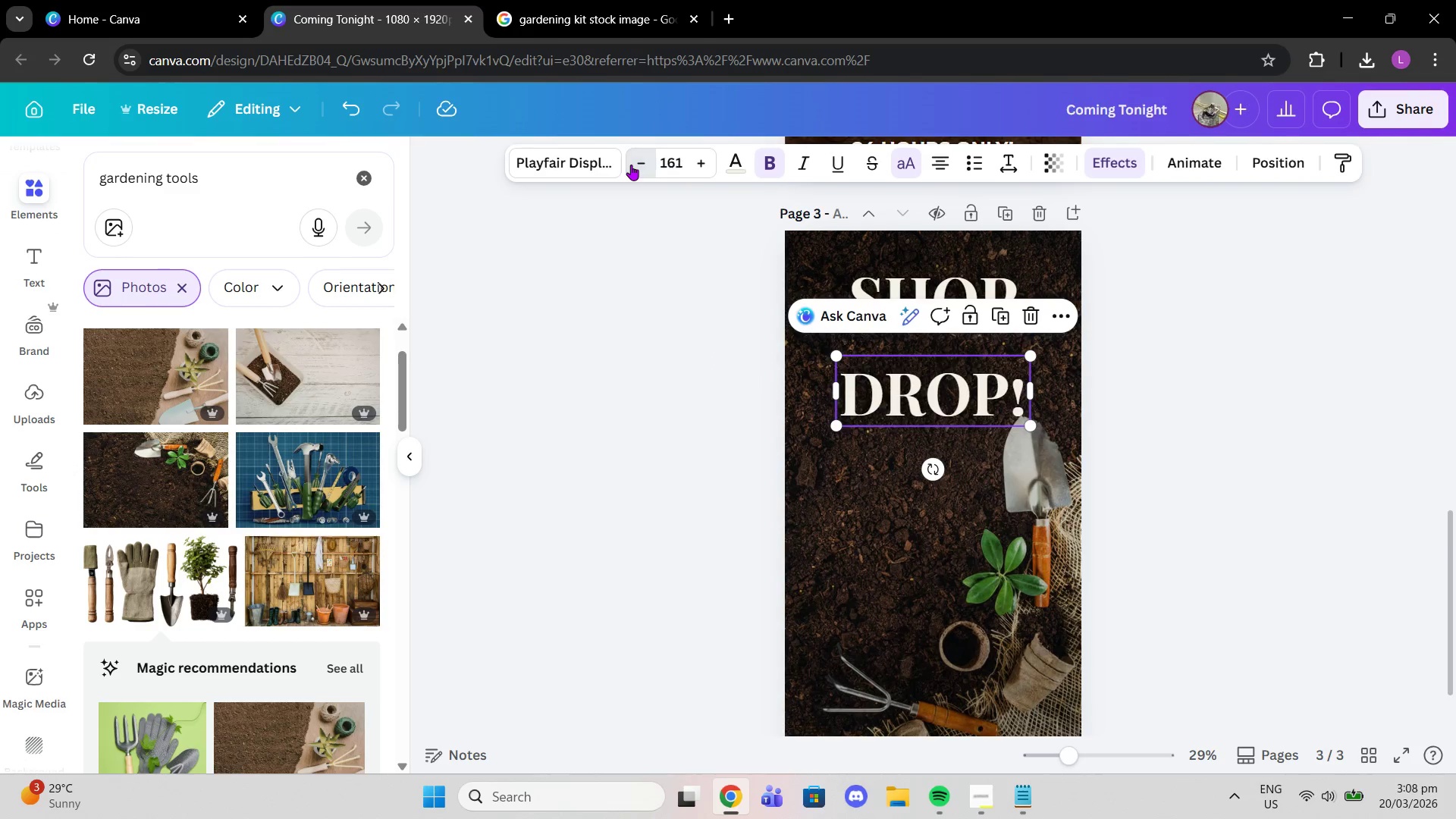 
triple_click([631, 165])
 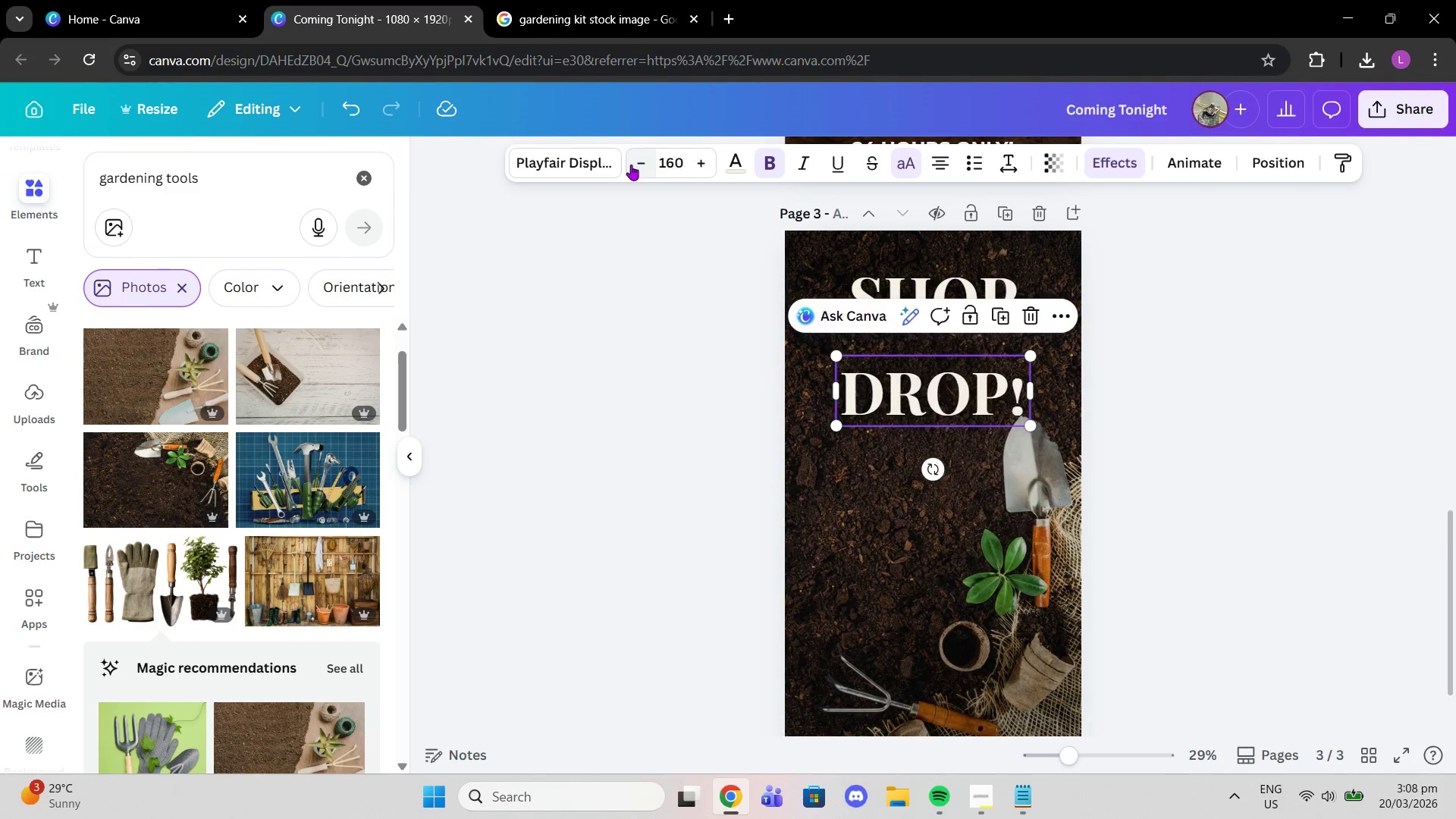 
triple_click([631, 165])
 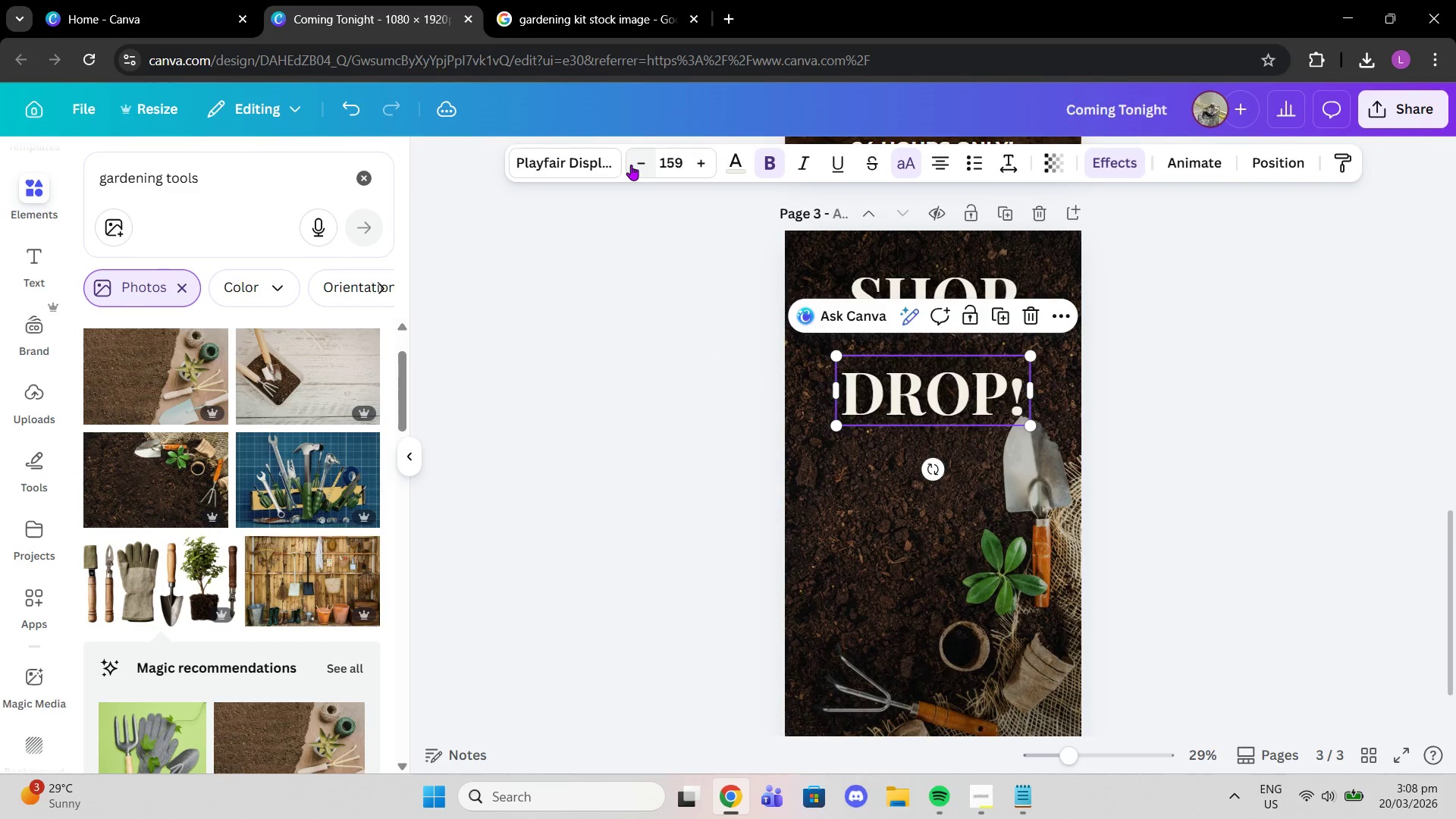 
left_click([631, 165])
 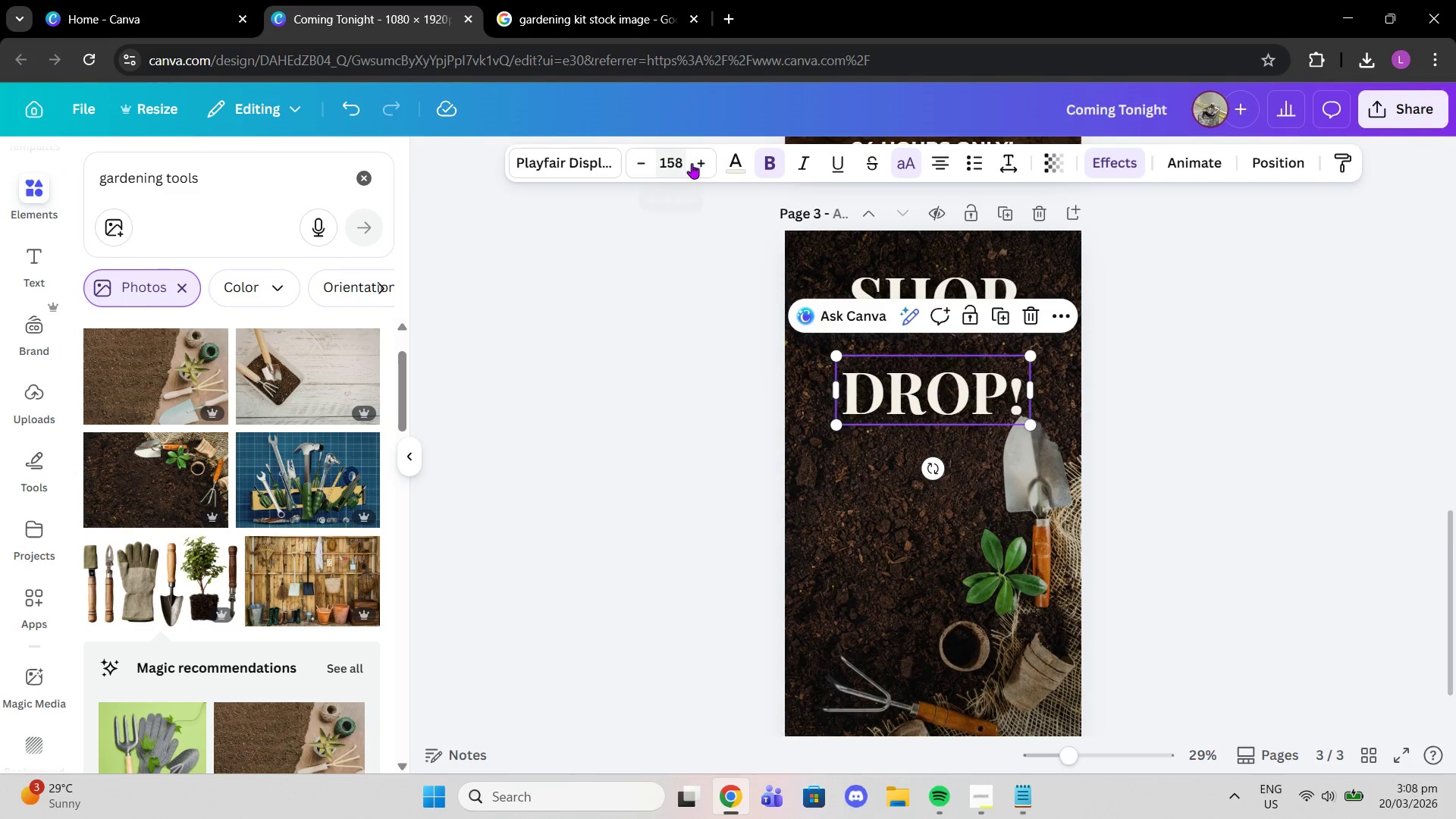 
left_click([703, 162])
 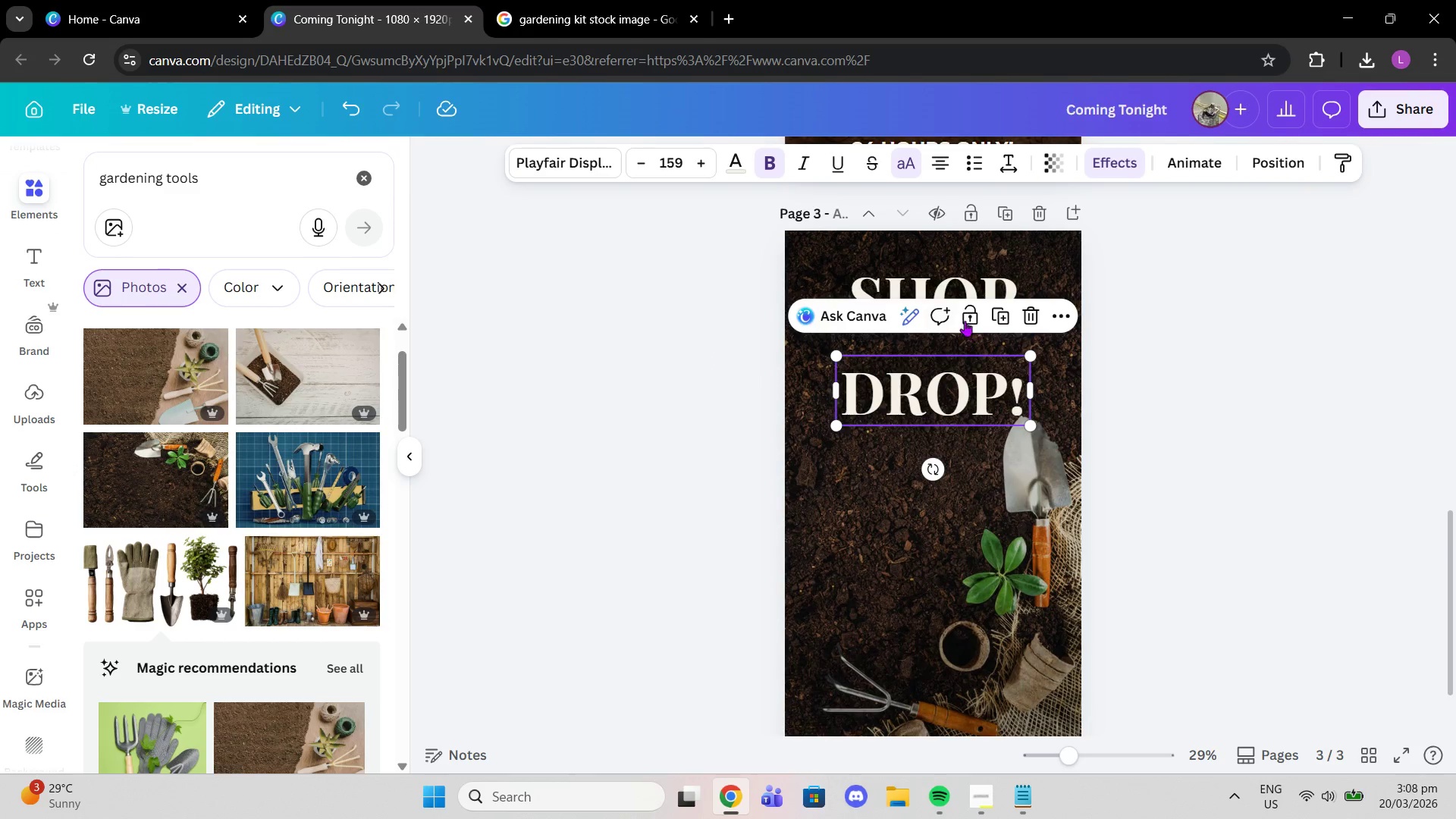 
left_click([939, 288])
 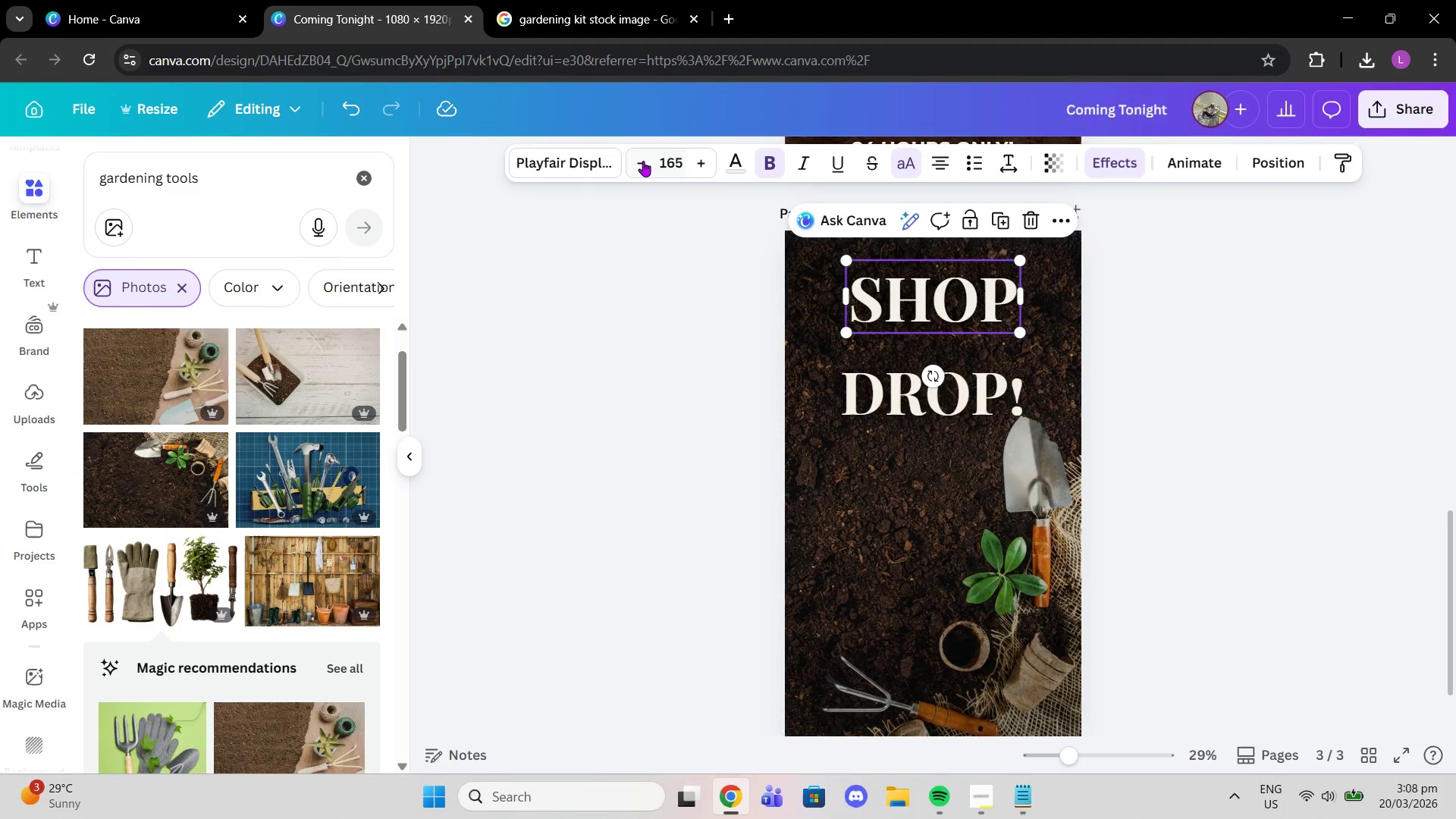 
double_click([643, 161])
 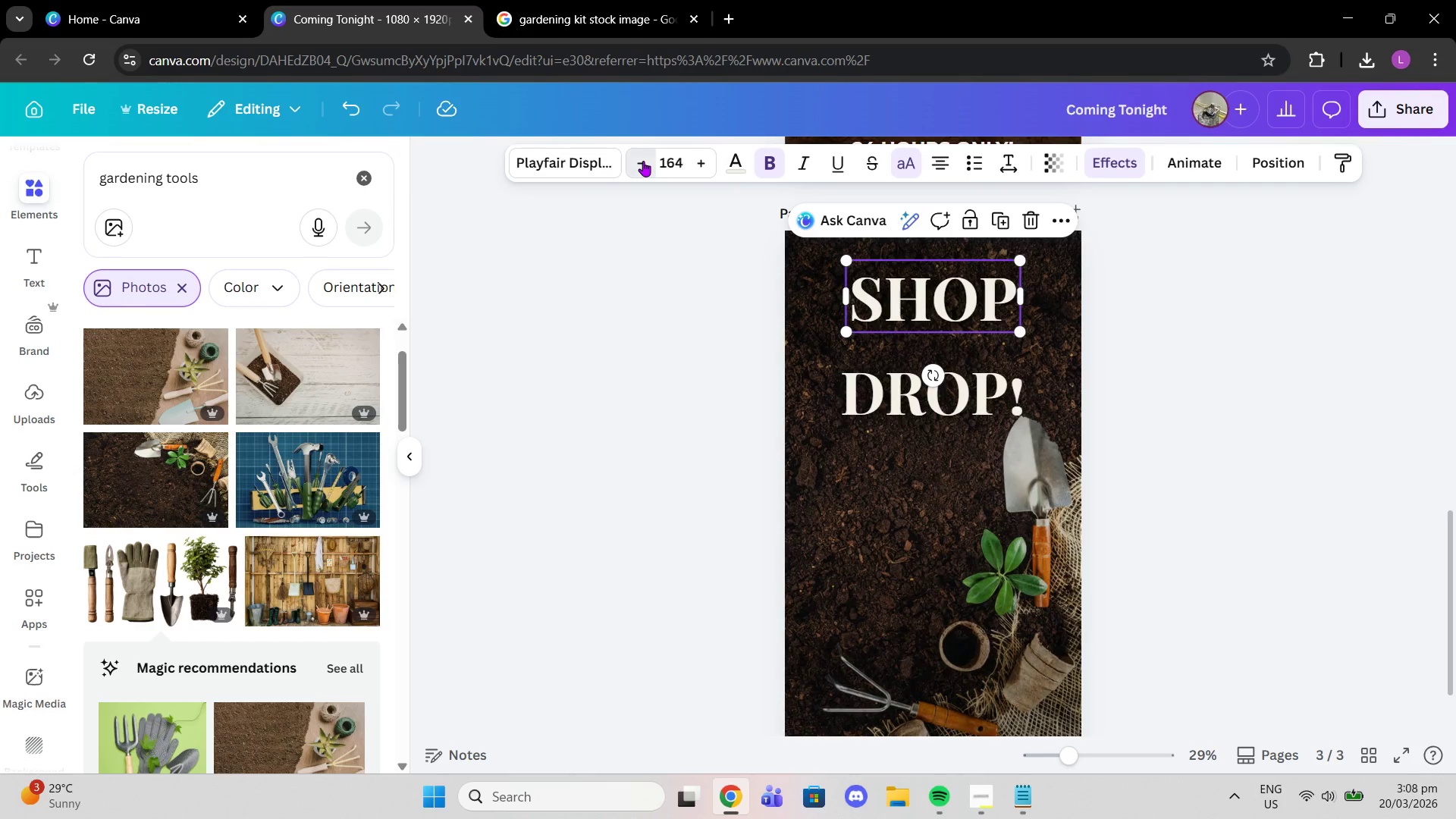 
triple_click([643, 161])
 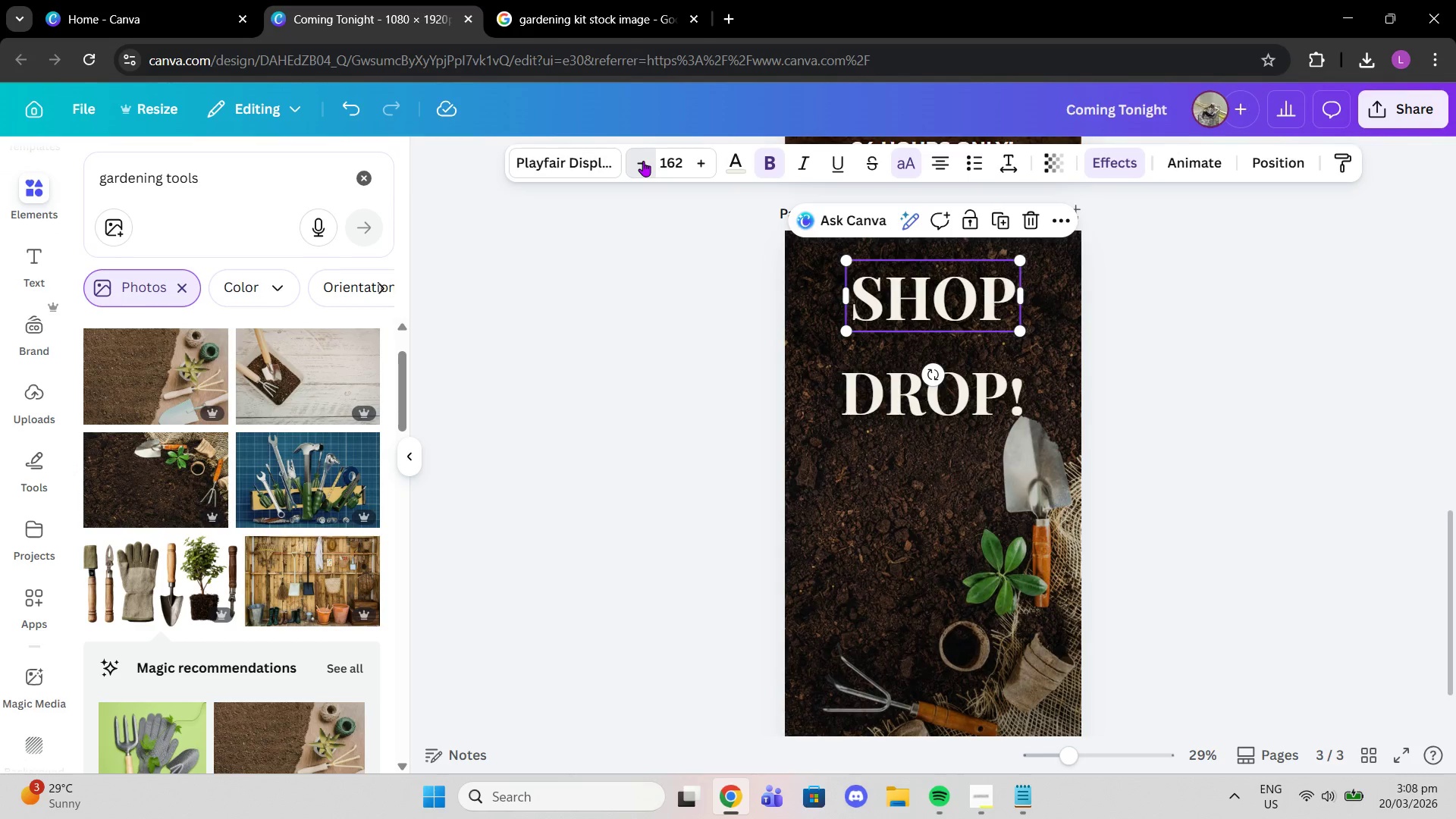 
double_click([643, 161])
 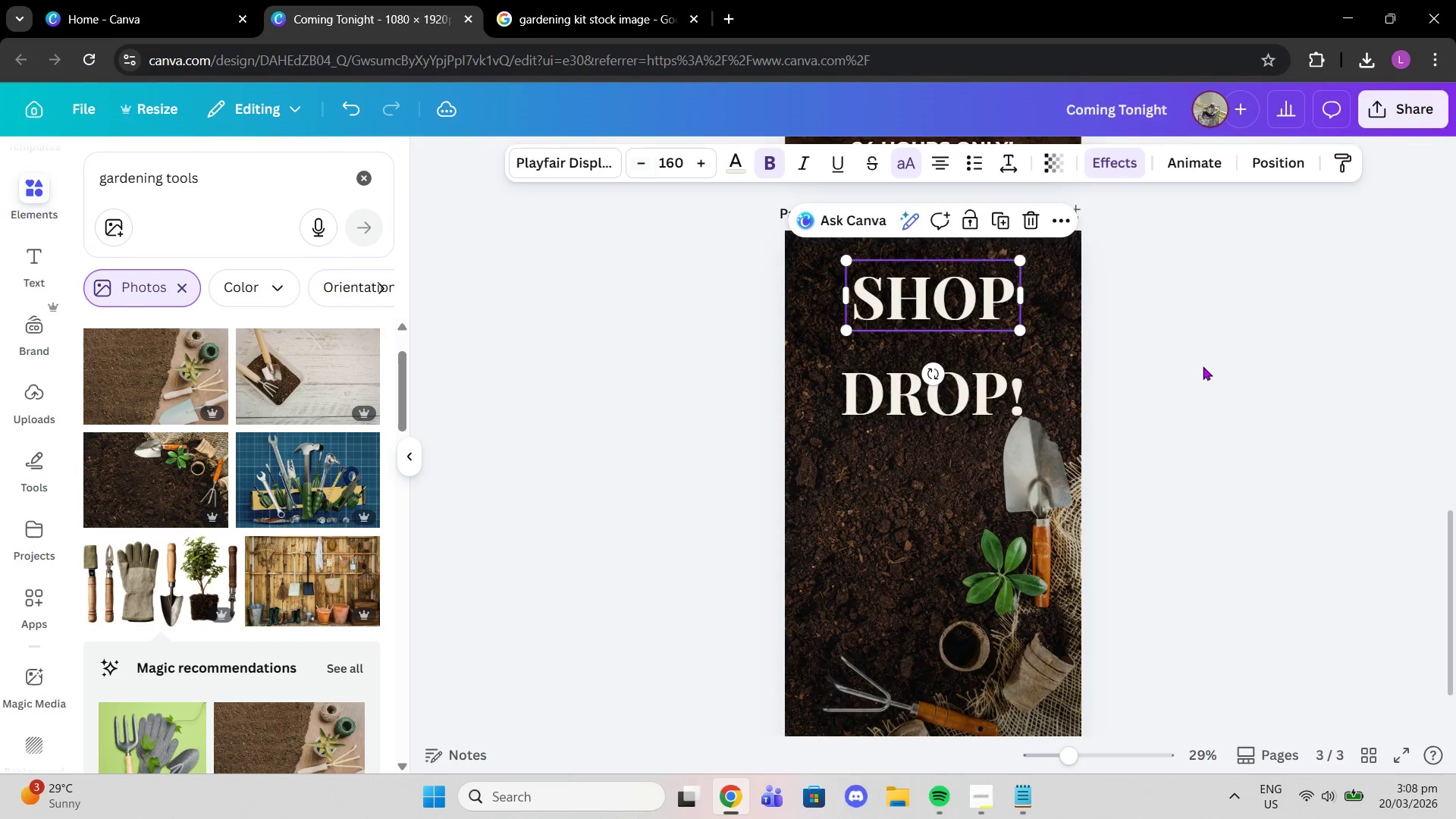 
left_click([1207, 369])
 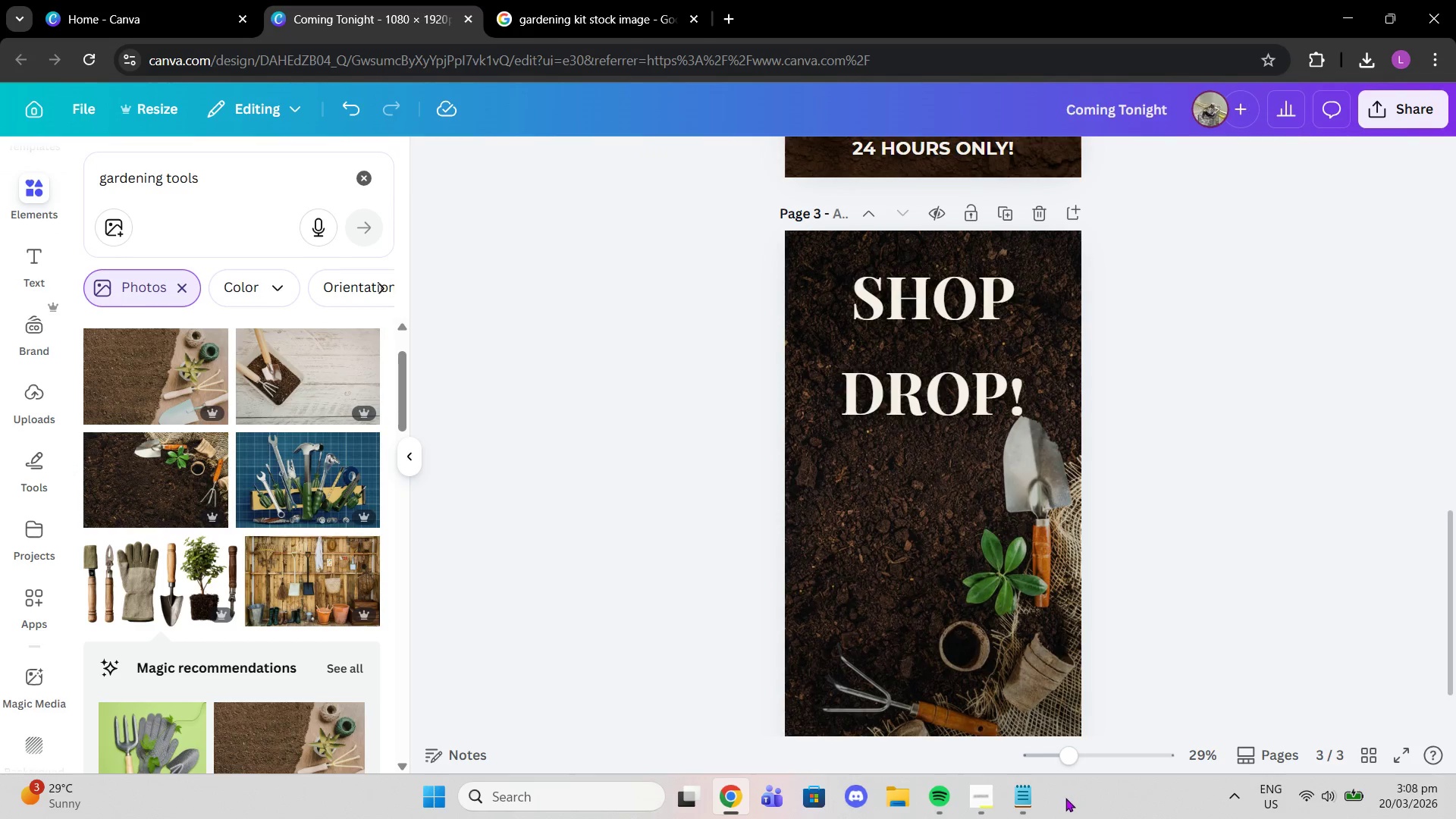 
left_click([1029, 800])
 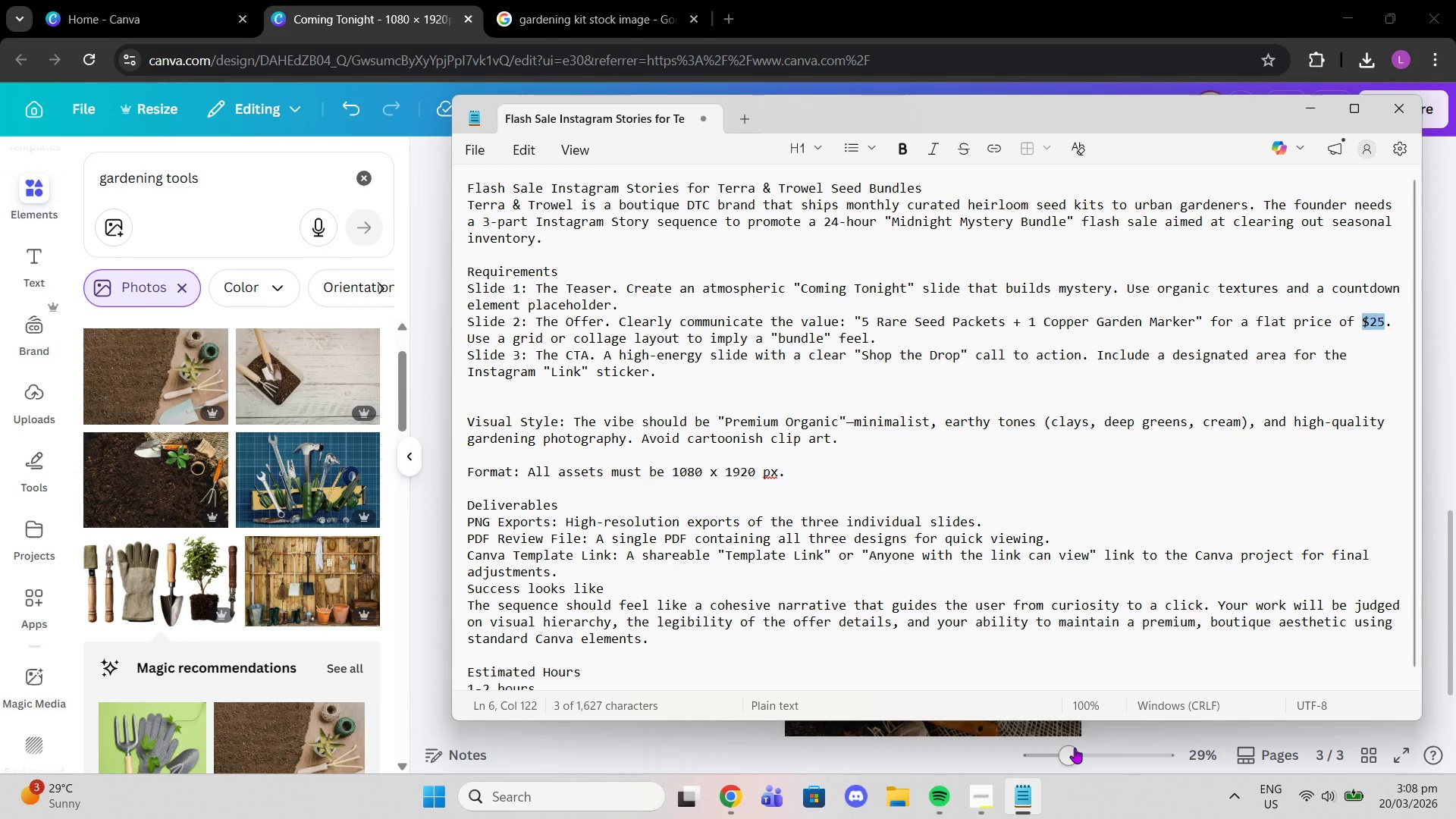 
left_click([1127, 800])
 